 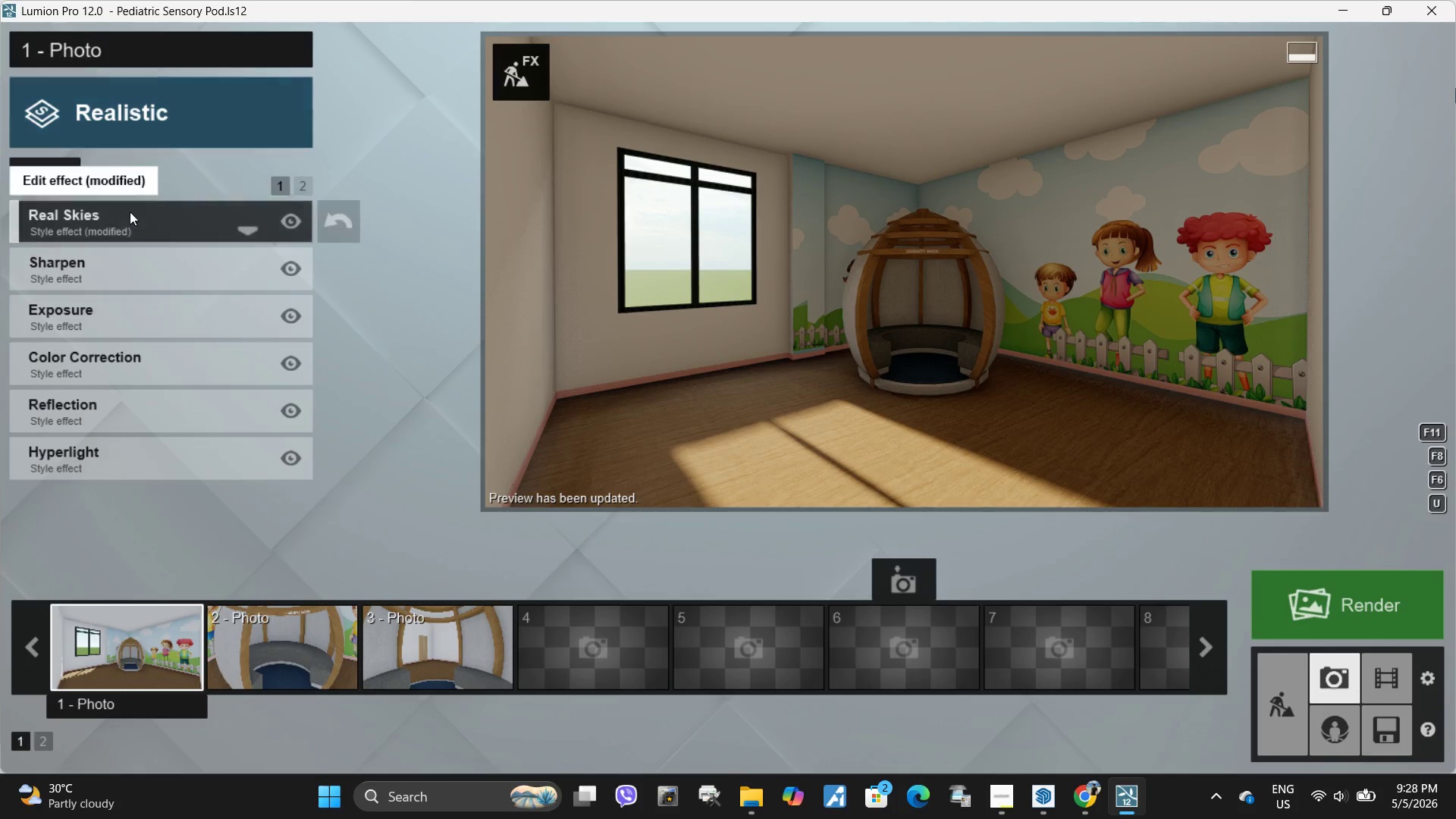 
left_click([138, 123])
 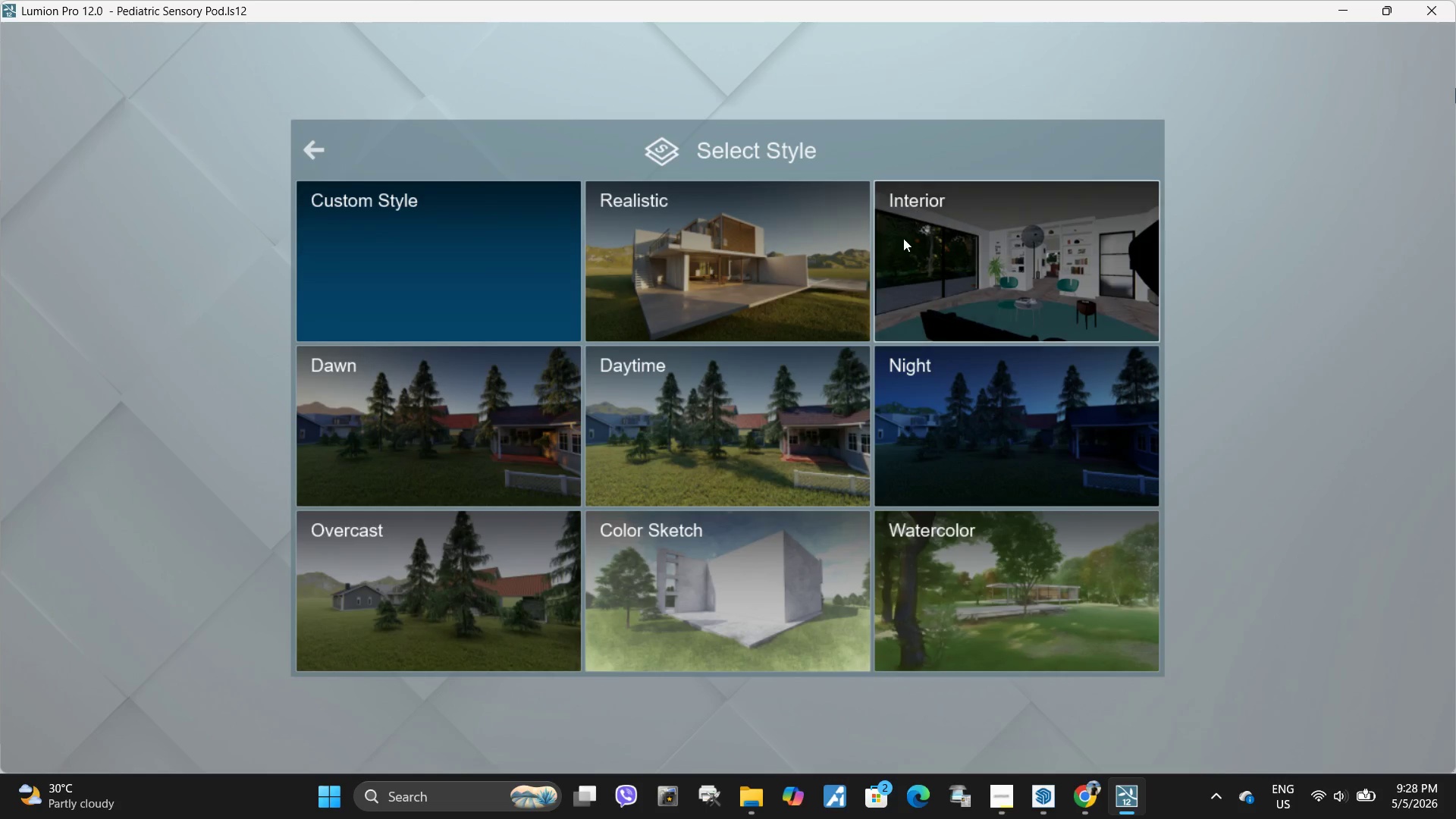 
left_click([903, 238])
 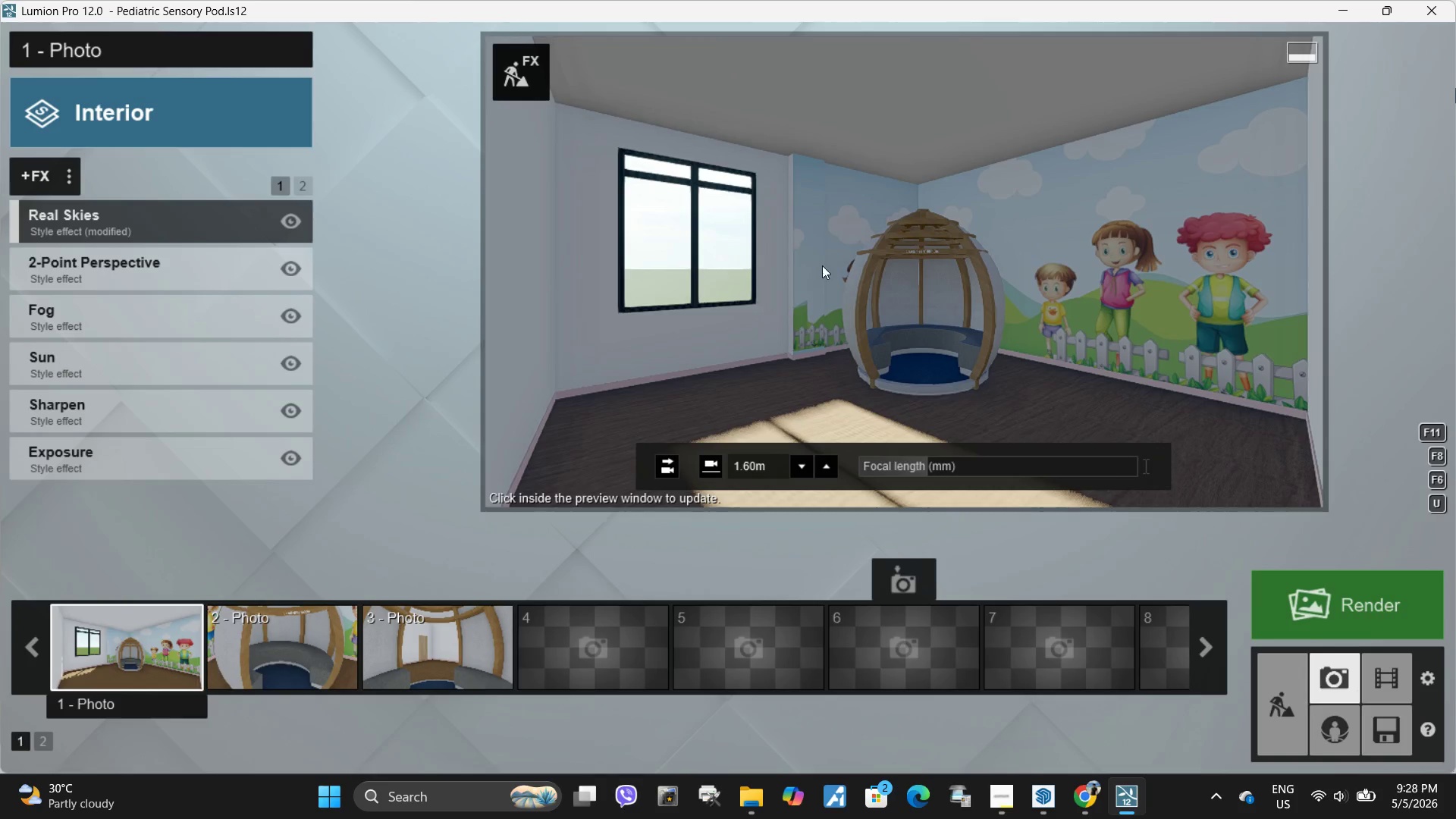 
left_click([767, 314])
 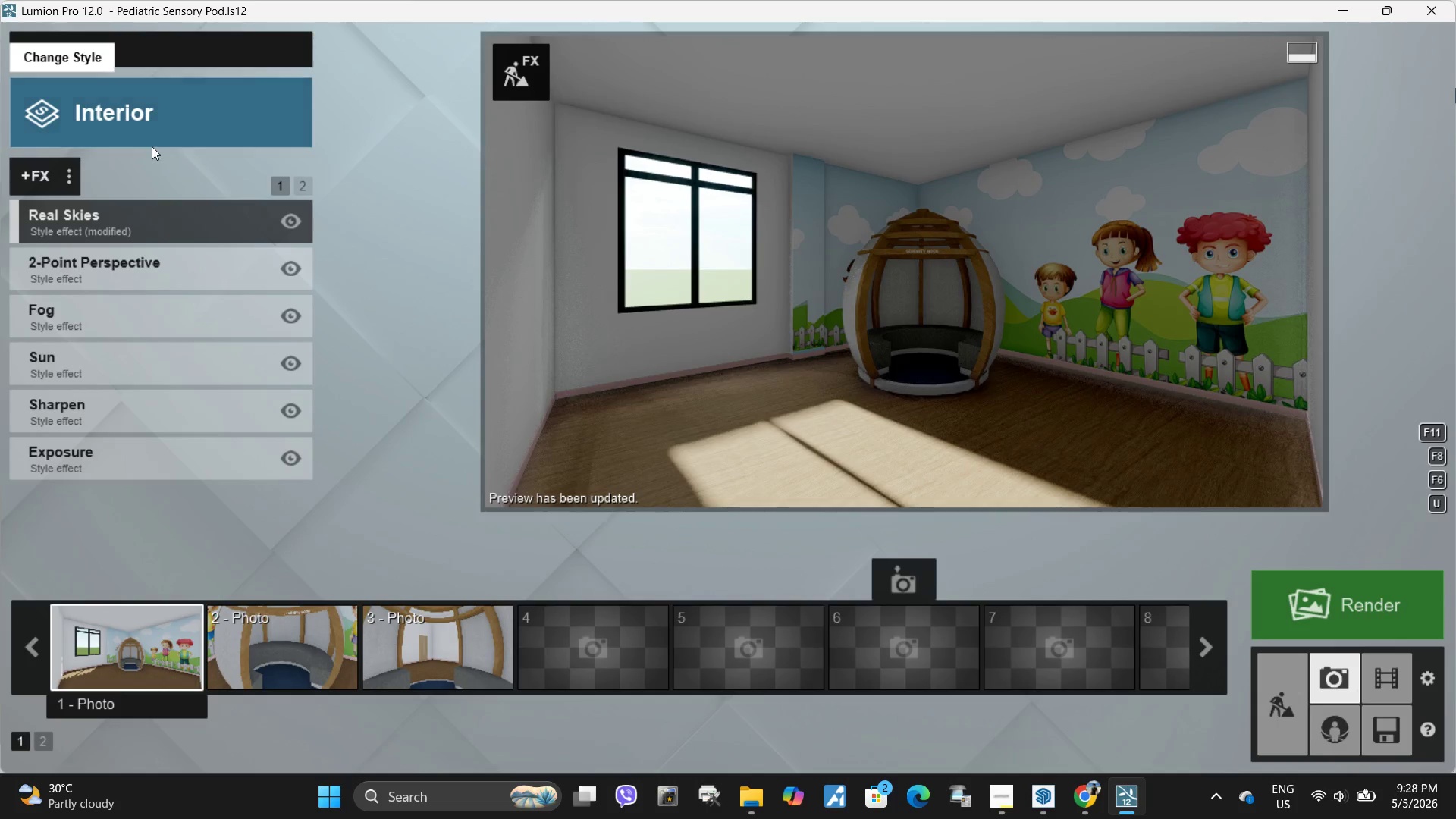 
wait(8.55)
 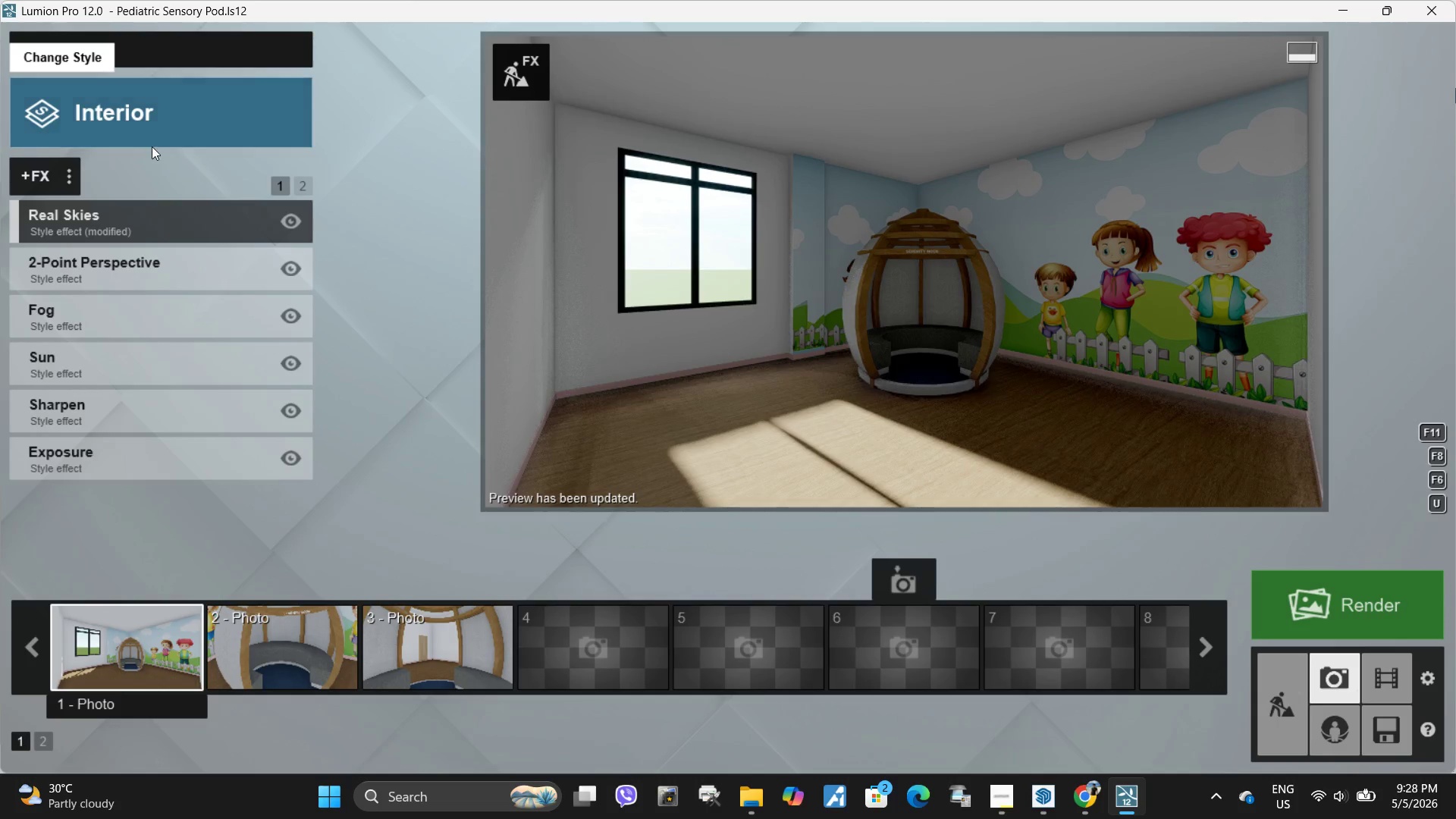 
double_click([324, 317])
 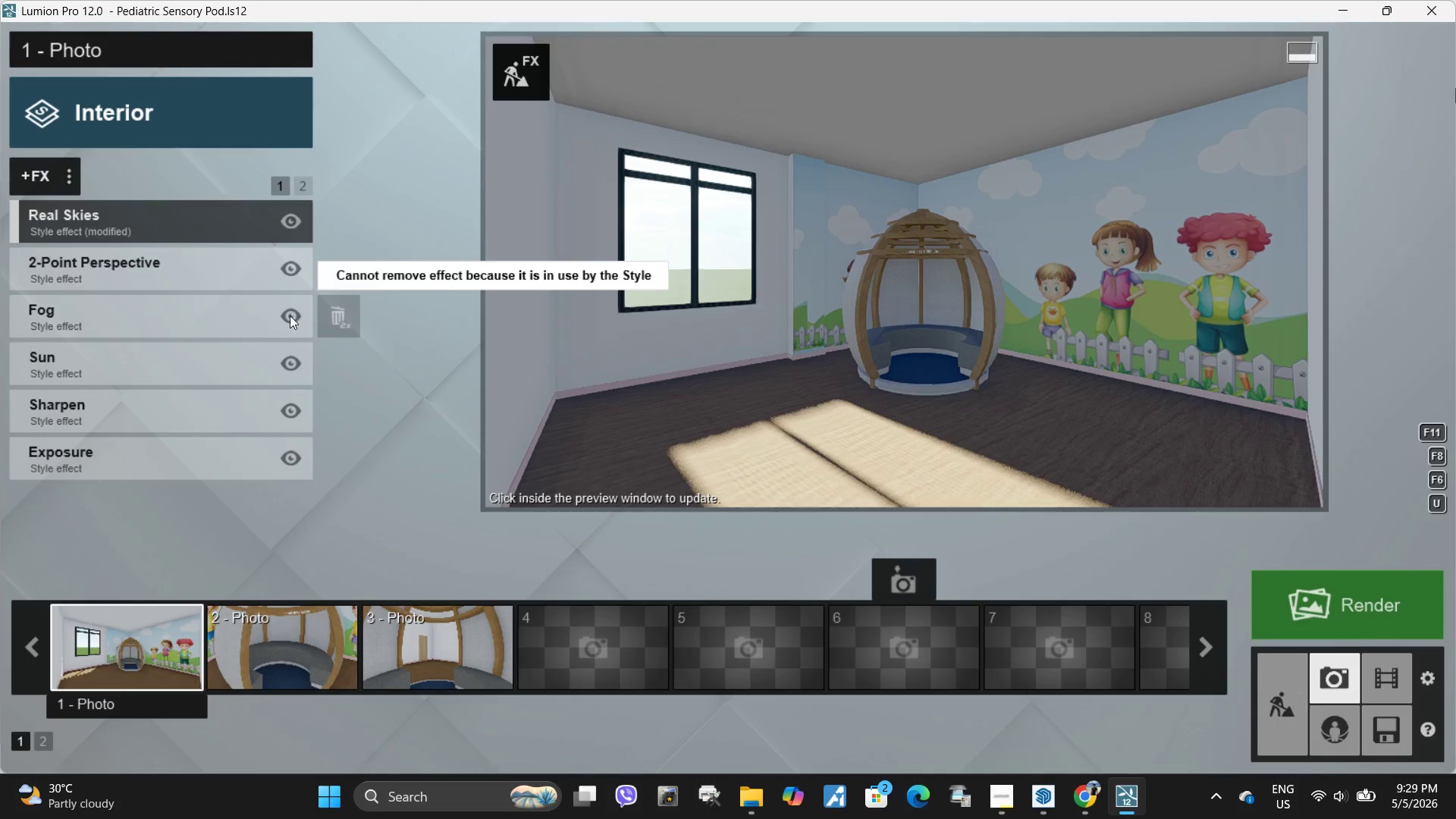 
left_click([190, 314])
 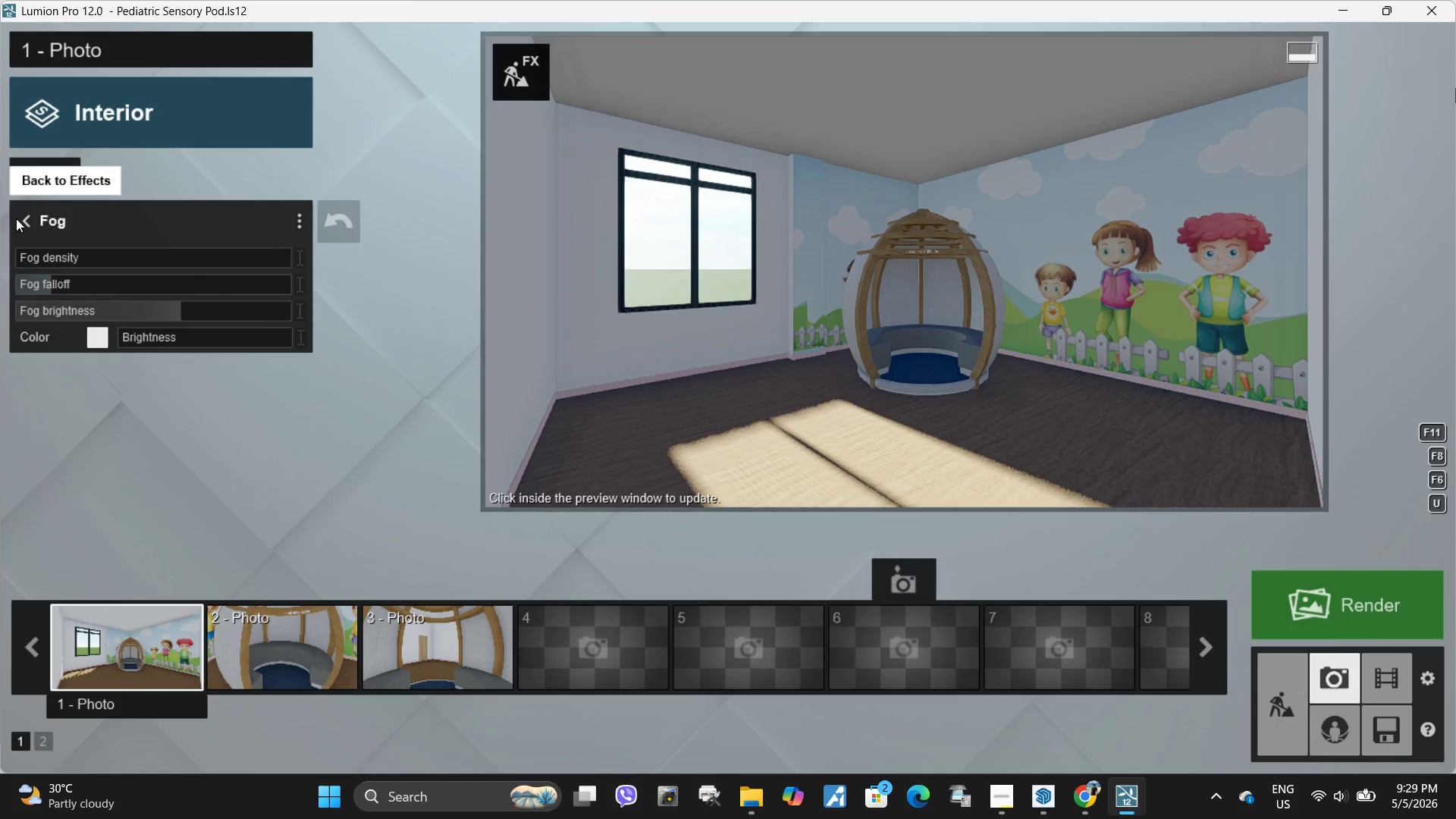 
left_click([29, 224])
 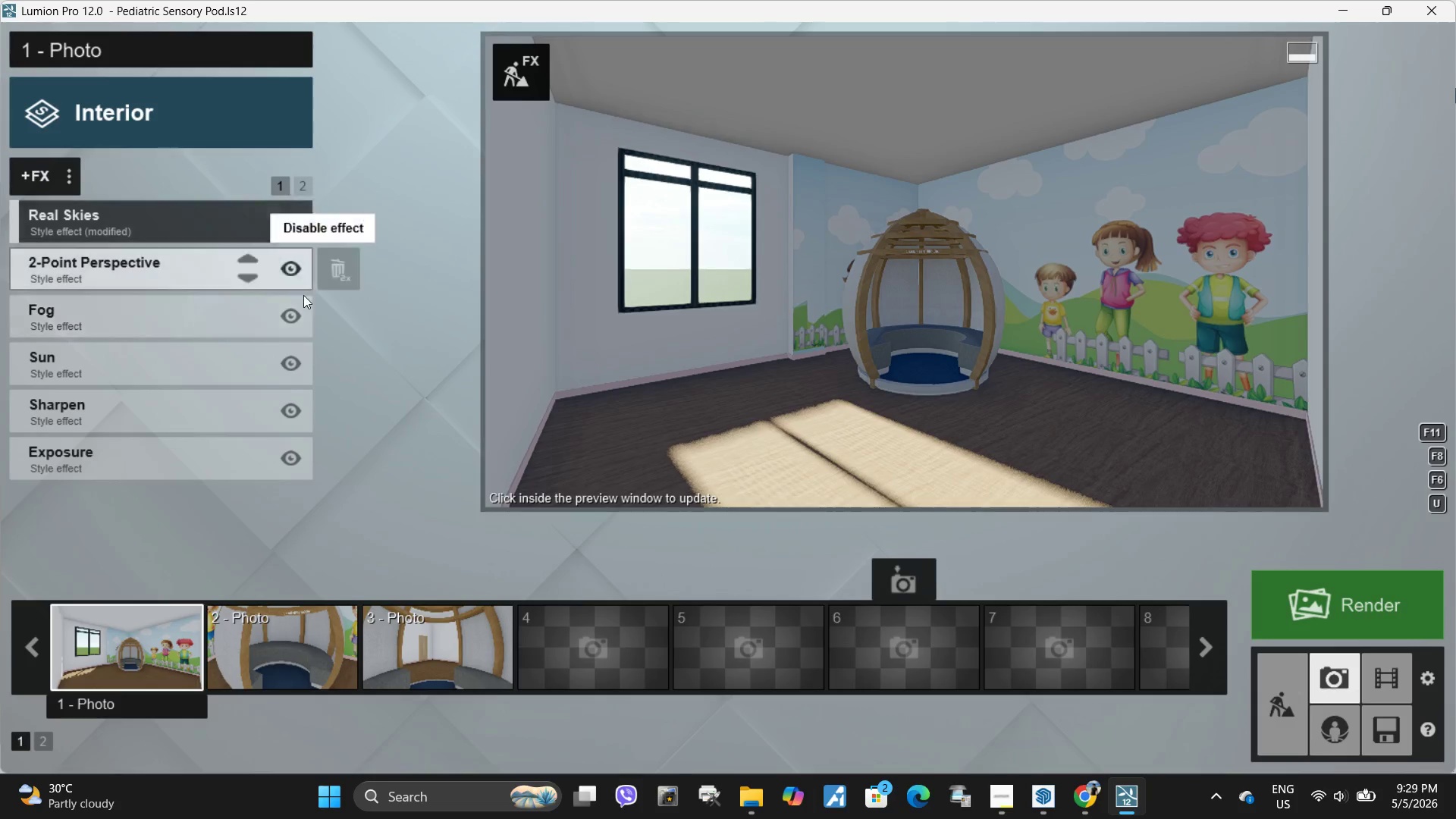 
left_click([291, 322])
 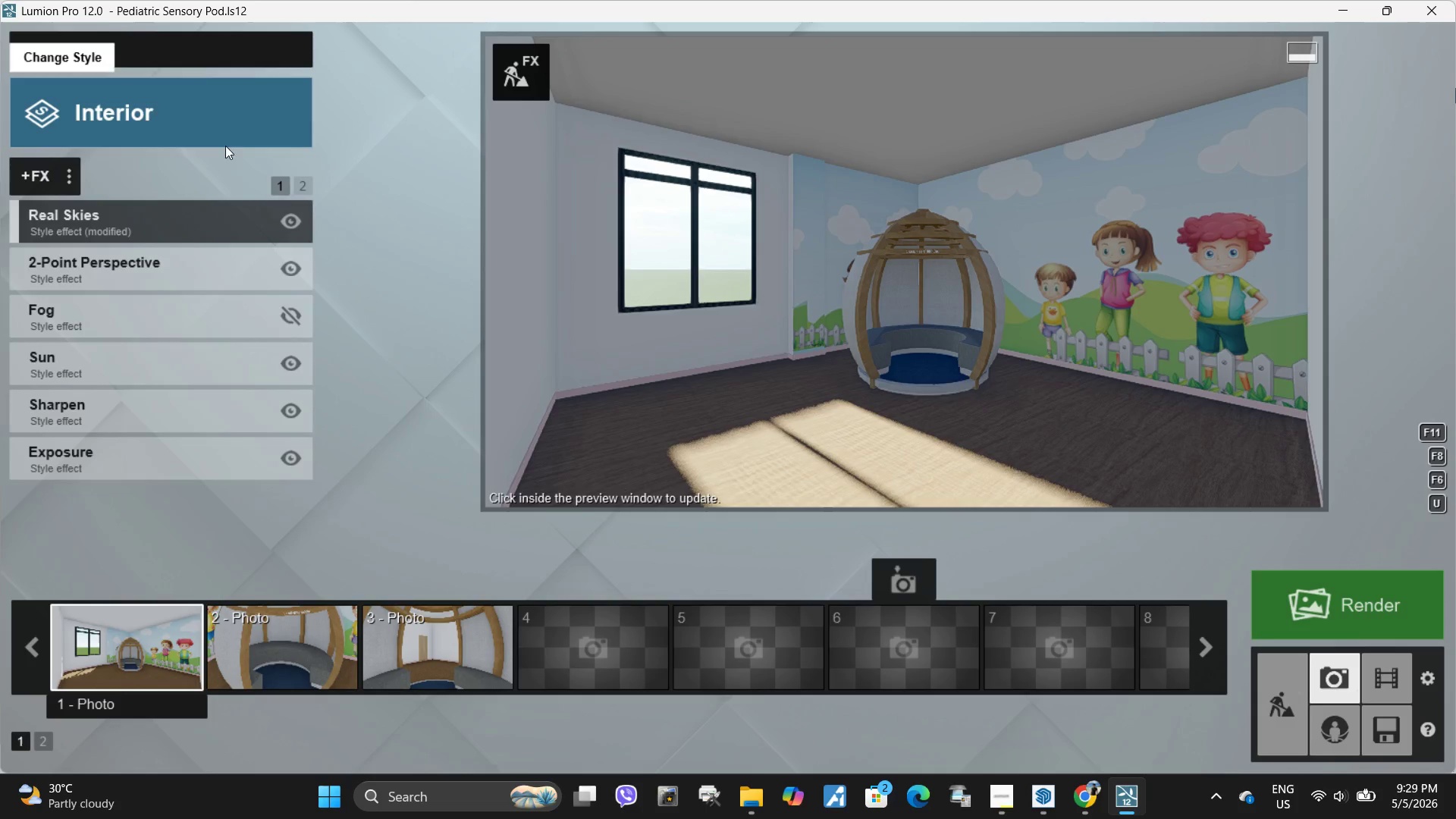 
left_click([157, 223])
 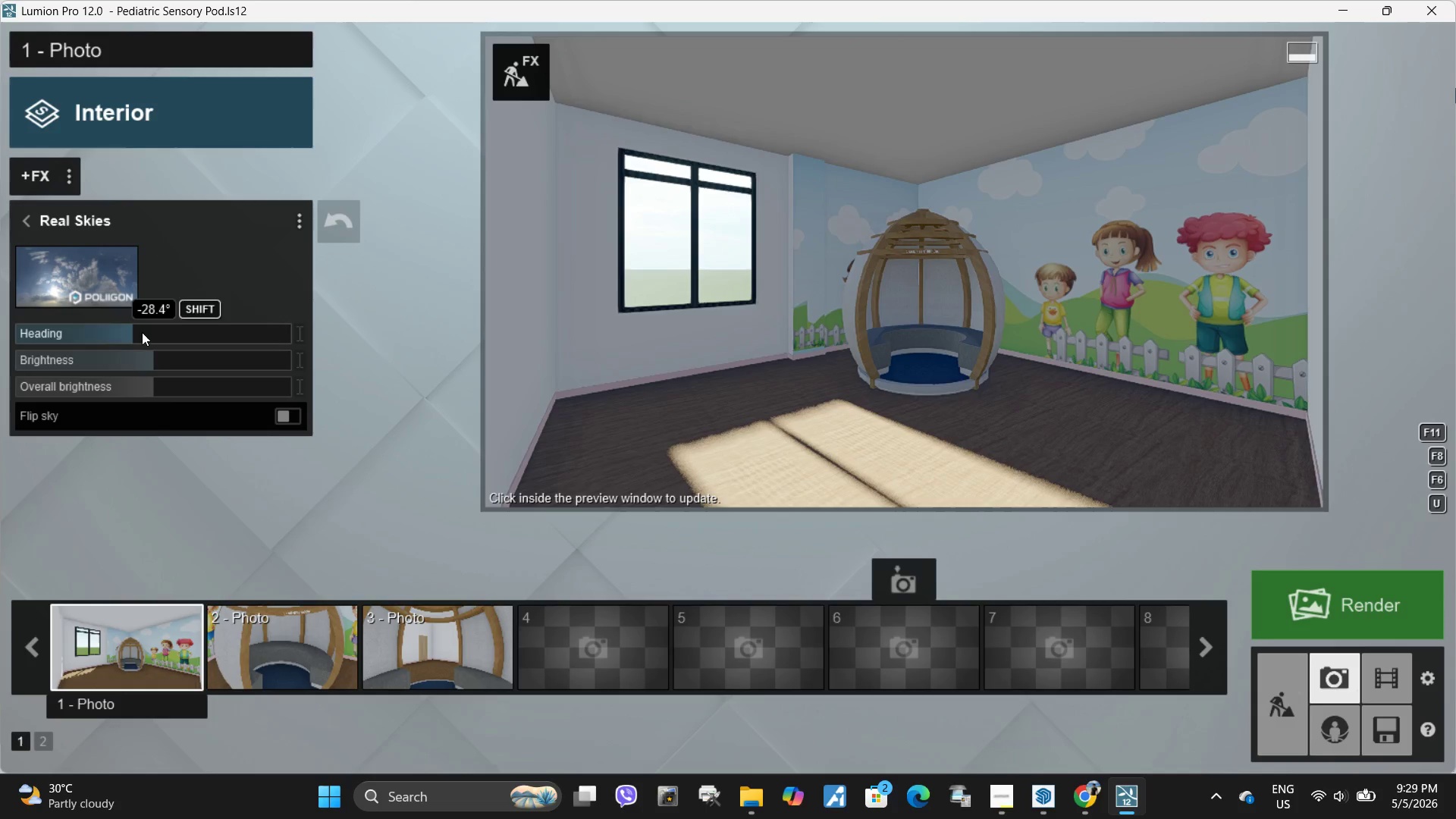 
left_click_drag(start_coordinate=[136, 330], to_coordinate=[127, 323])
 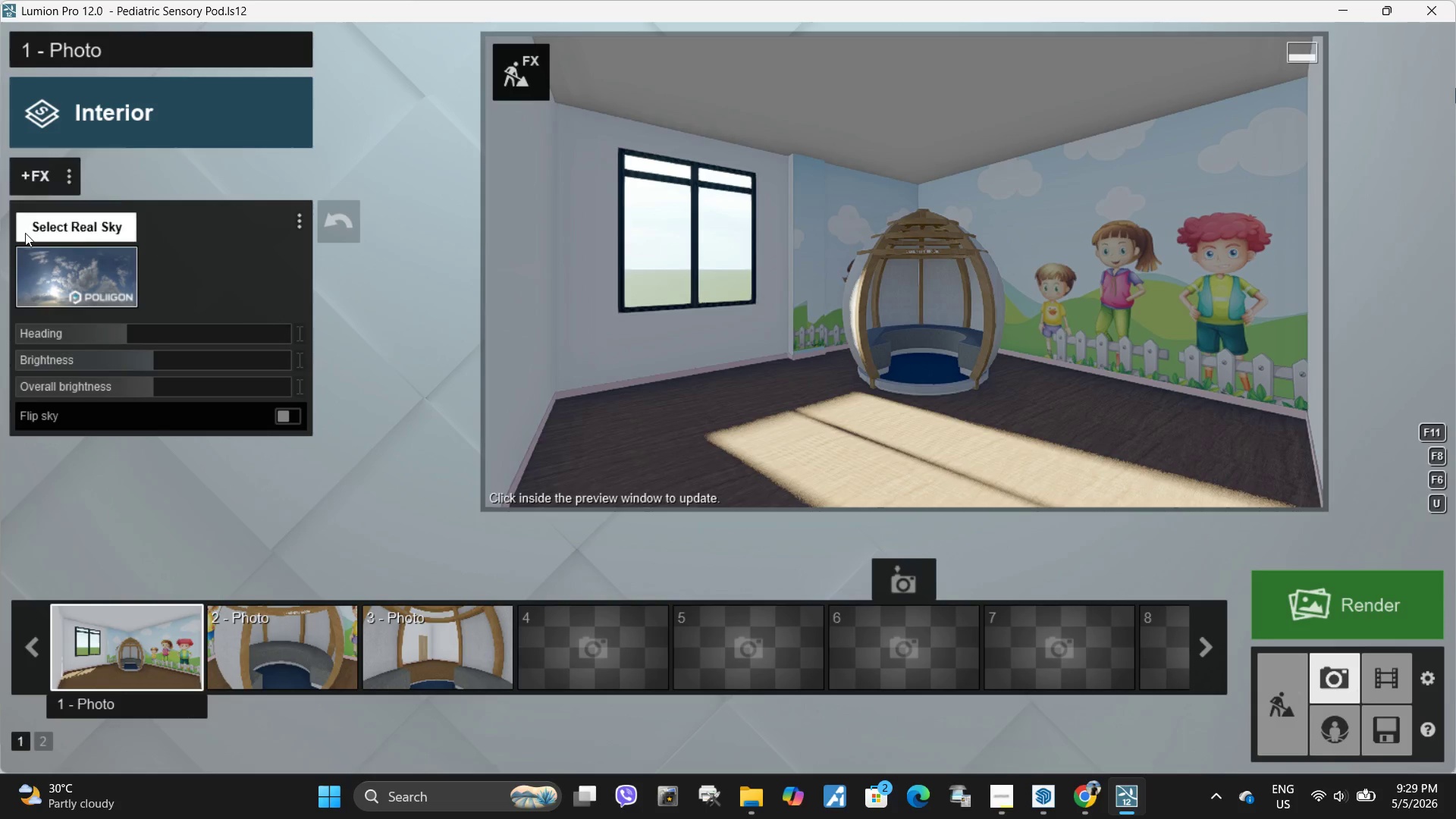 
left_click([17, 222])
 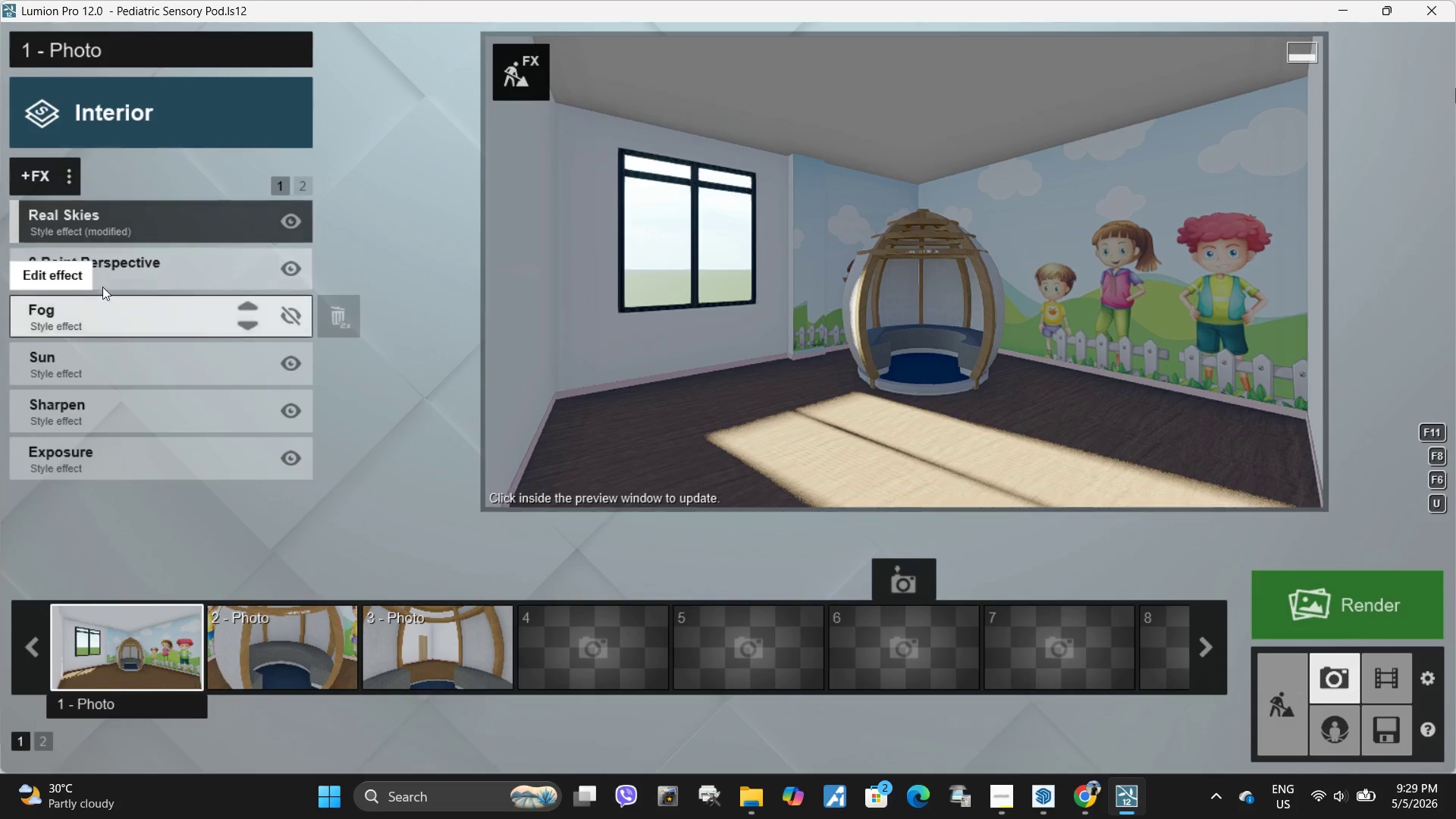 
left_click([107, 269])
 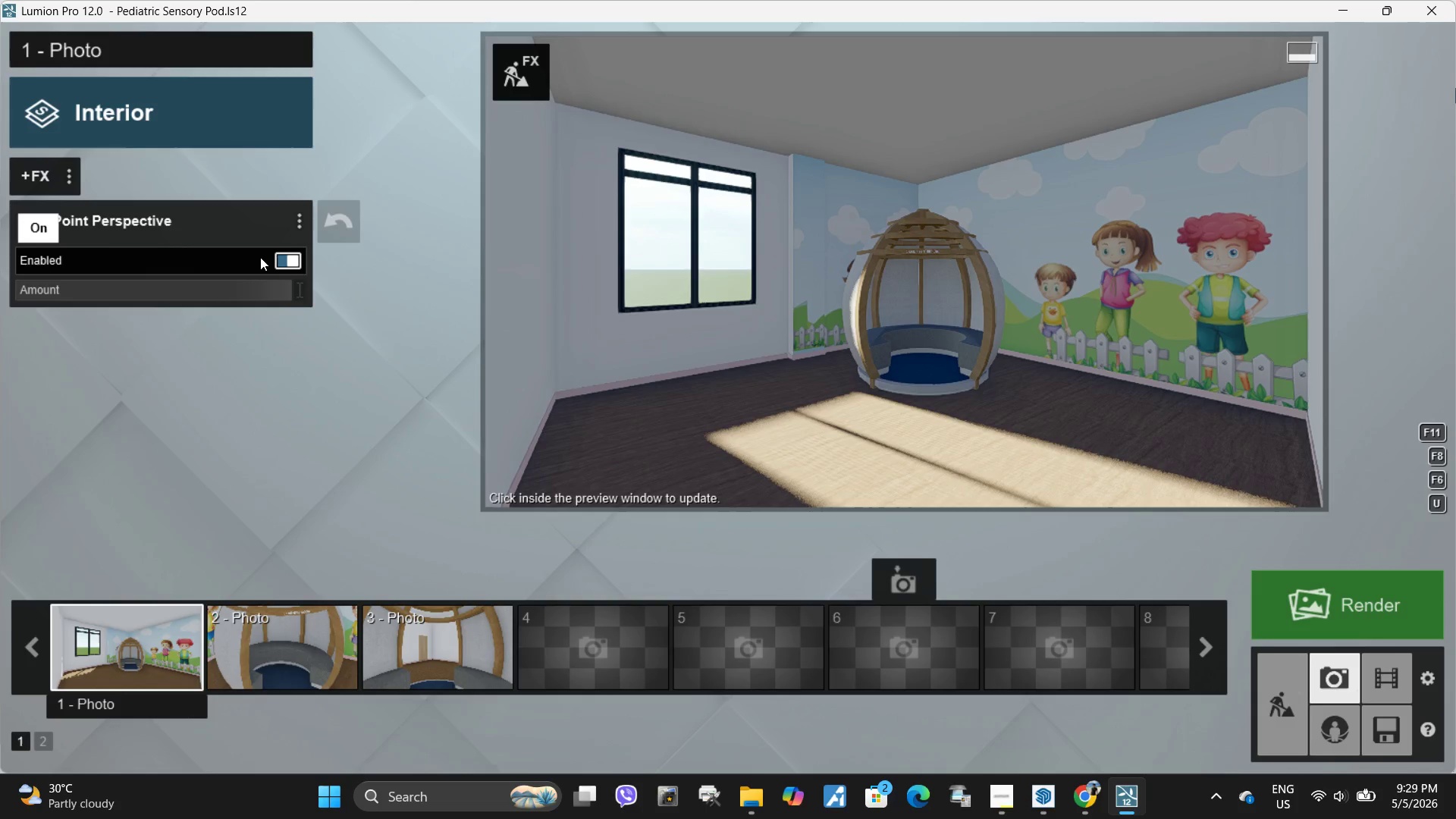 
left_click([287, 257])
 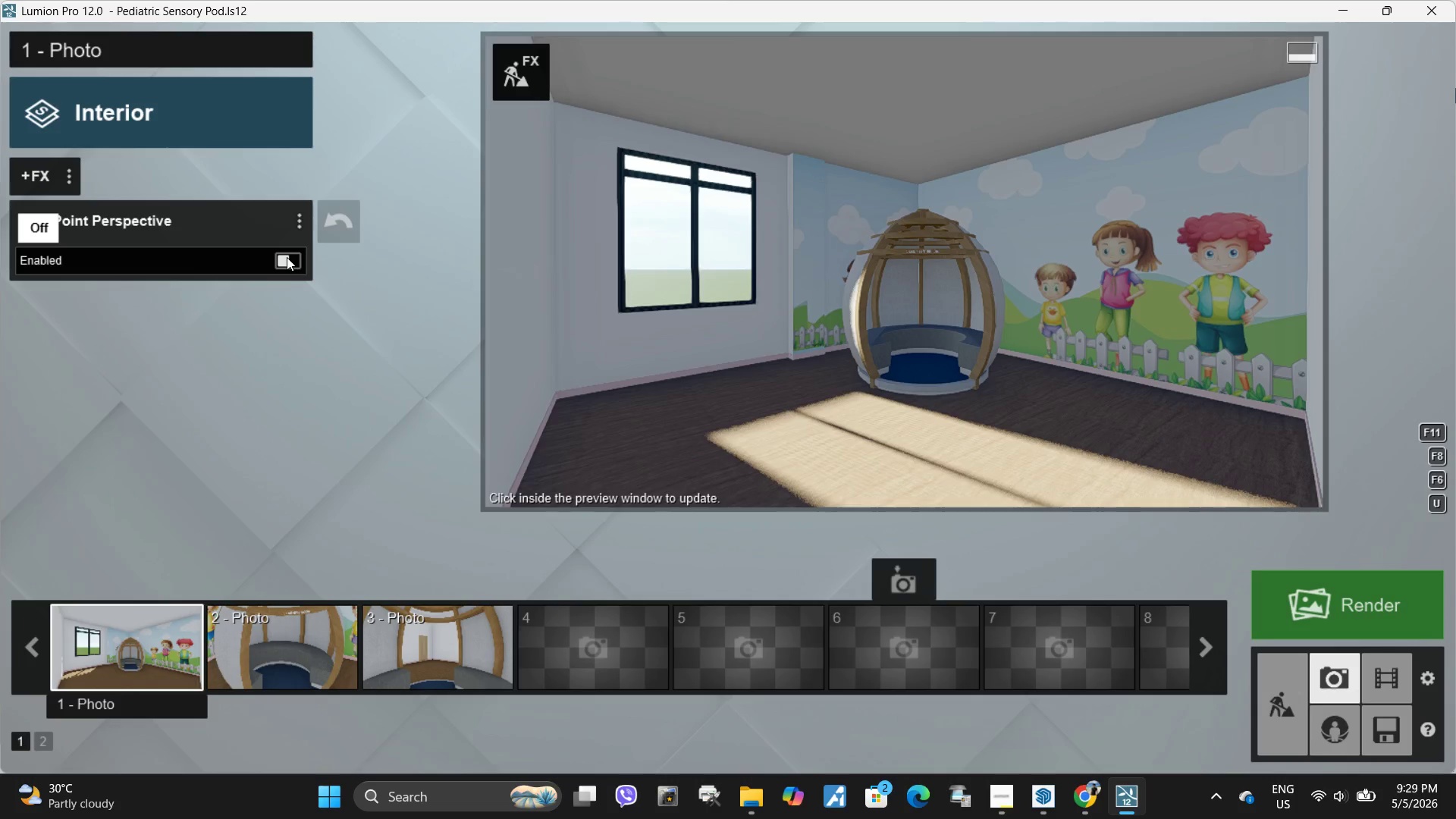 
left_click([287, 257])
 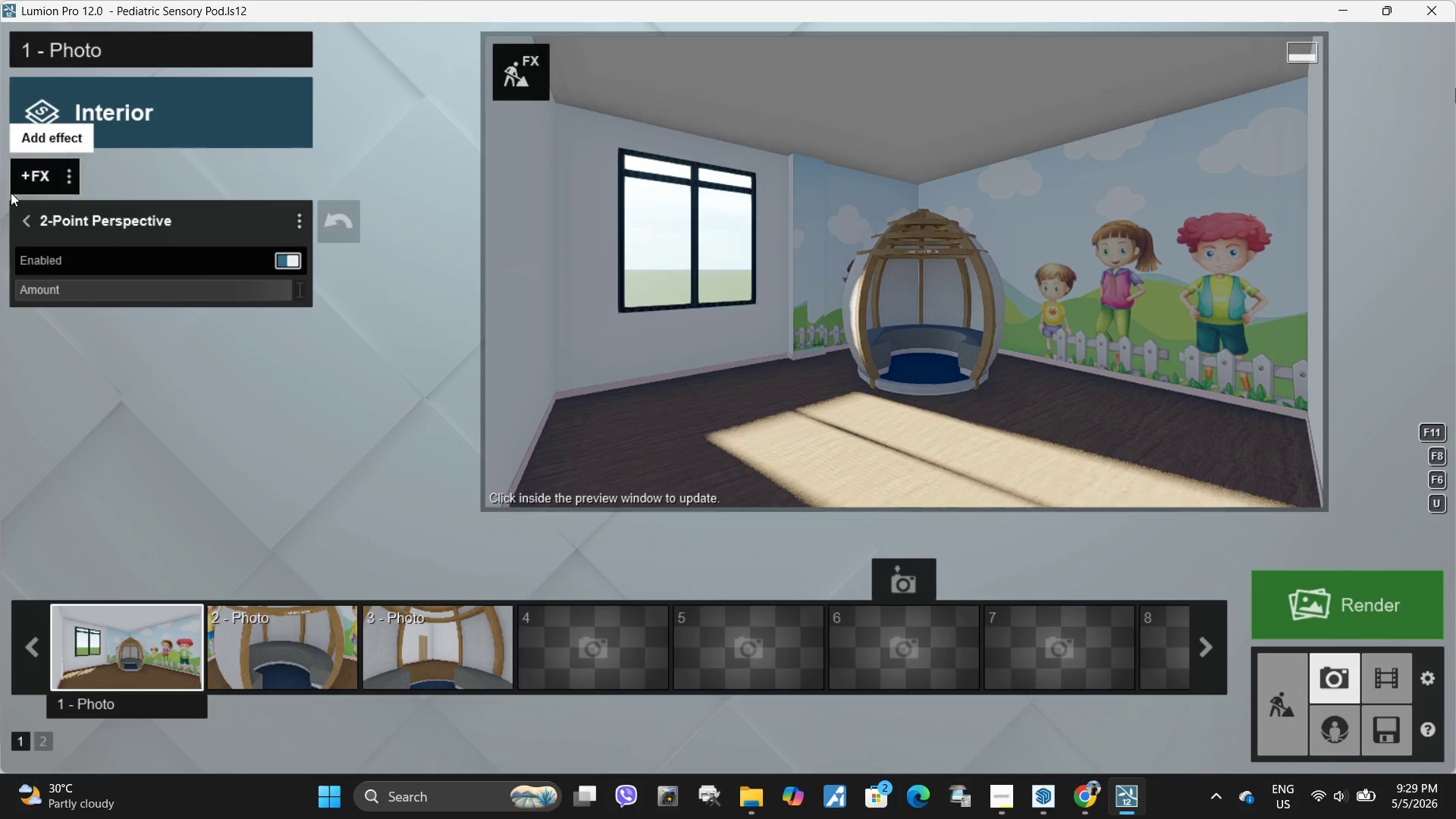 
left_click([33, 222])
 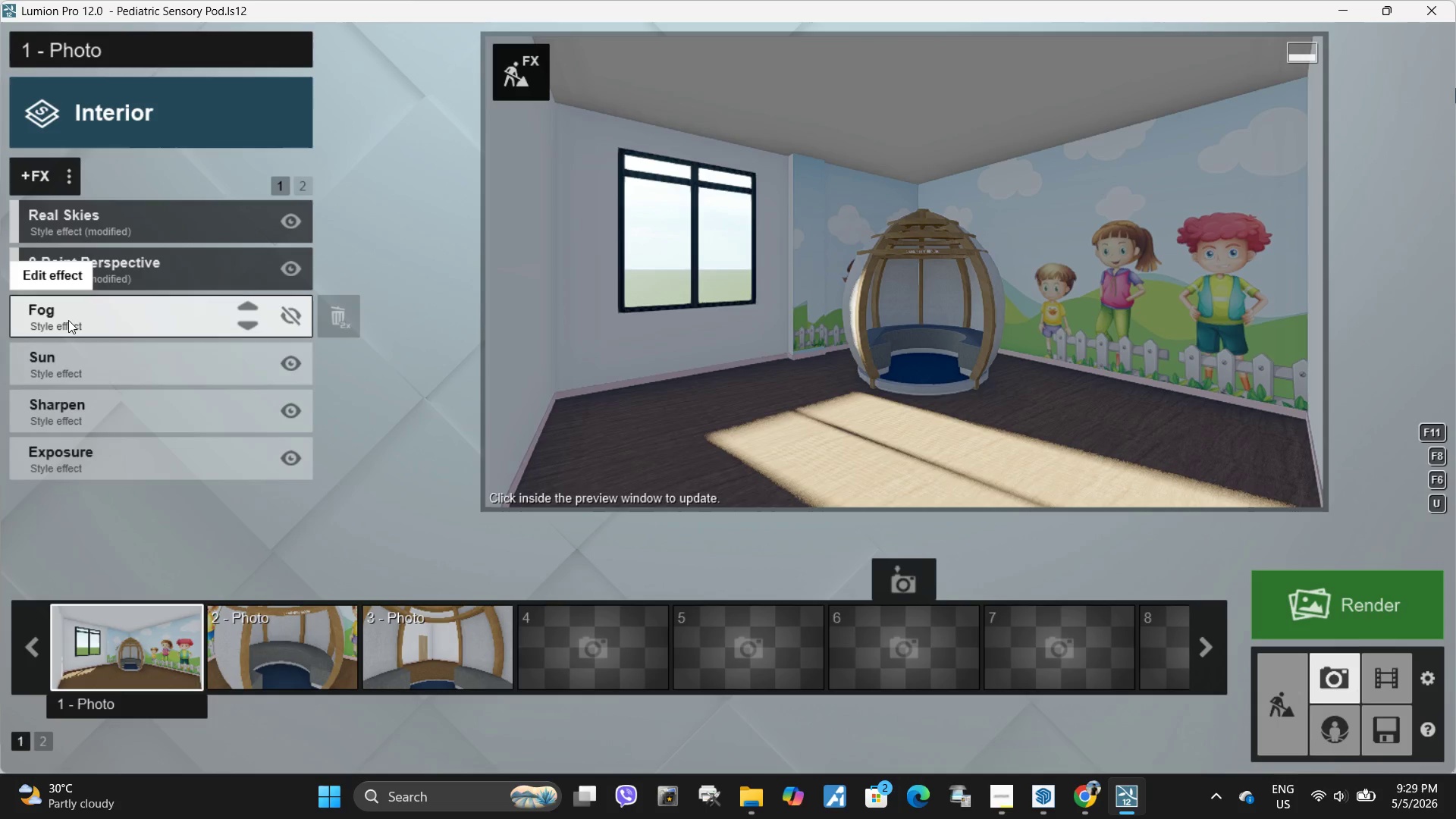 
left_click([68, 324])
 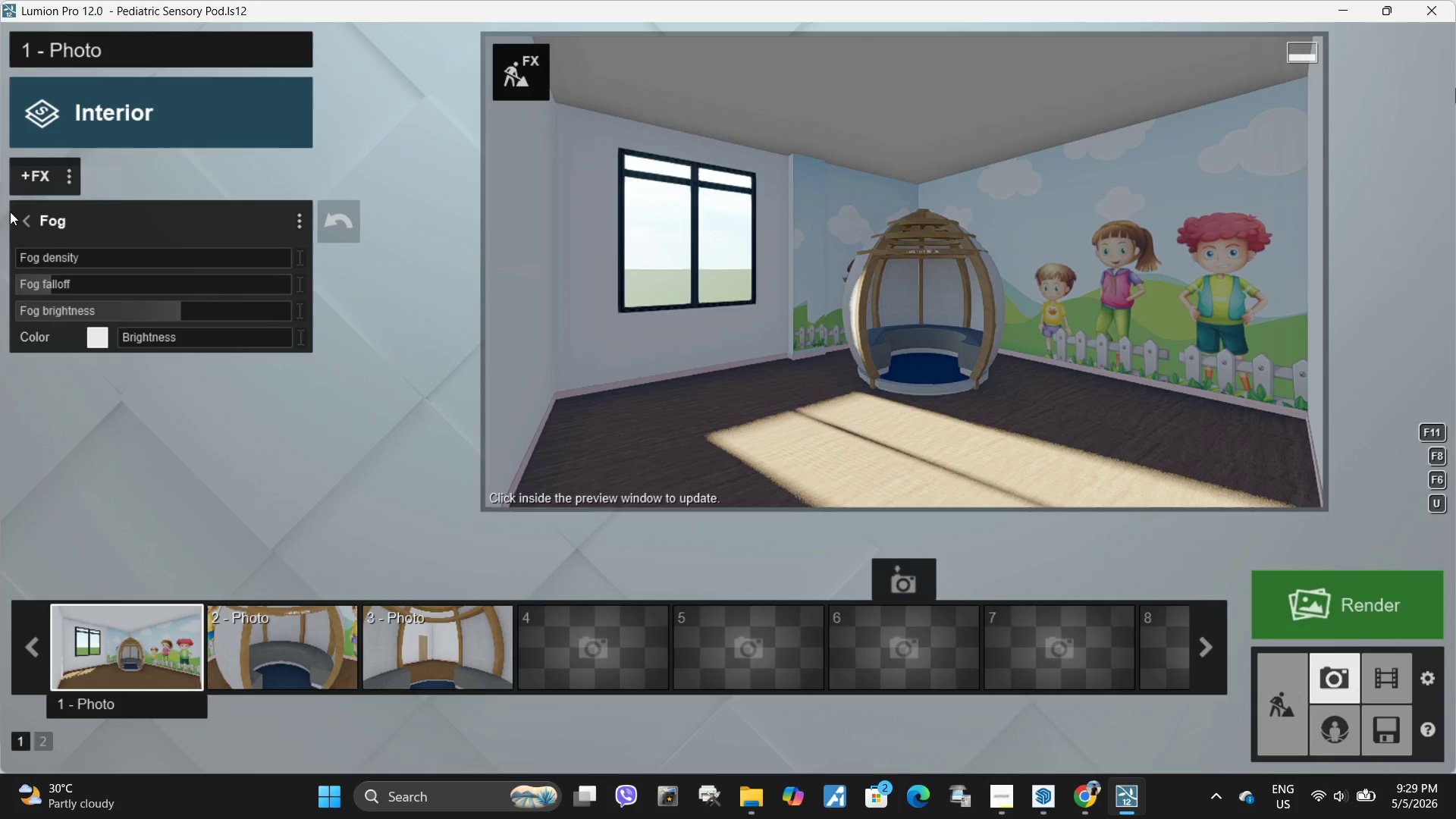 
left_click([32, 217])
 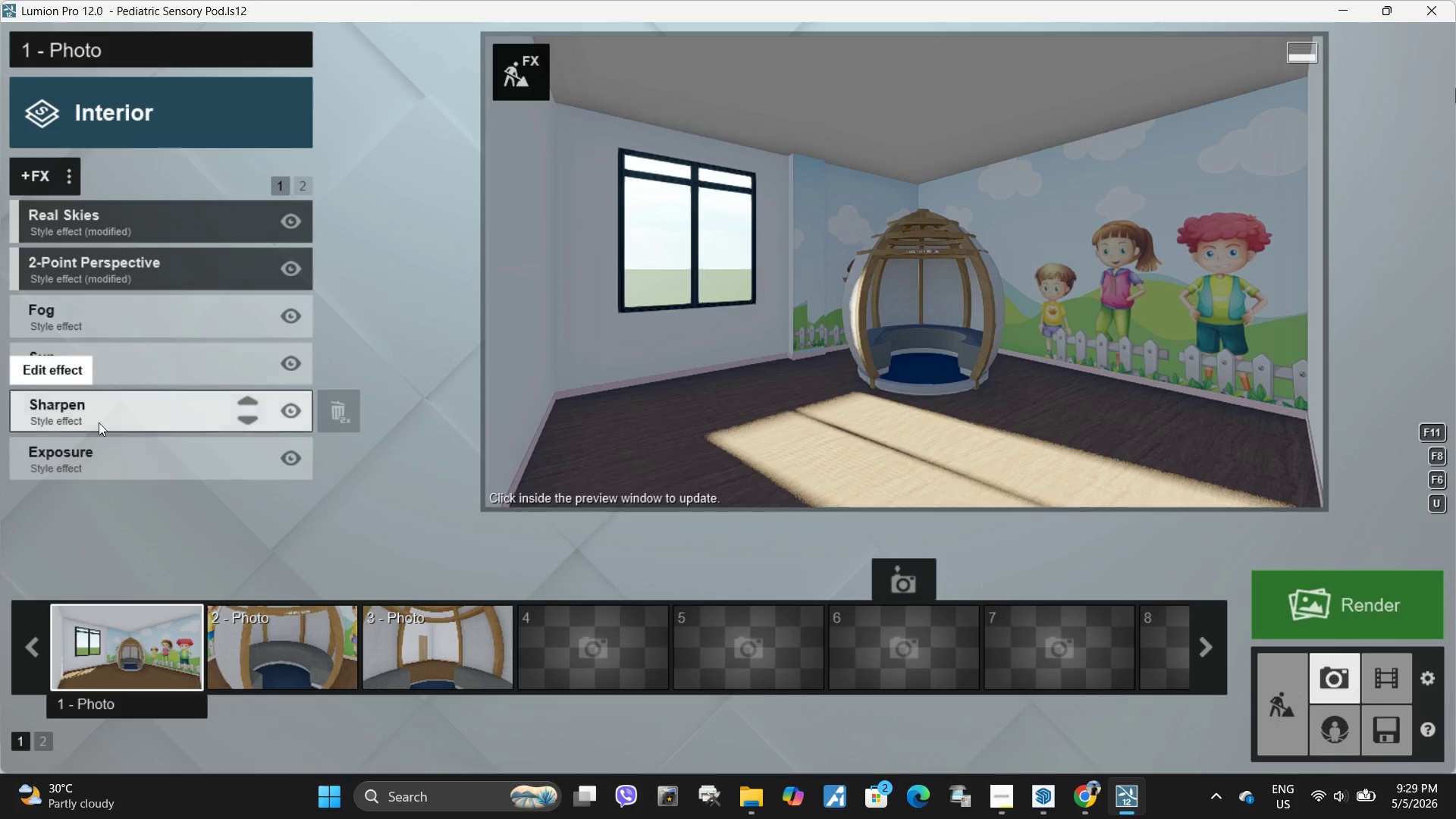 
left_click([105, 463])
 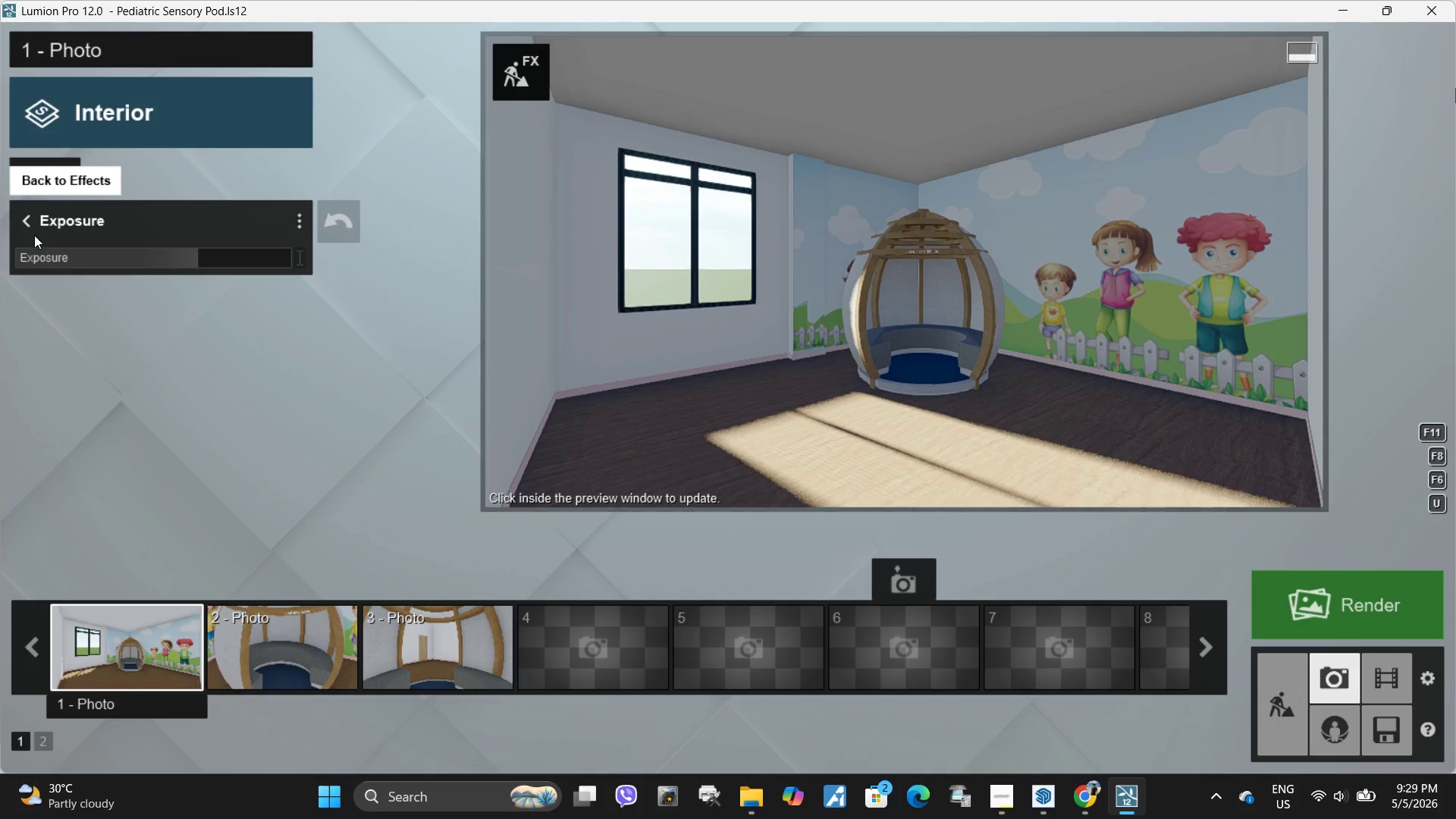 
left_click([36, 223])
 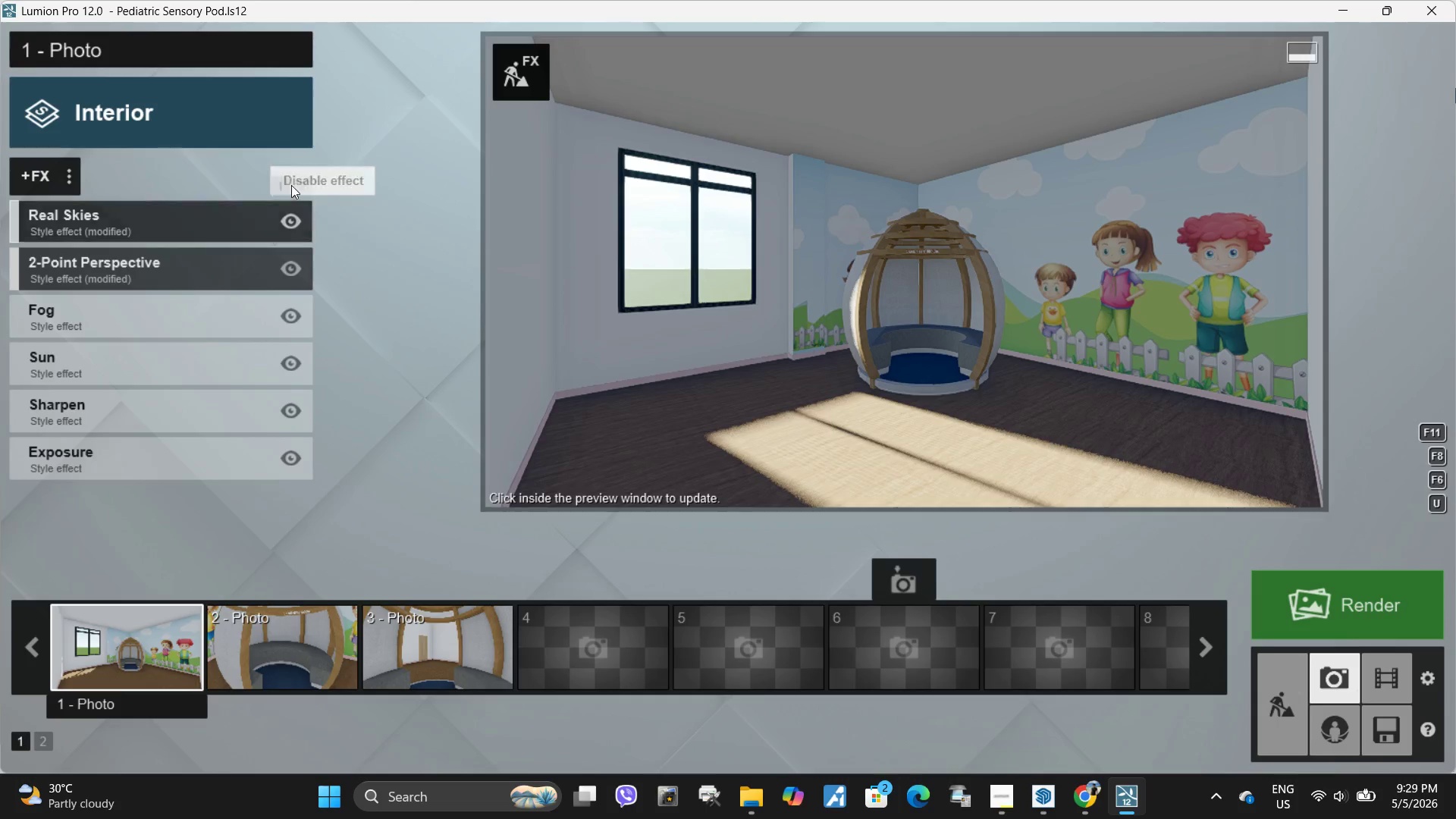 
left_click([299, 182])
 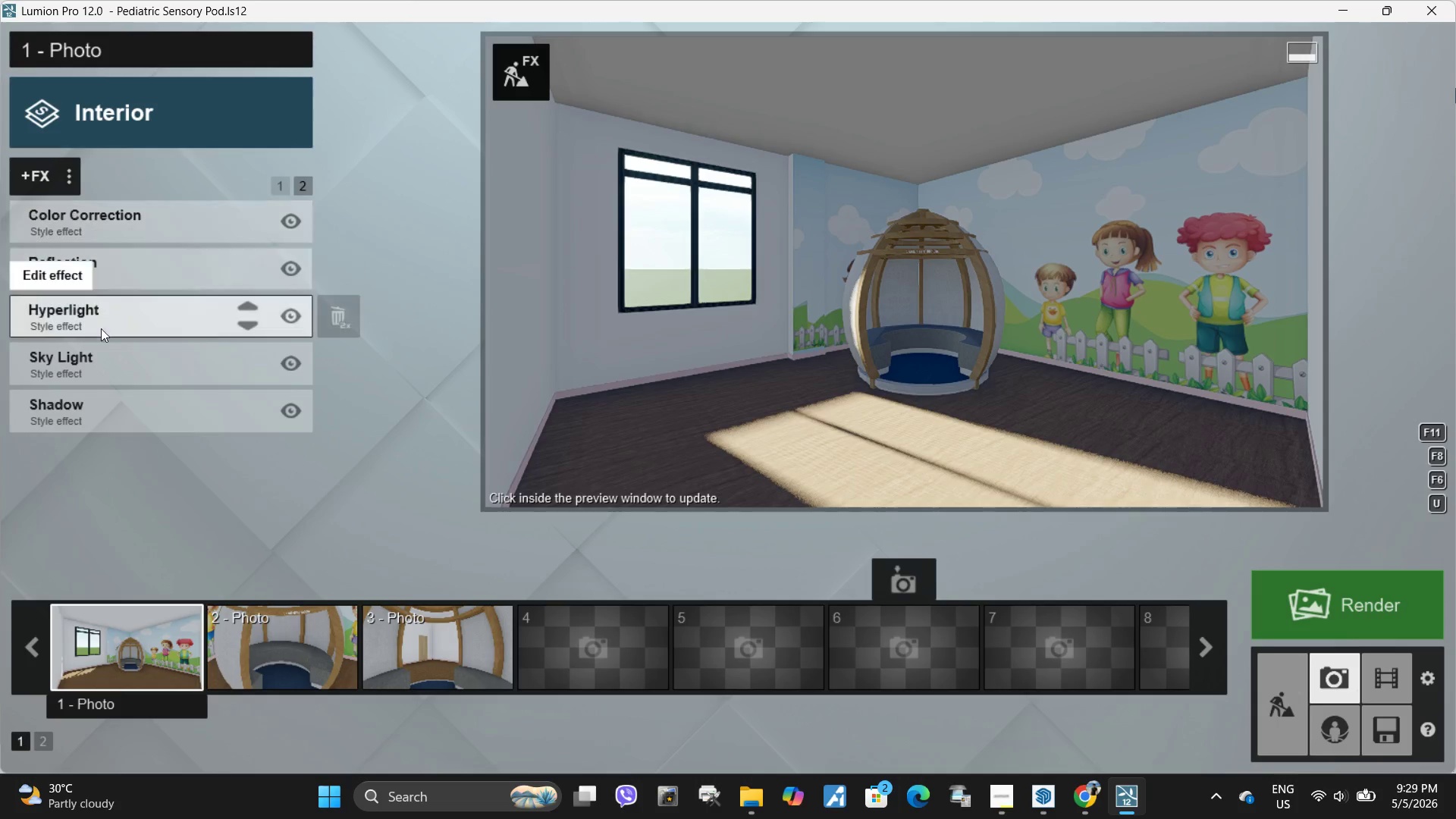 
left_click([101, 326])
 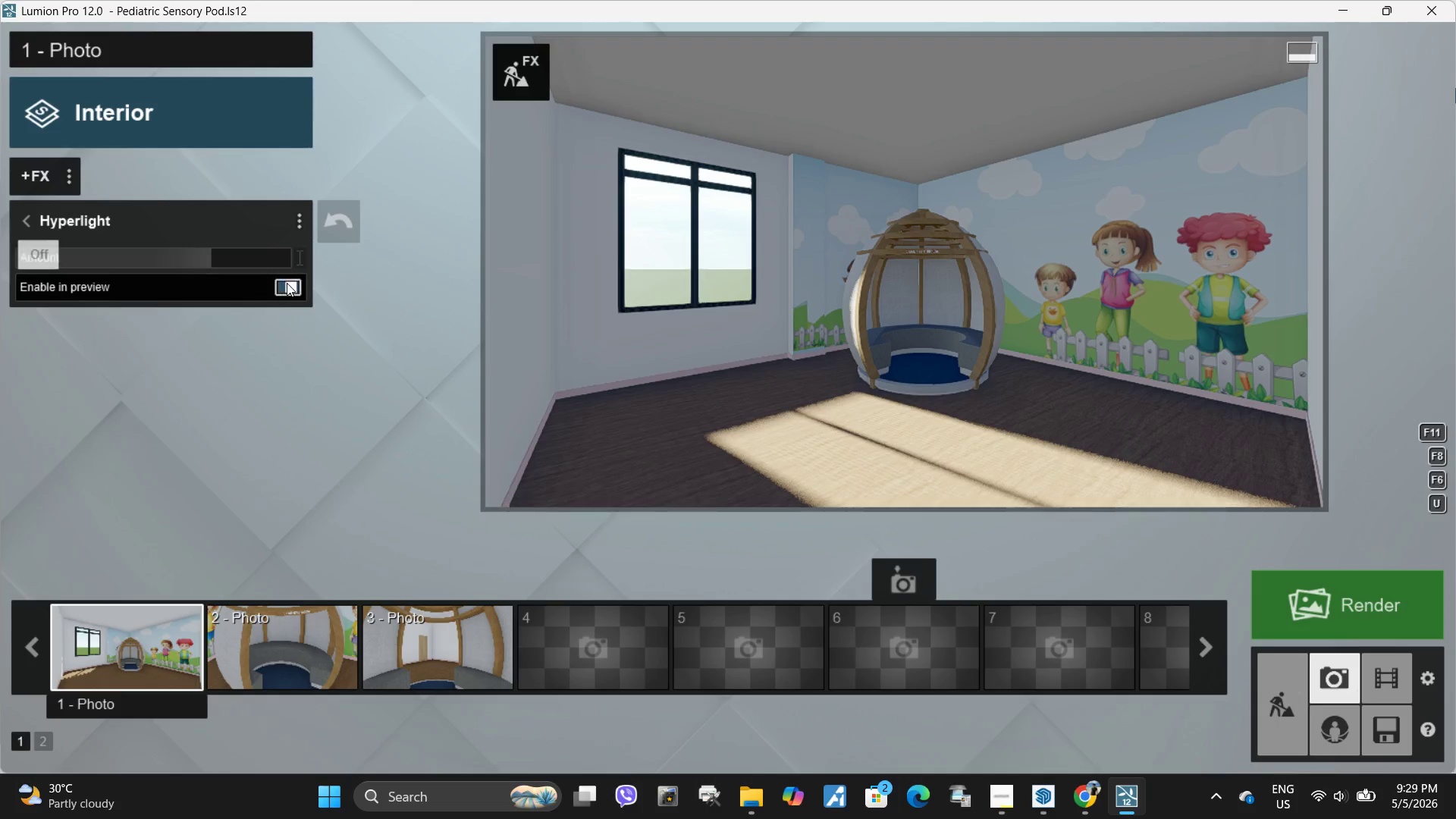 
double_click([635, 329])
 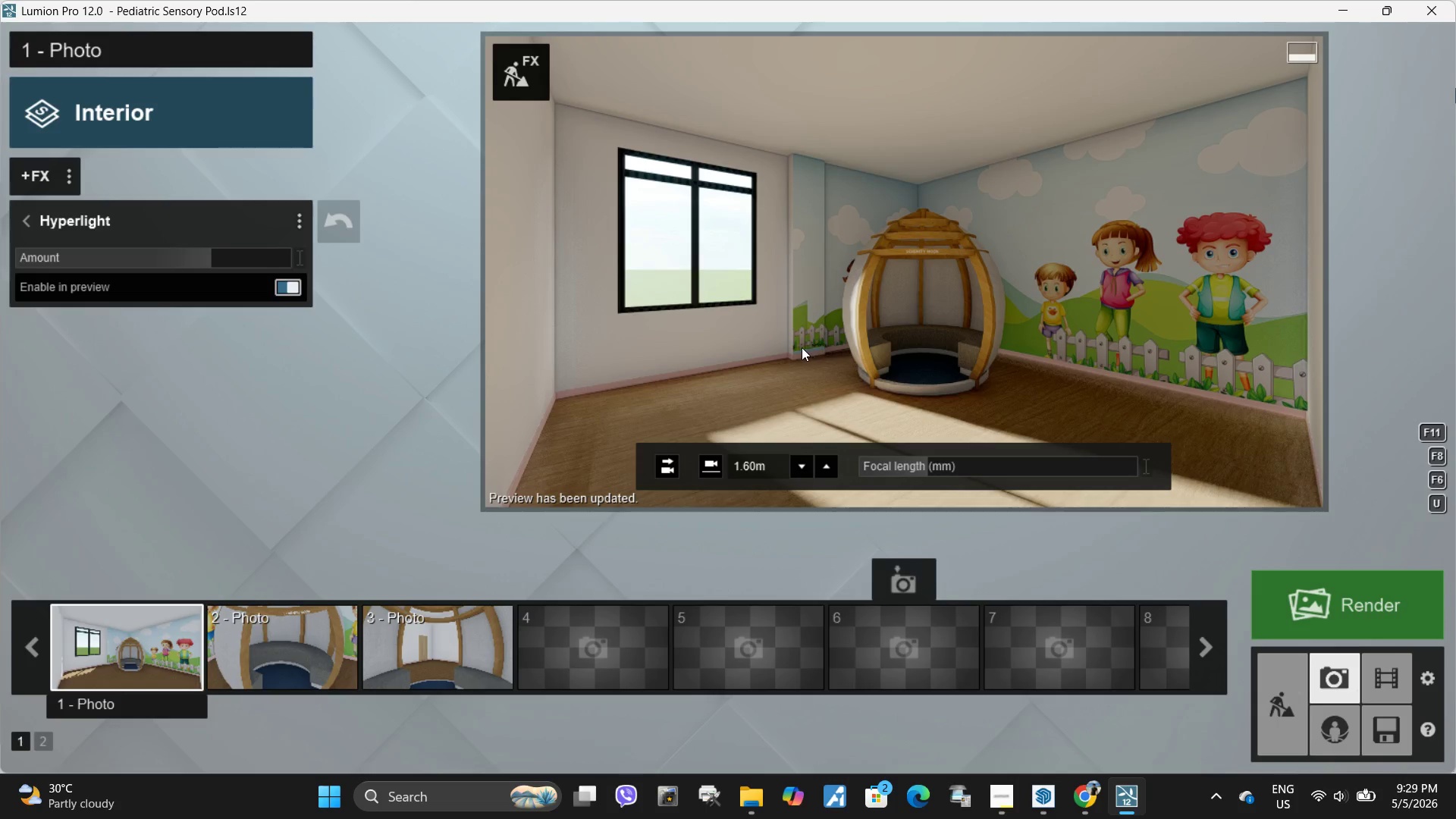 
wait(10.22)
 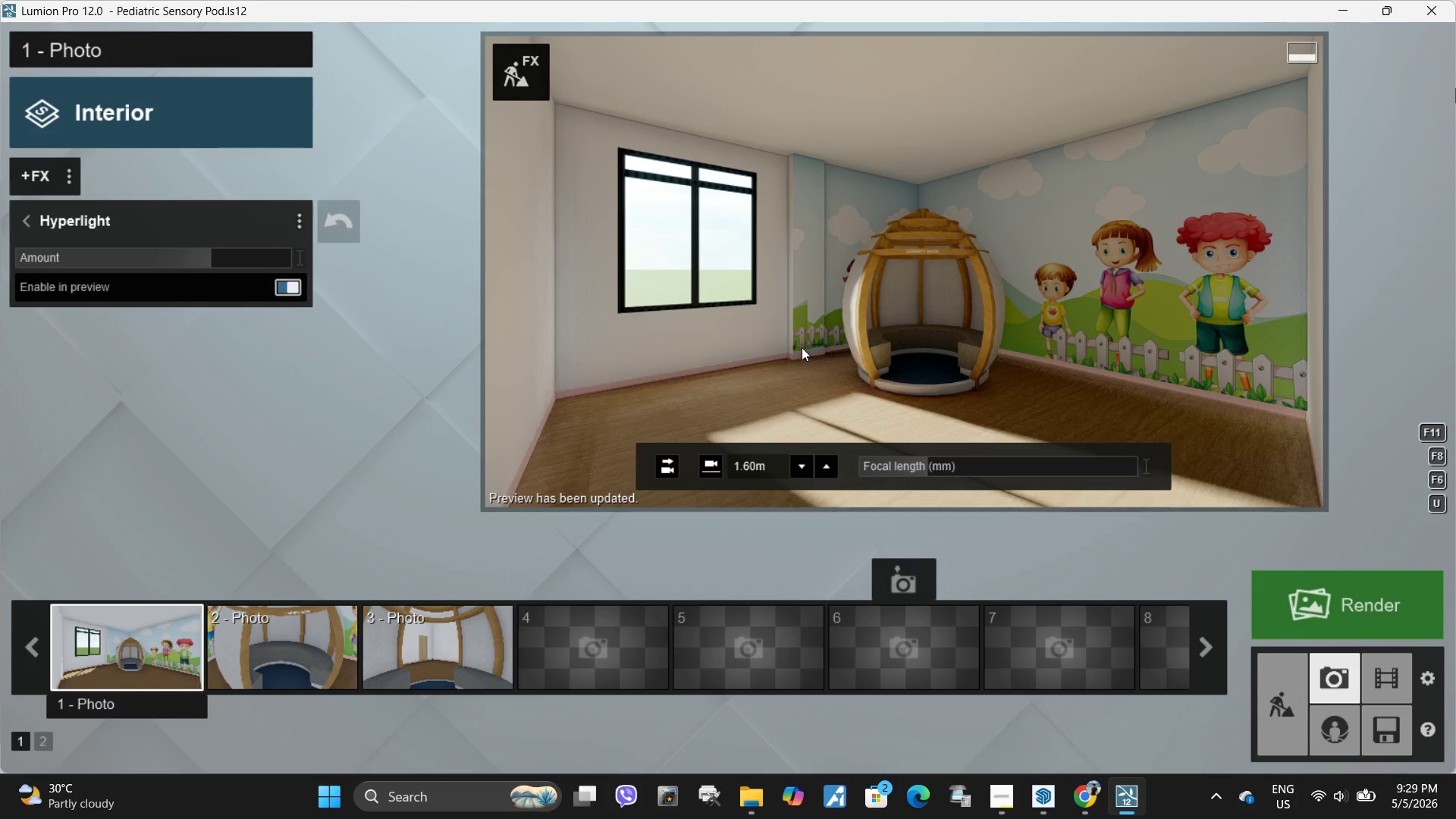 
left_click([33, 218])
 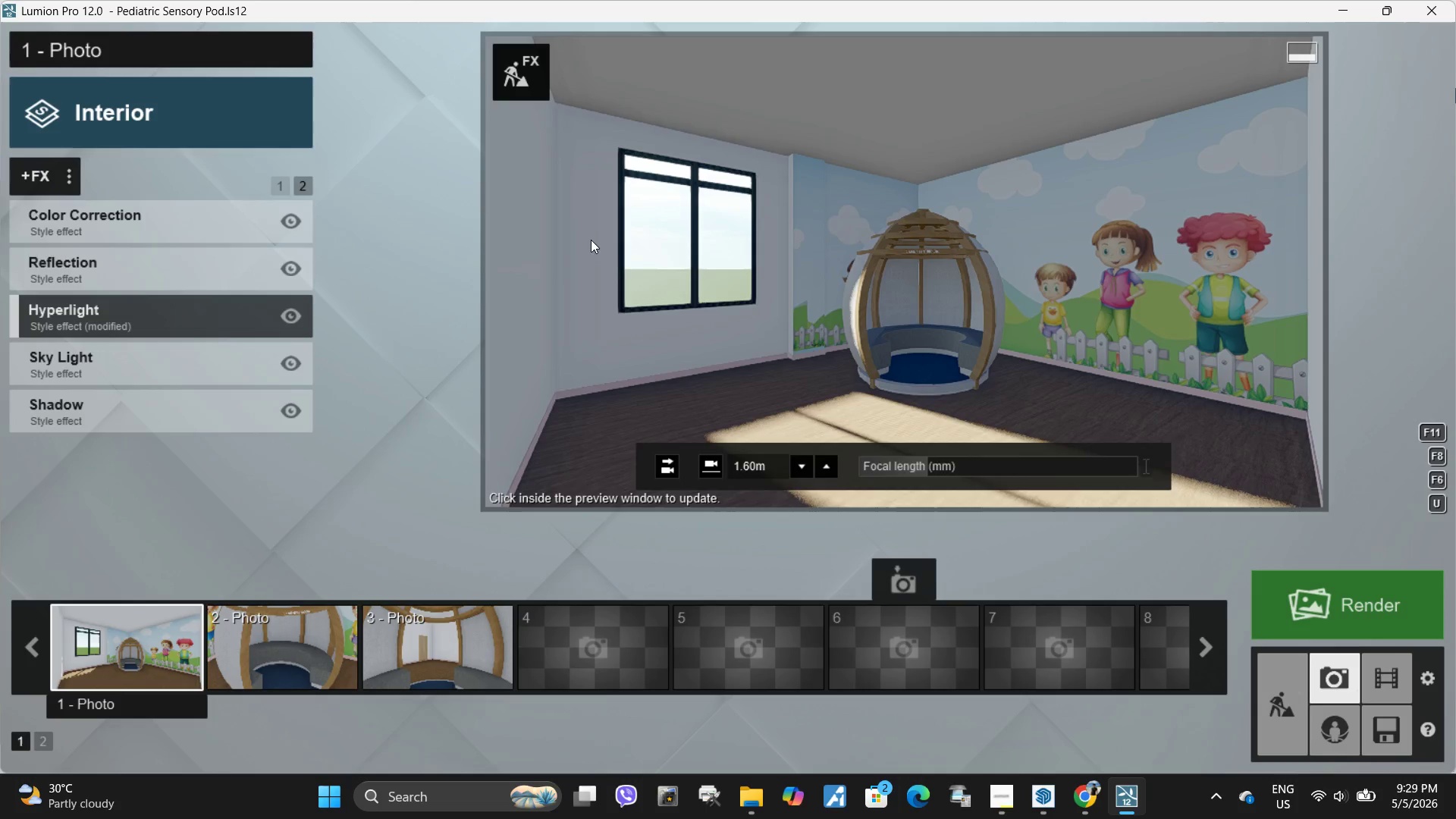 
left_click([286, 182])
 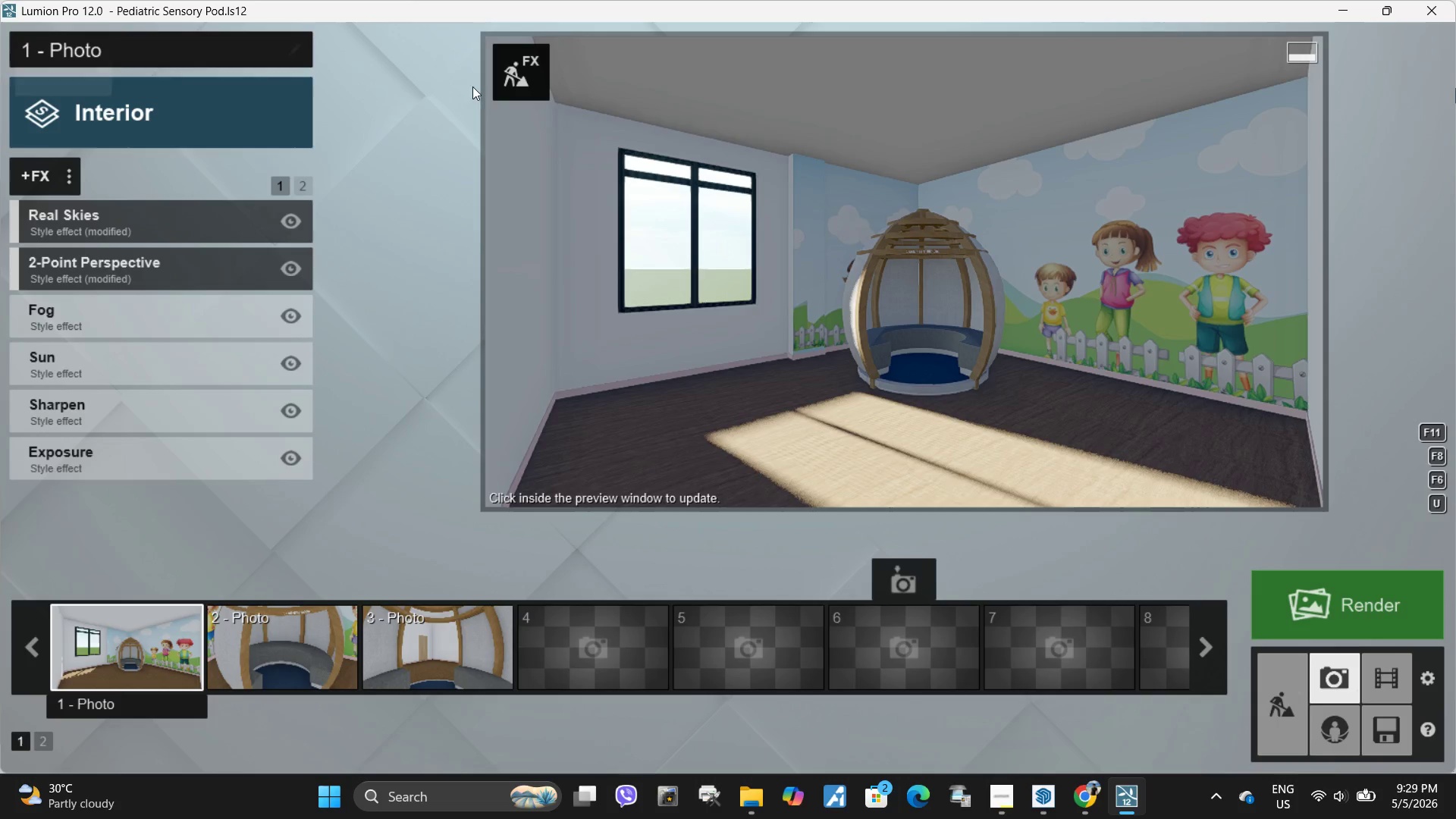 
wait(8.58)
 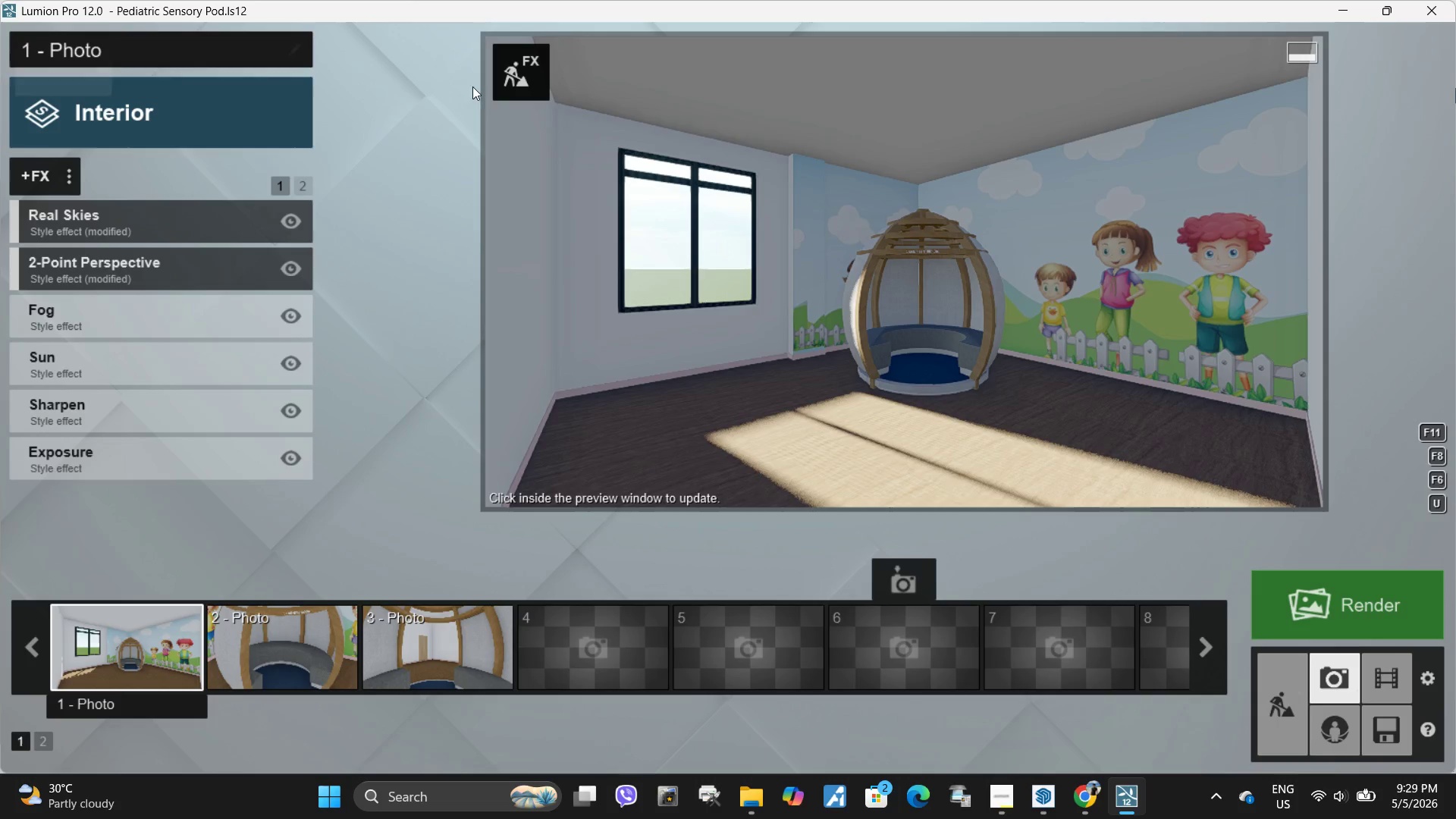 
left_click([523, 73])
 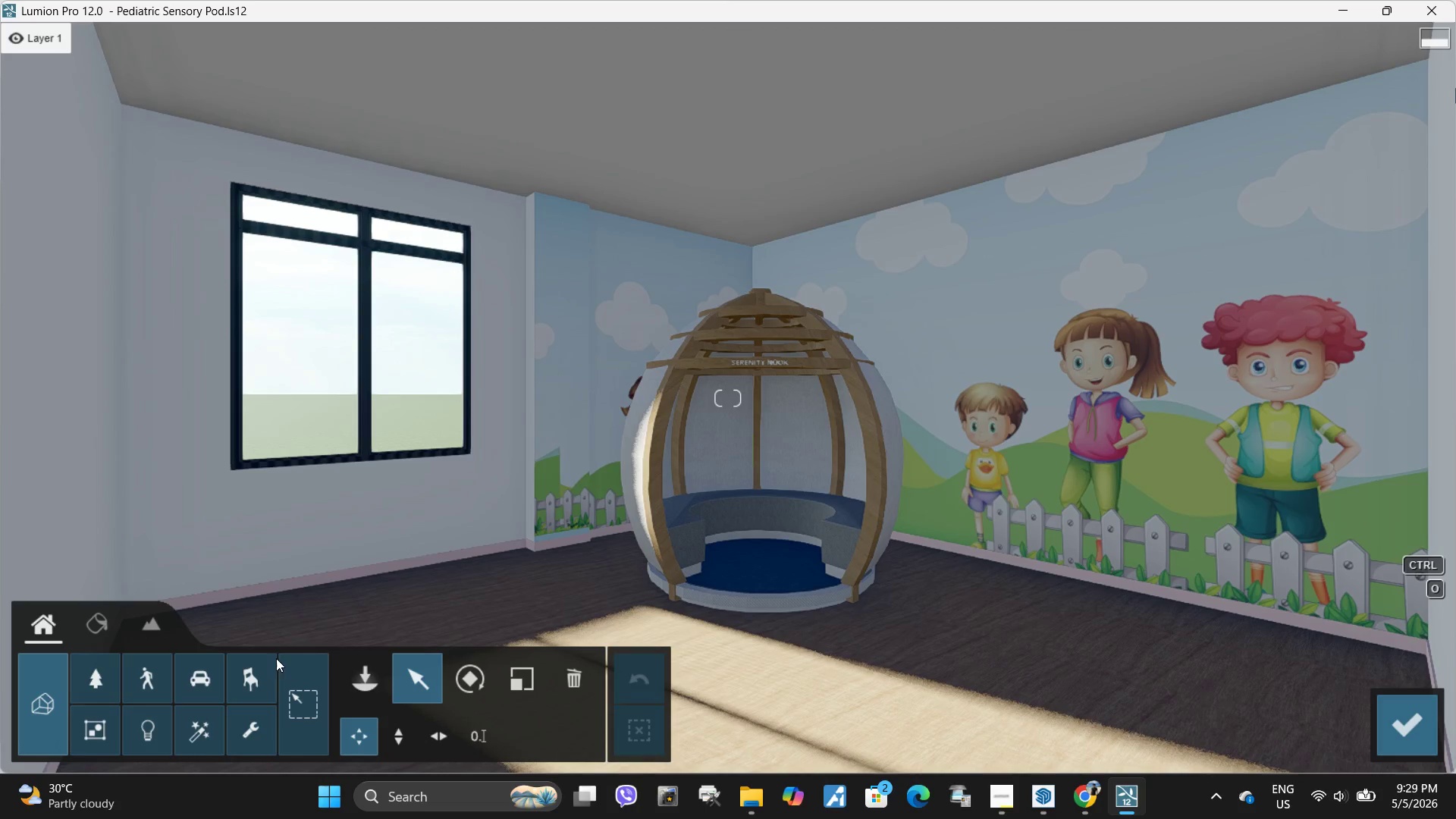 
left_click([361, 678])
 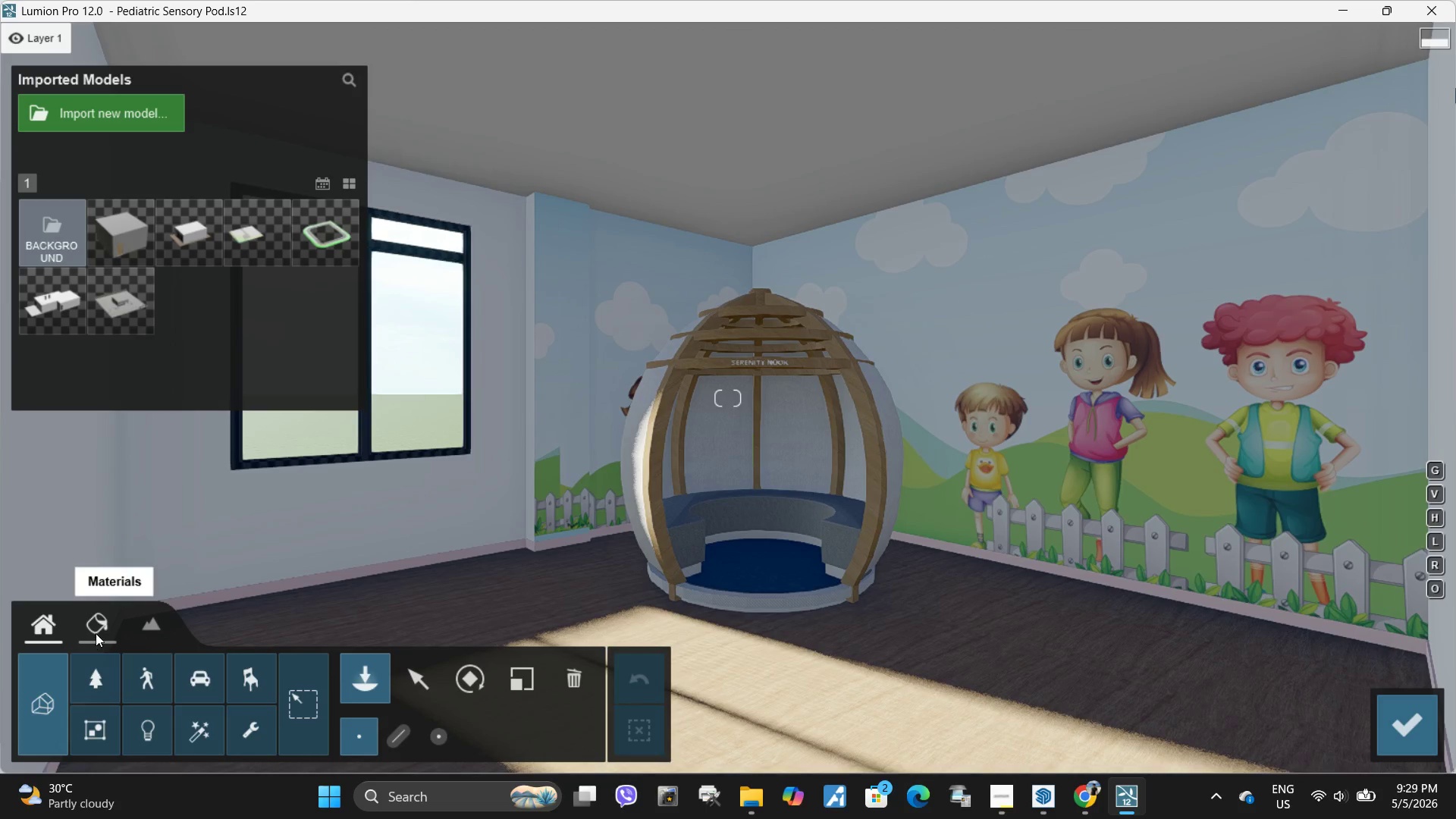 
left_click([147, 726])
 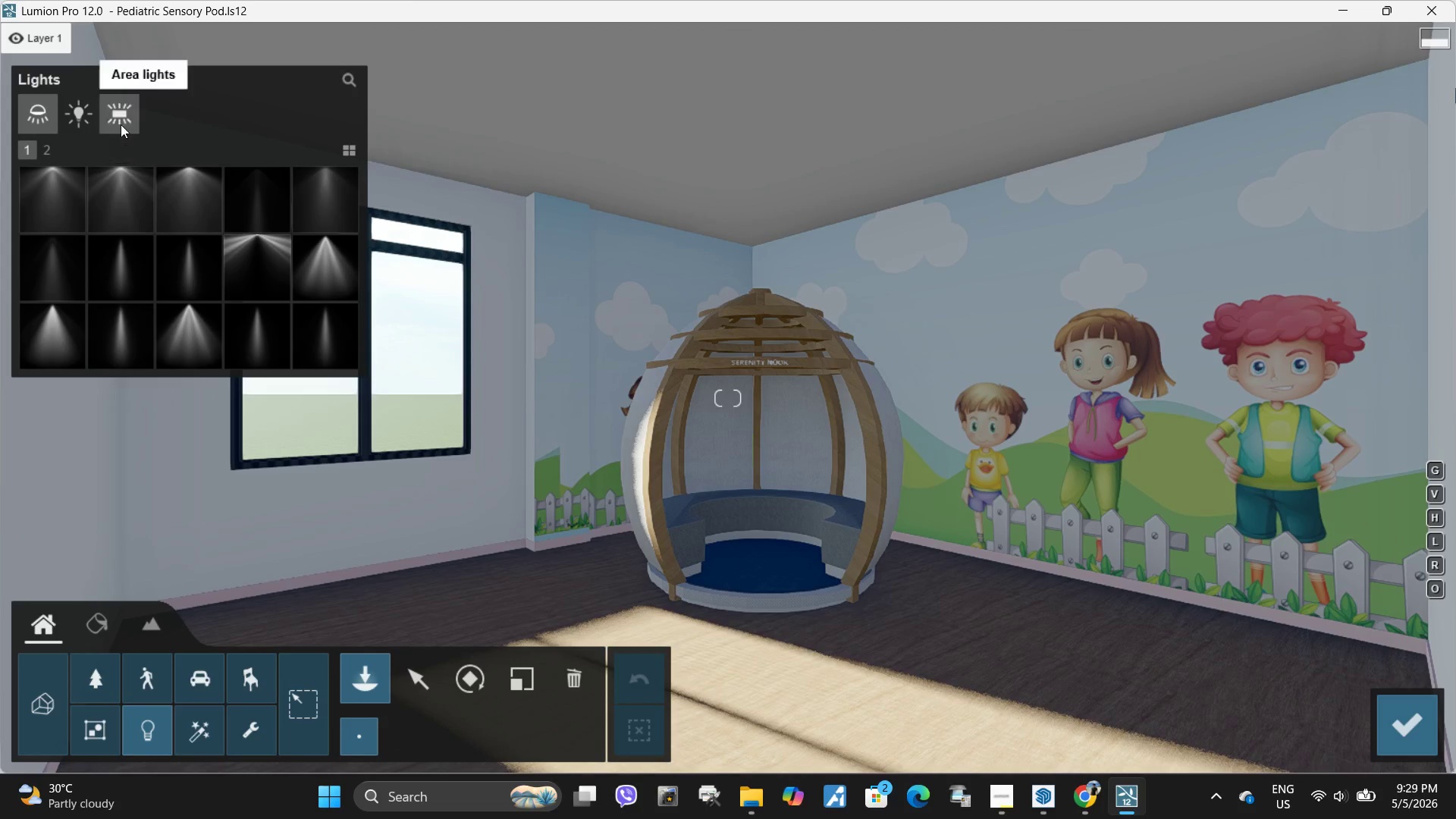 
left_click([76, 107])
 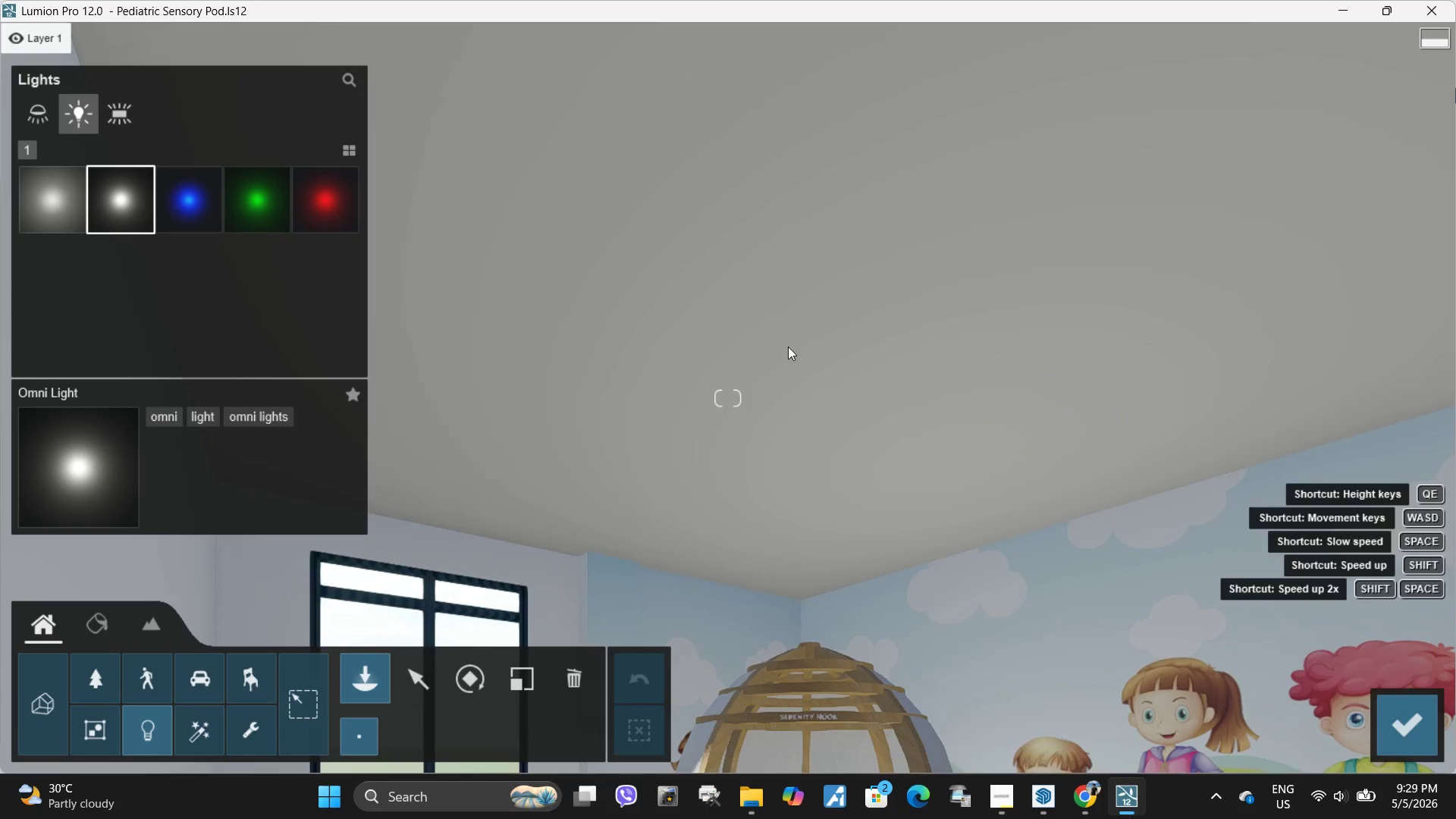 
wait(6.89)
 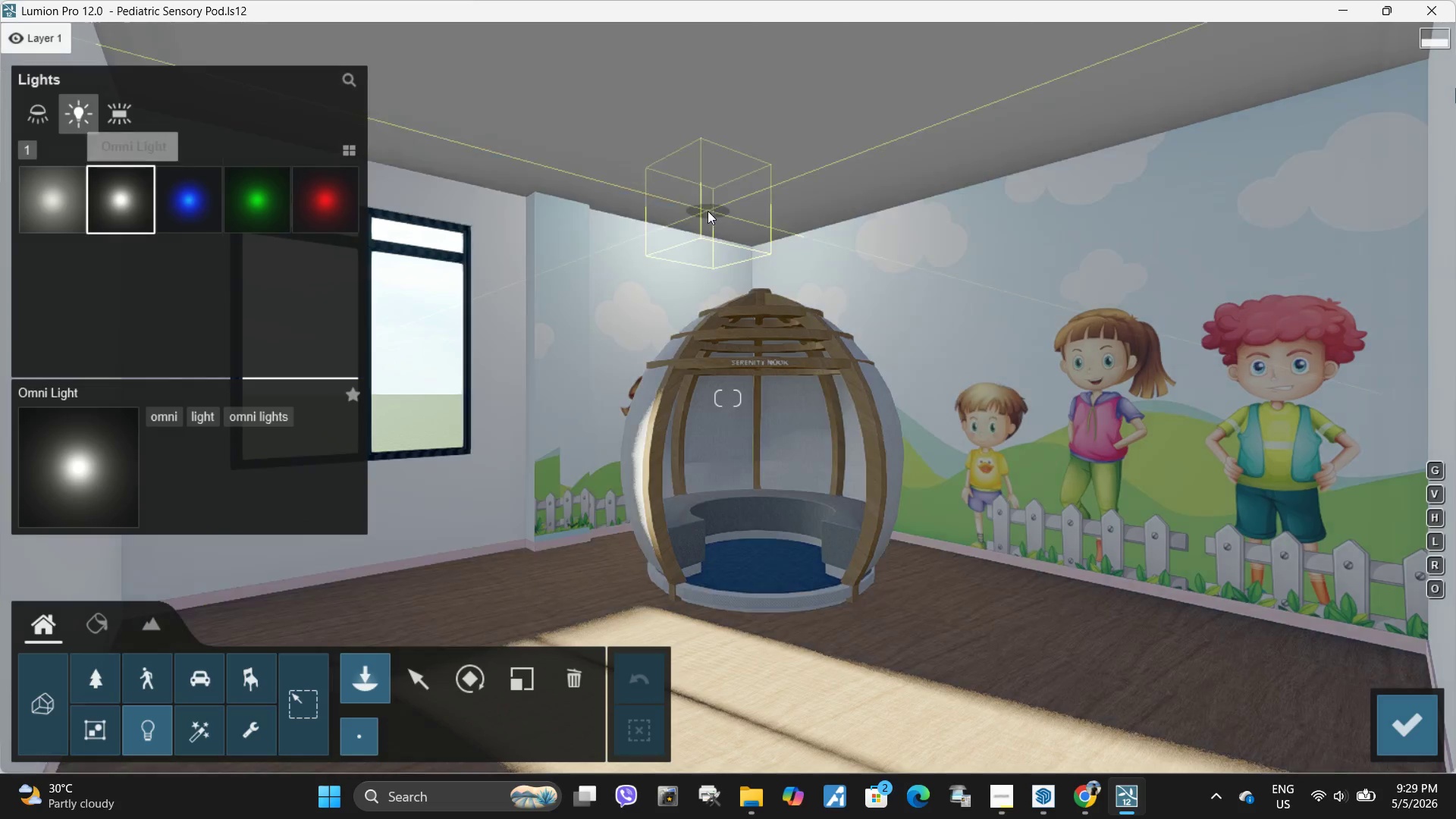 
left_click([774, 391])
 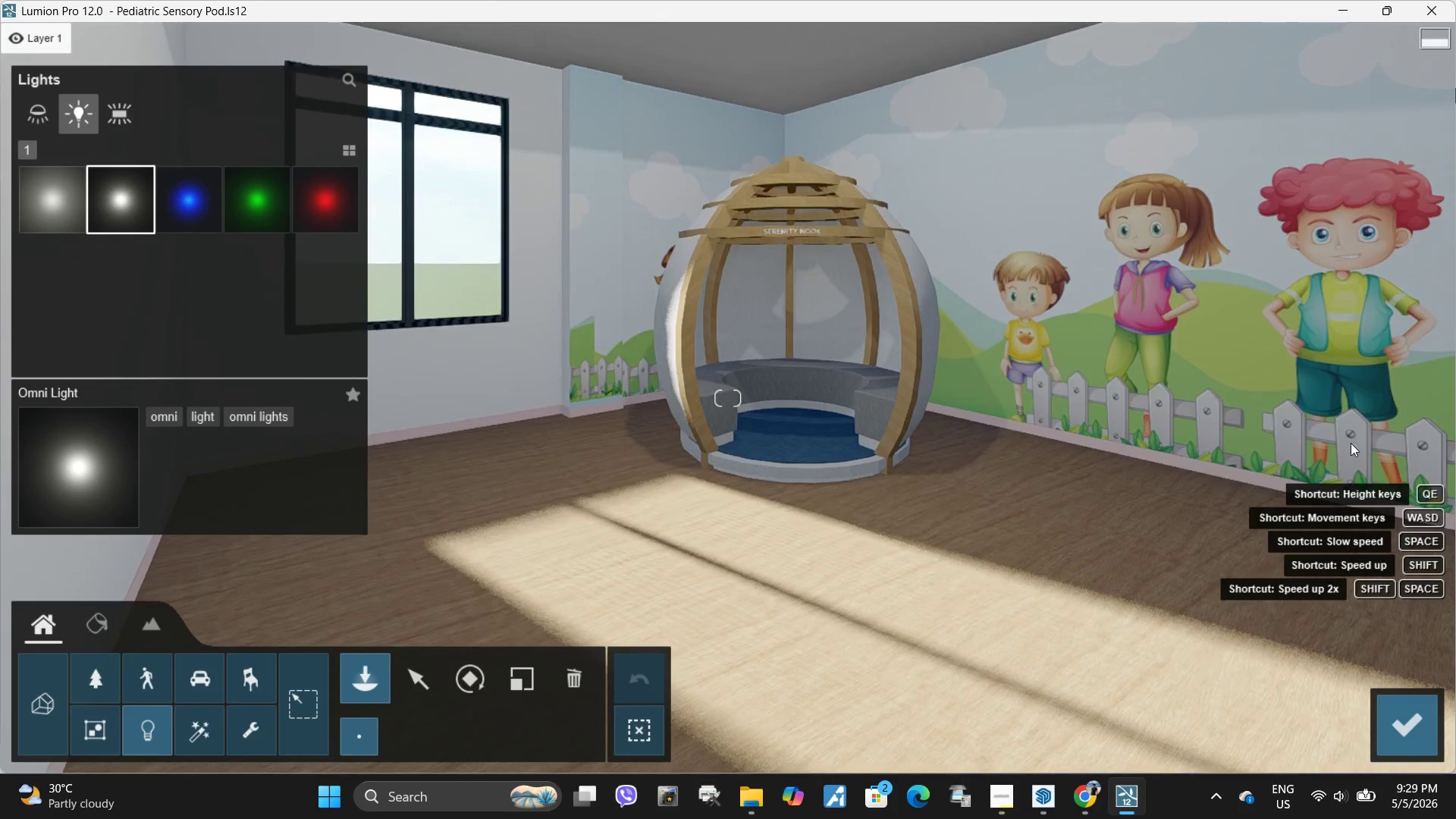 
left_click([1411, 726])
 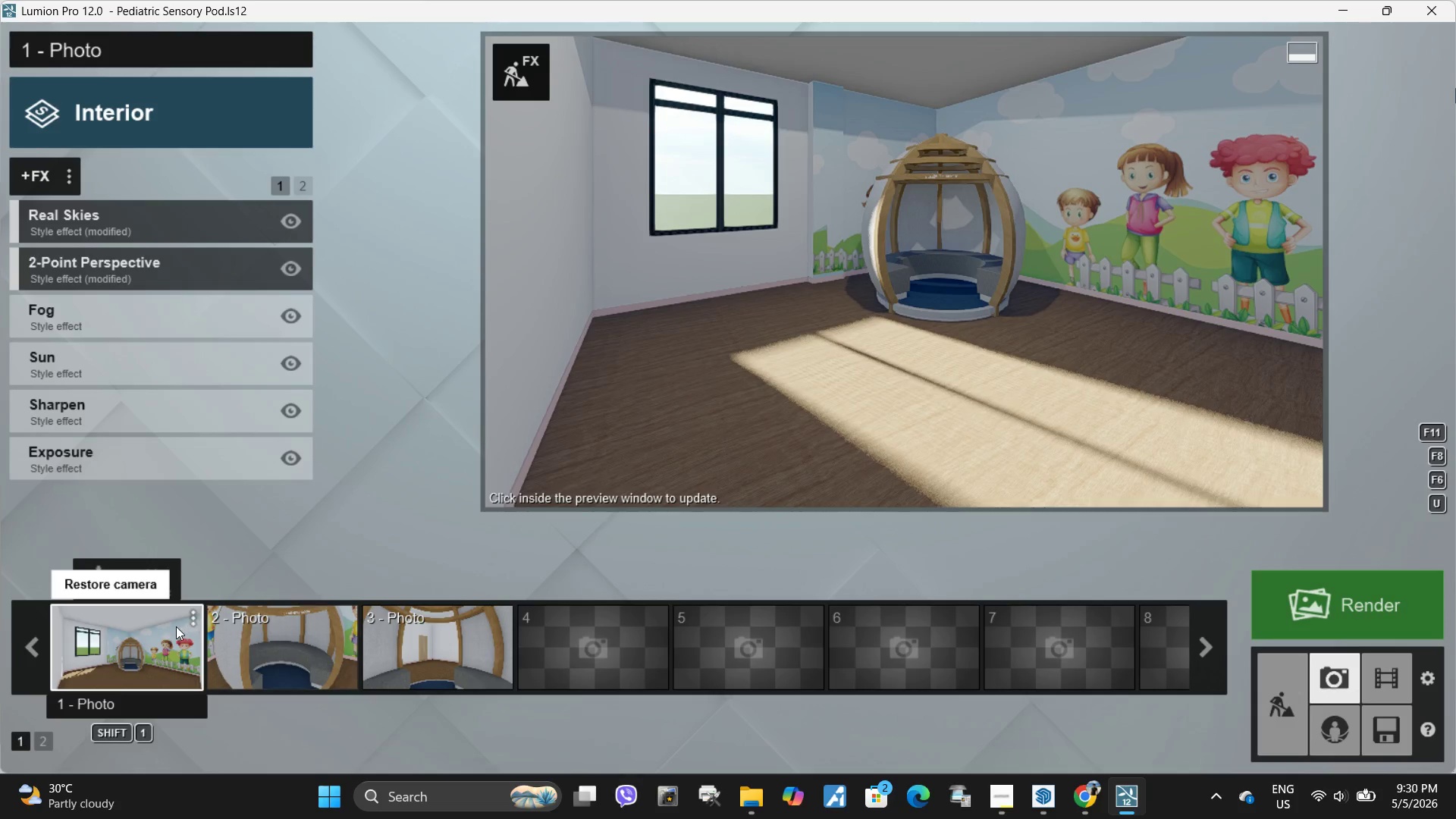 
double_click([776, 225])
 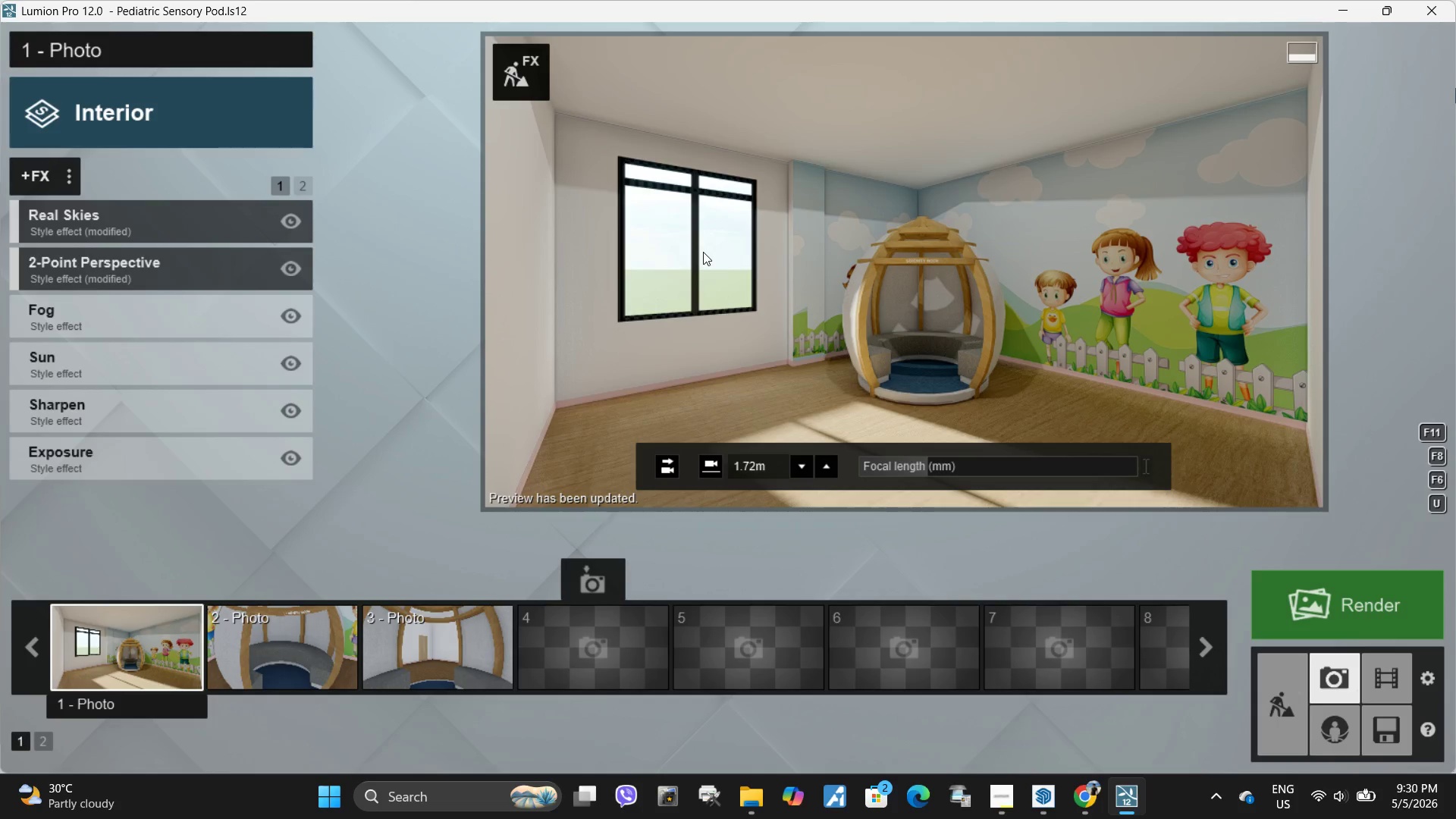 
wait(13.36)
 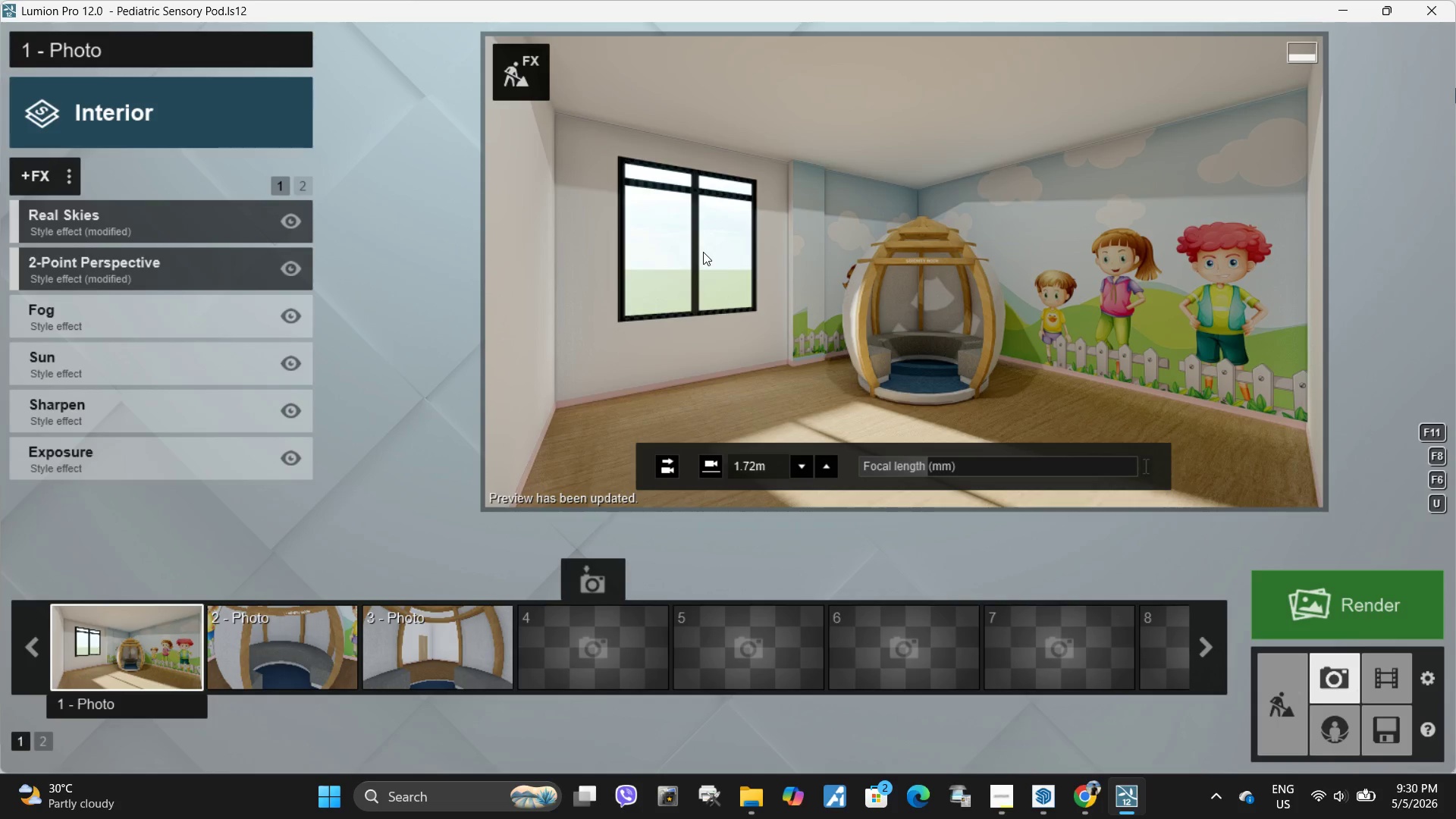 
left_click([1092, 799])
 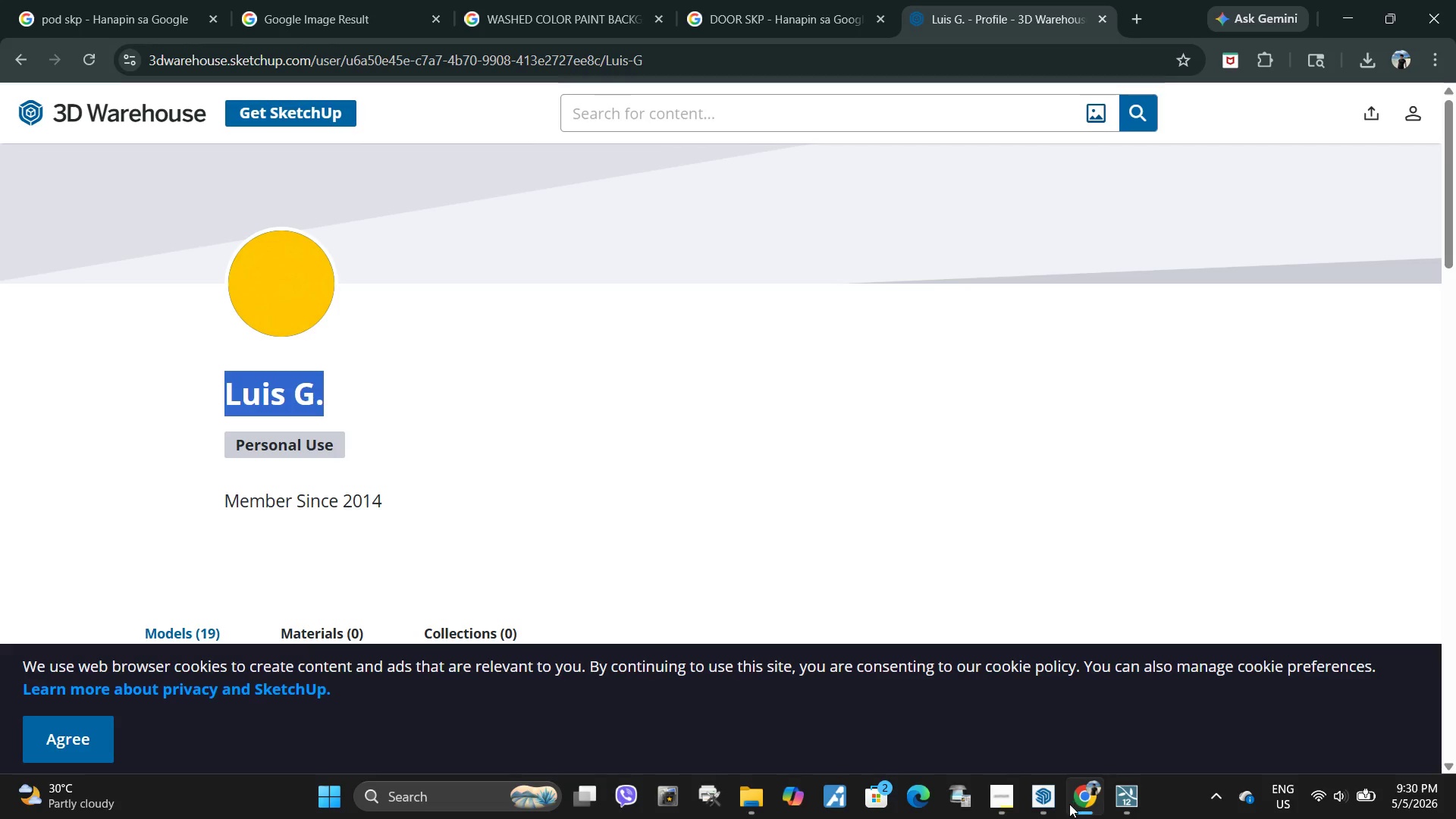 
left_click([1050, 802])
 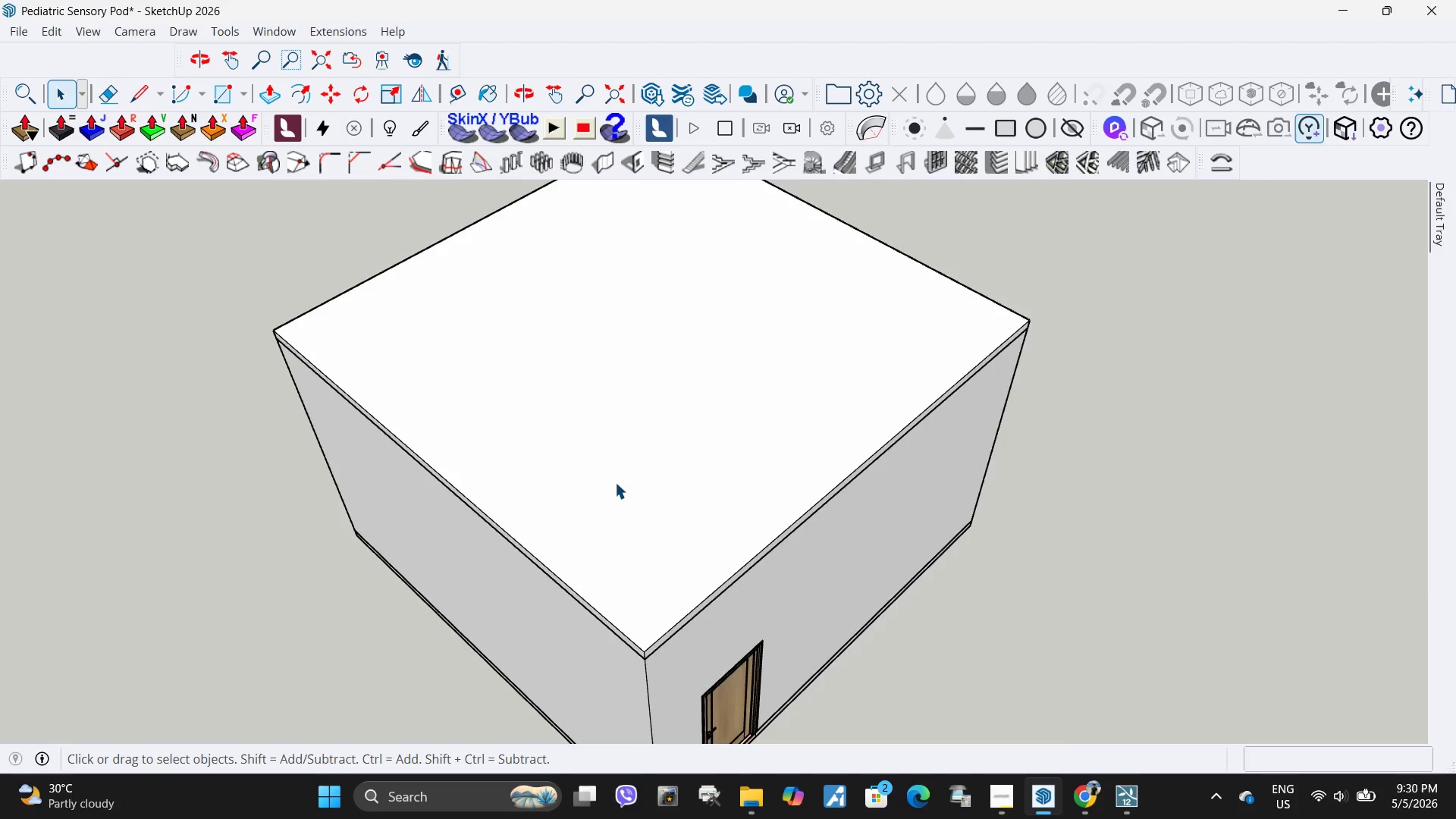 
left_click([613, 494])
 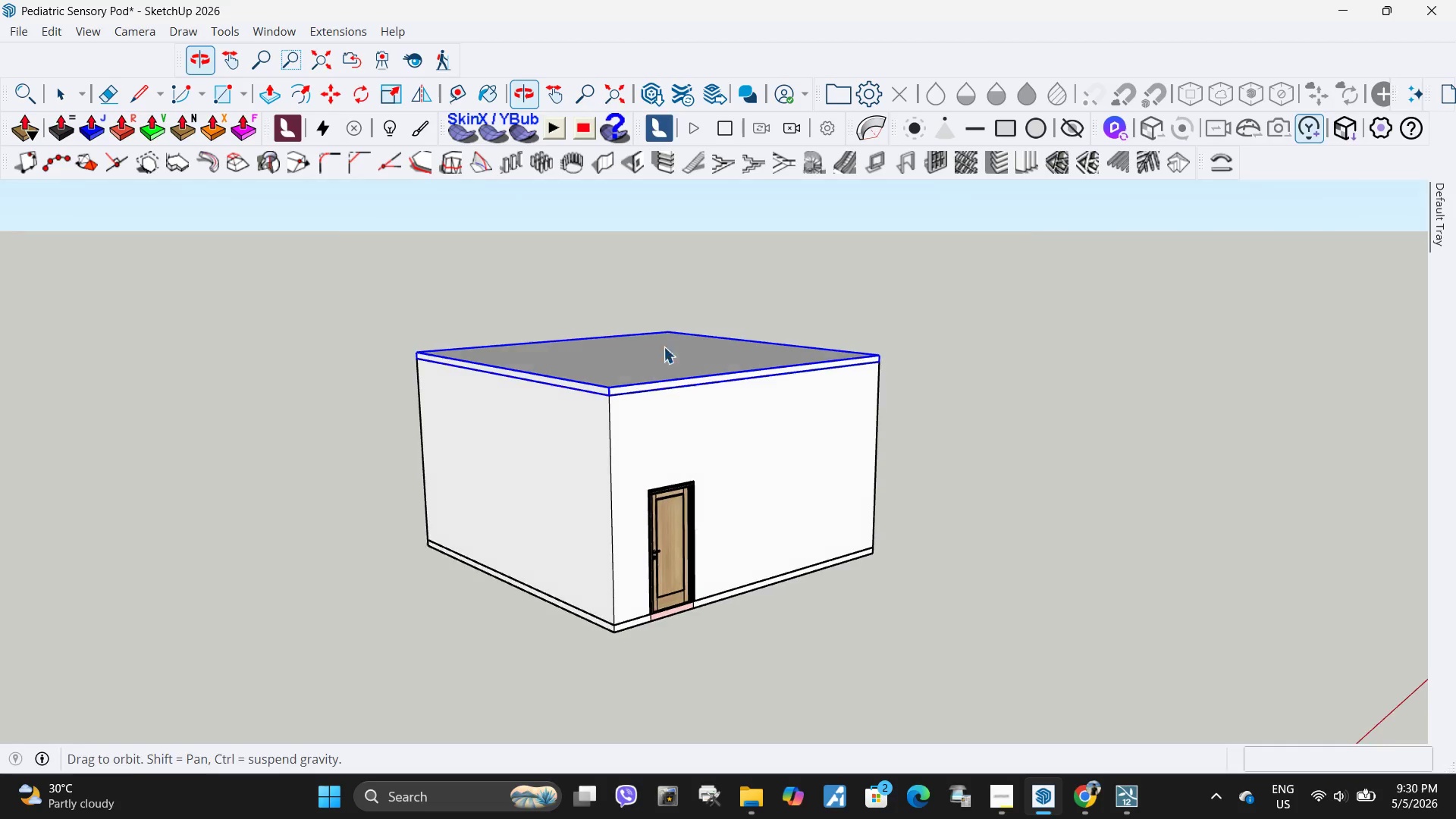 
scroll: coordinate [613, 491], scroll_direction: down, amount: 5.0
 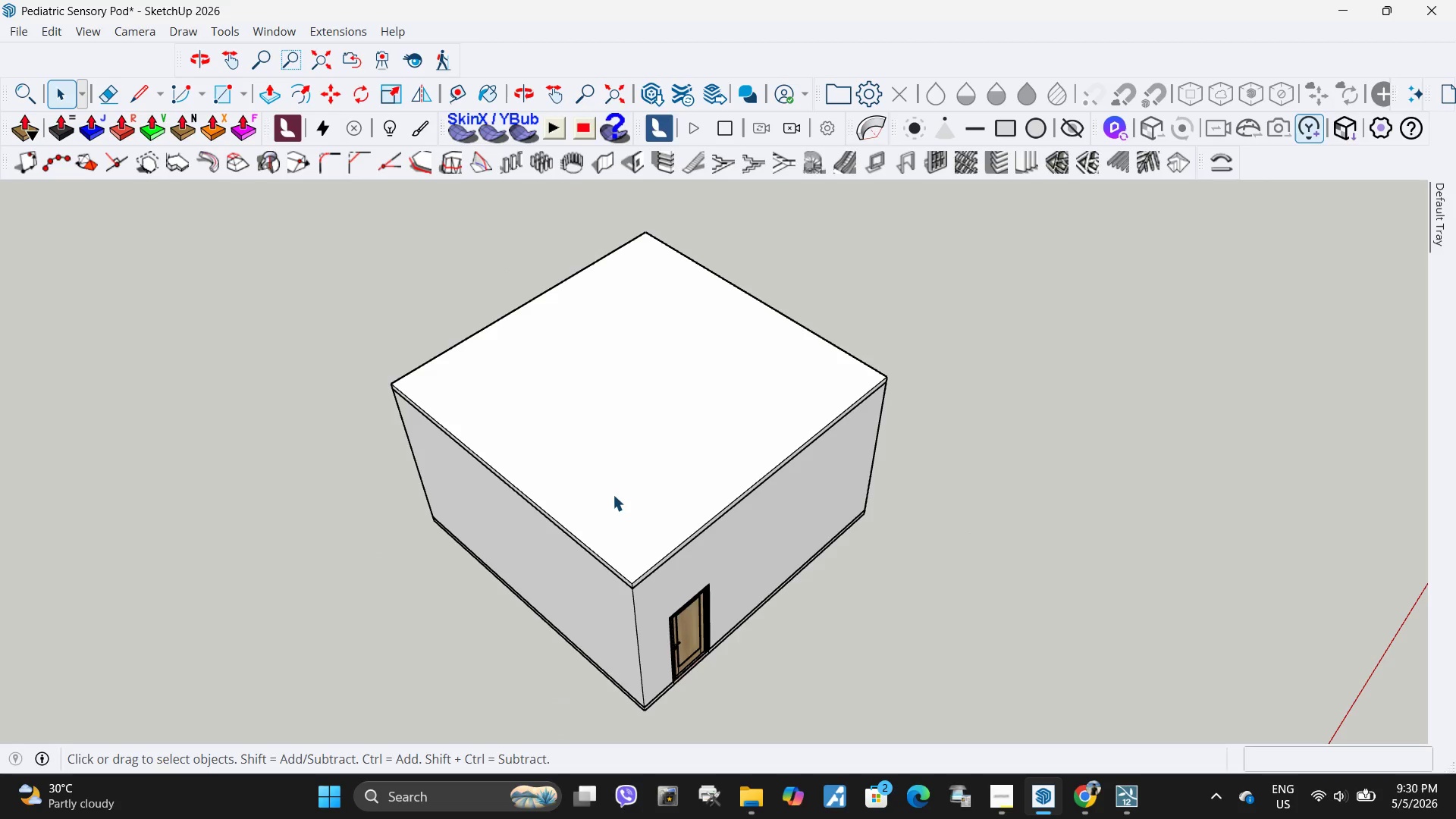 
scroll: coordinate [786, 358], scroll_direction: up, amount: 2.0
 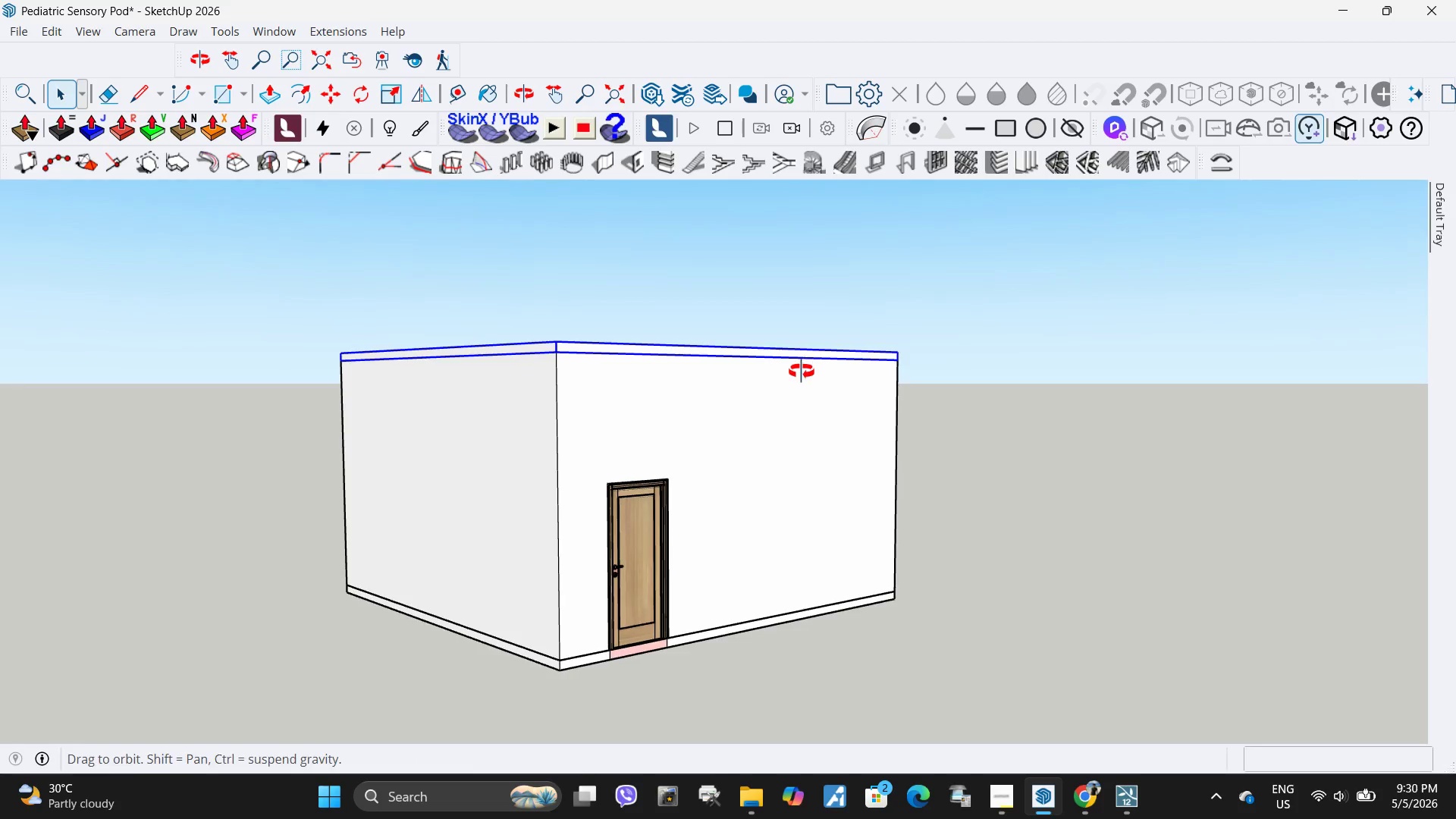 
key(M)
 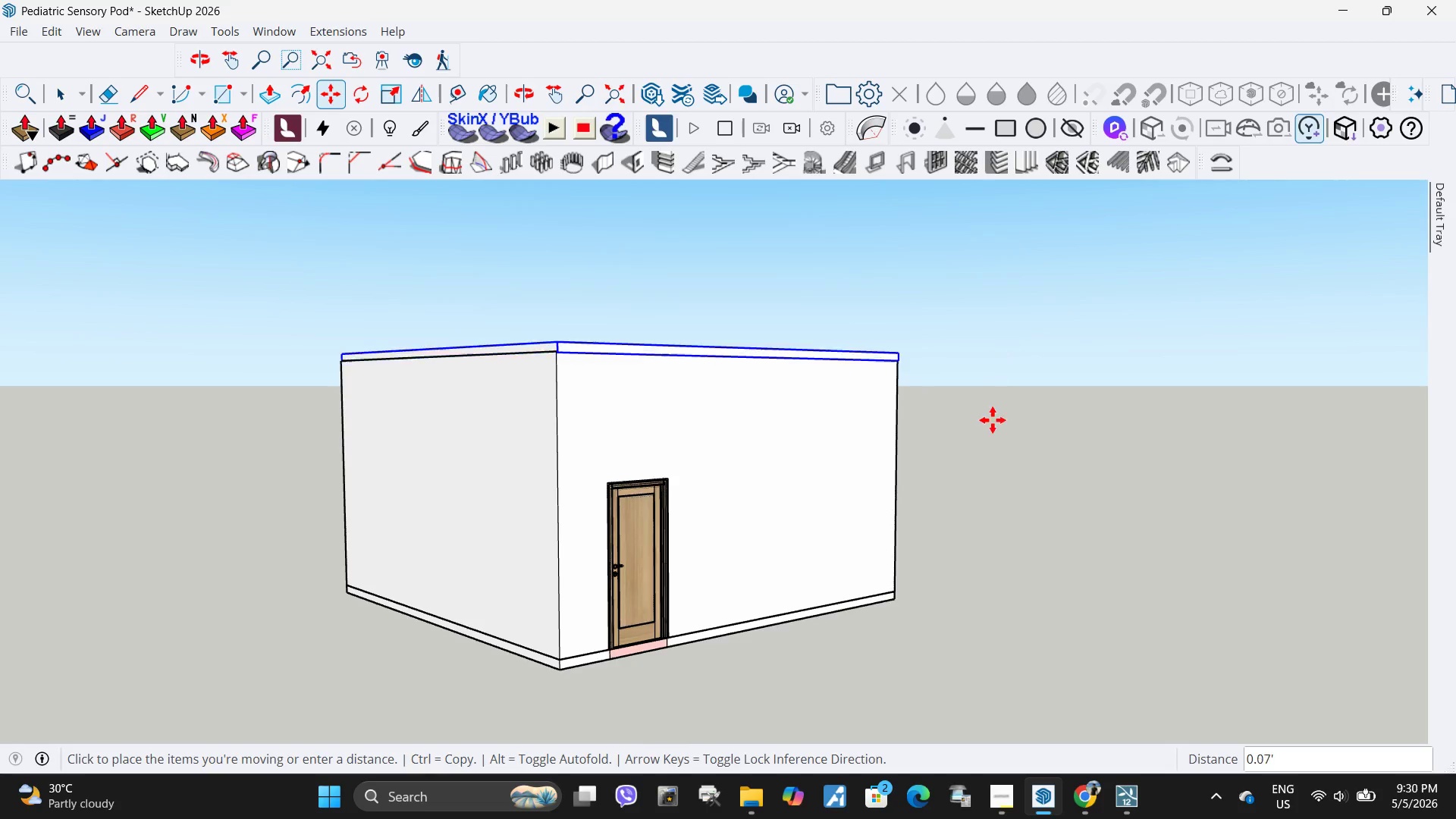 
key(Escape)
 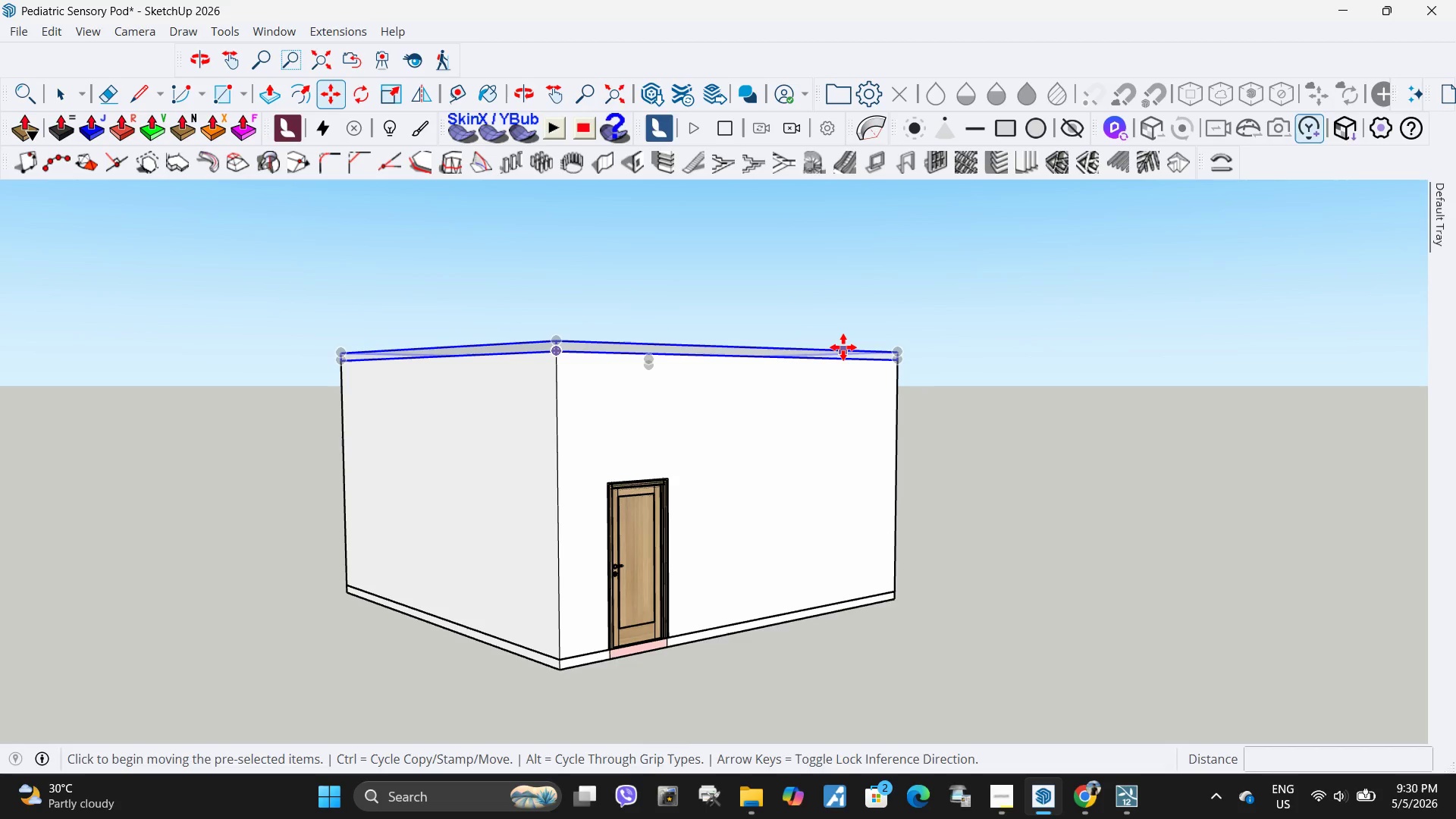 
left_click([843, 349])
 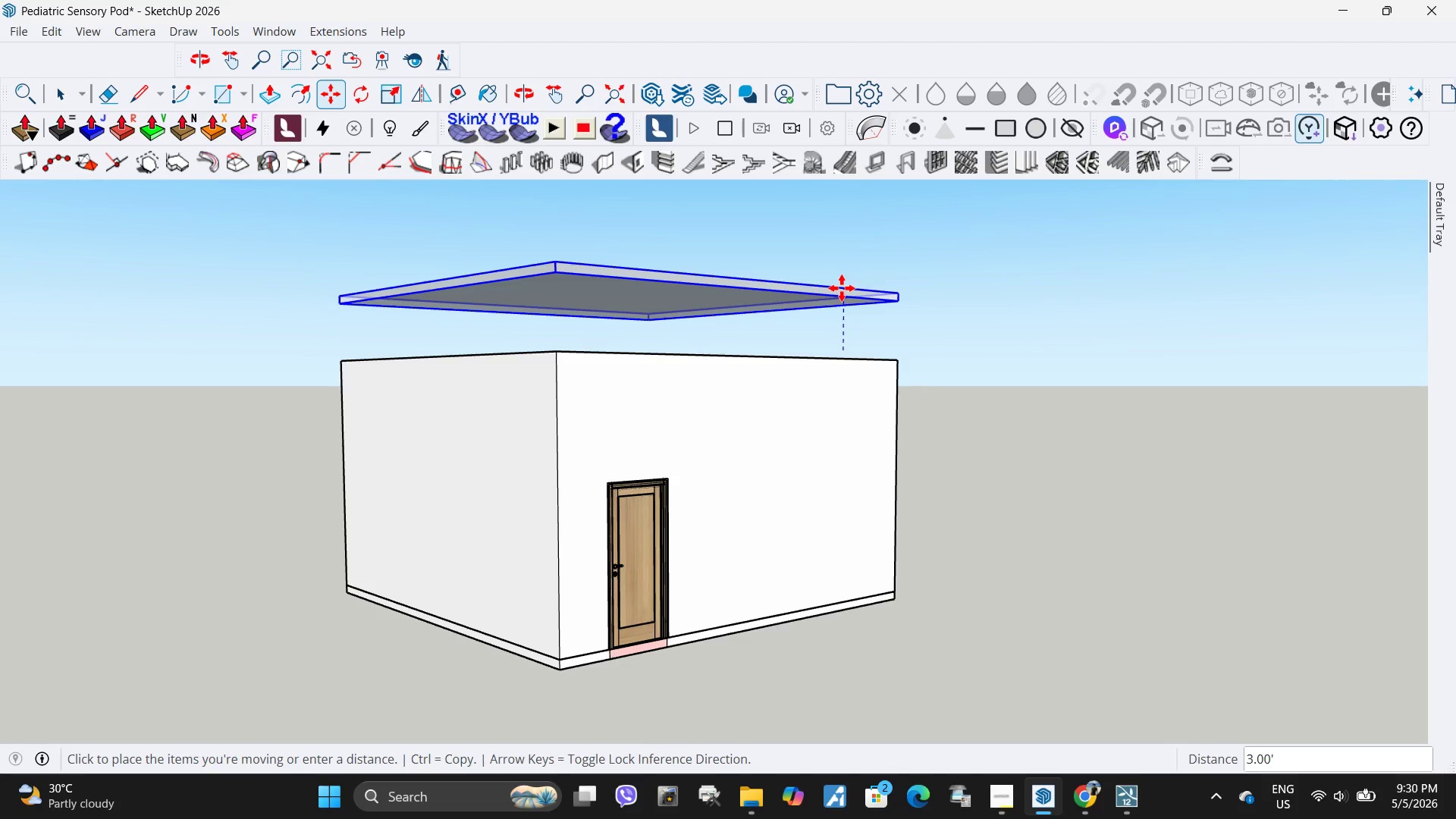 
left_click([842, 288])
 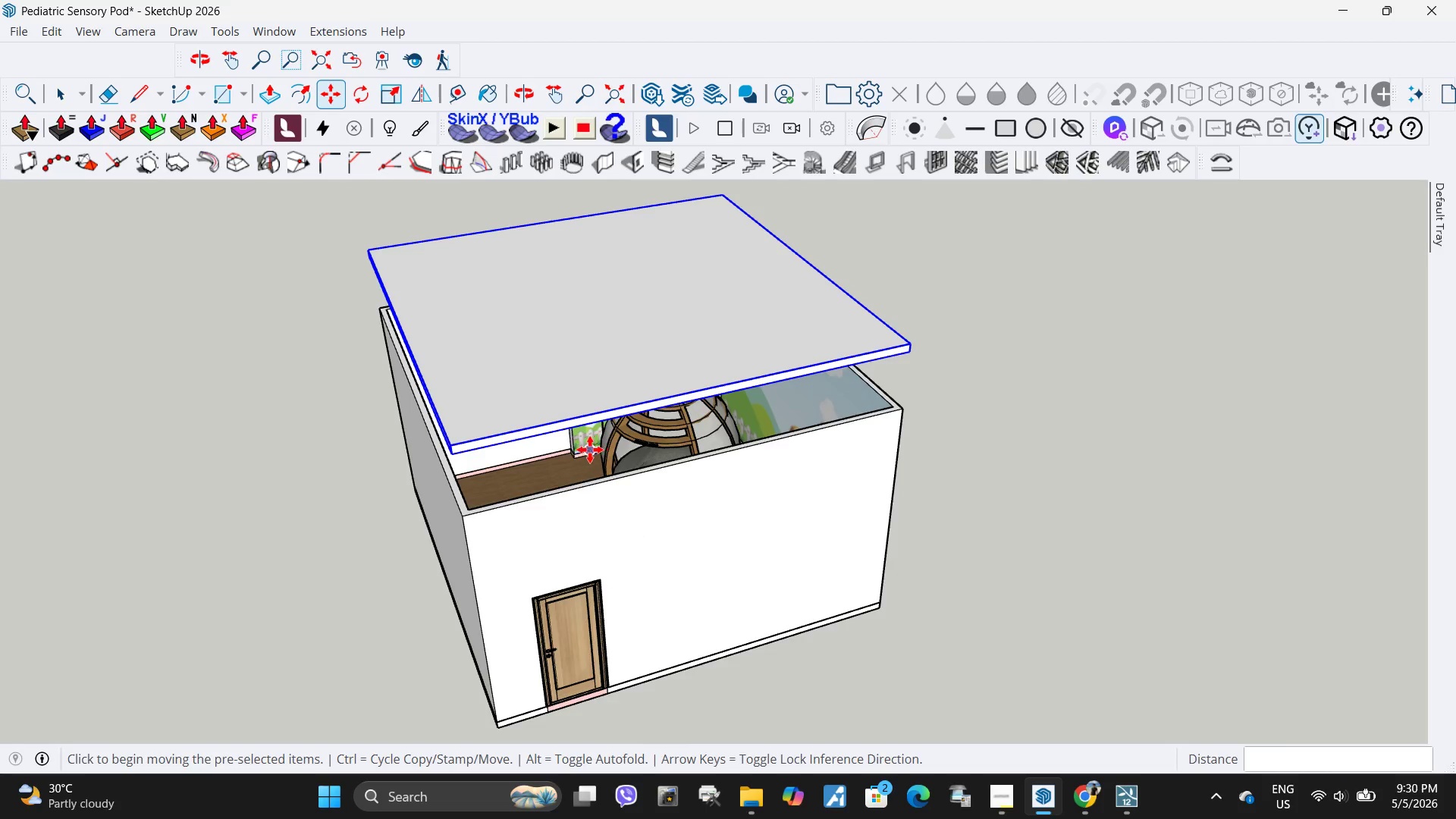 
scroll: coordinate [579, 480], scroll_direction: up, amount: 4.0
 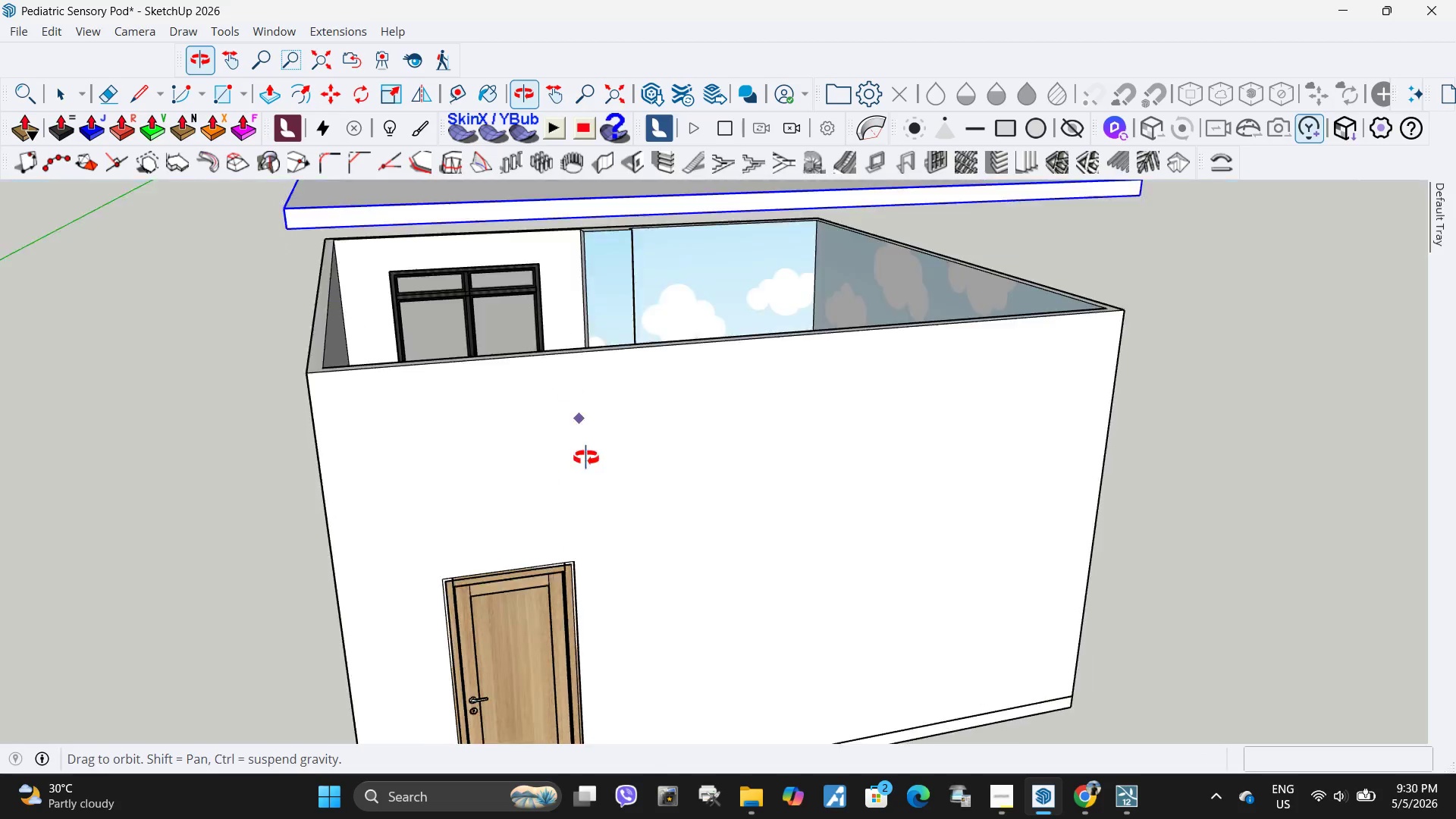 
scroll: coordinate [612, 528], scroll_direction: down, amount: 5.0
 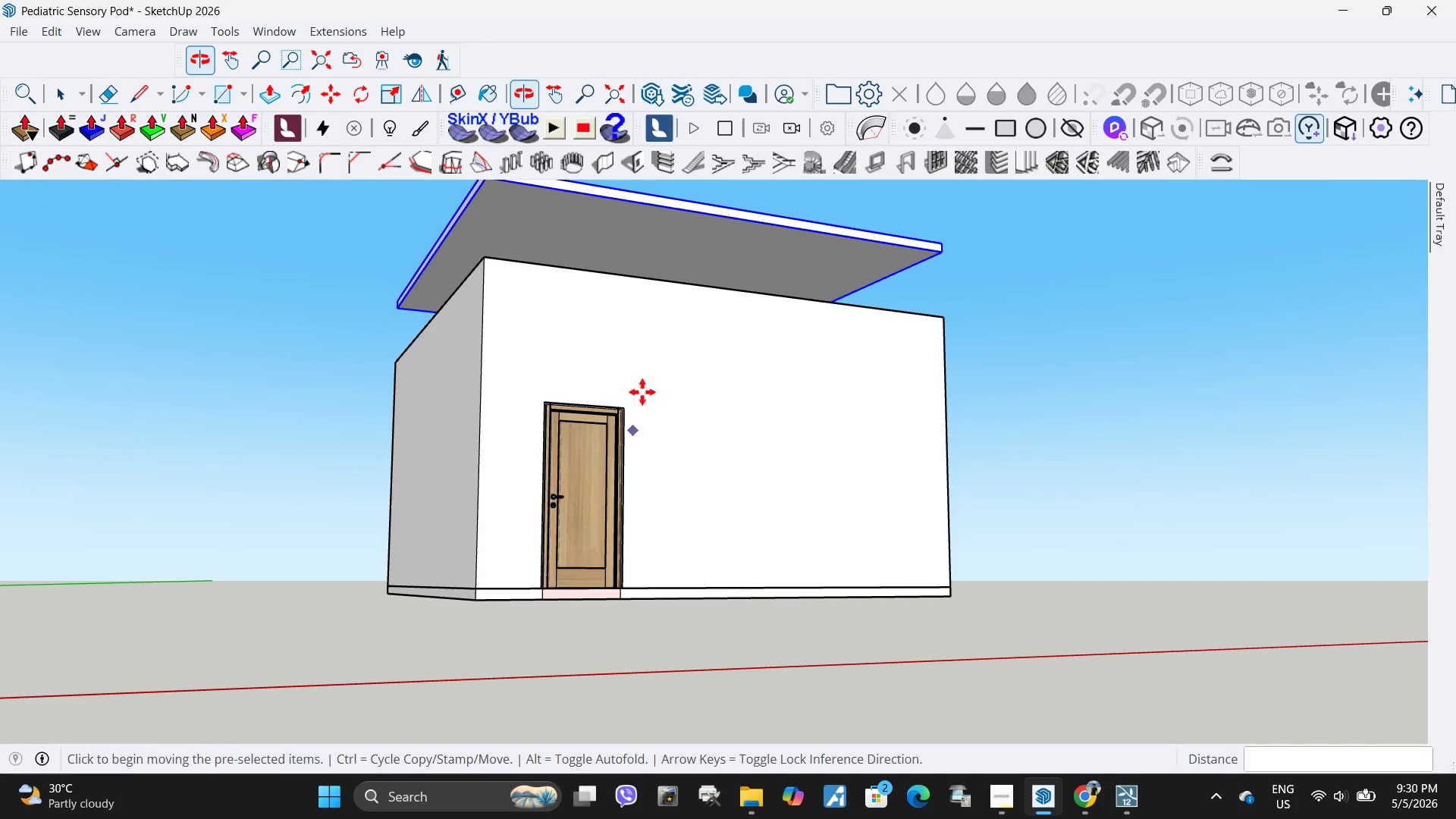 
key(Space)
 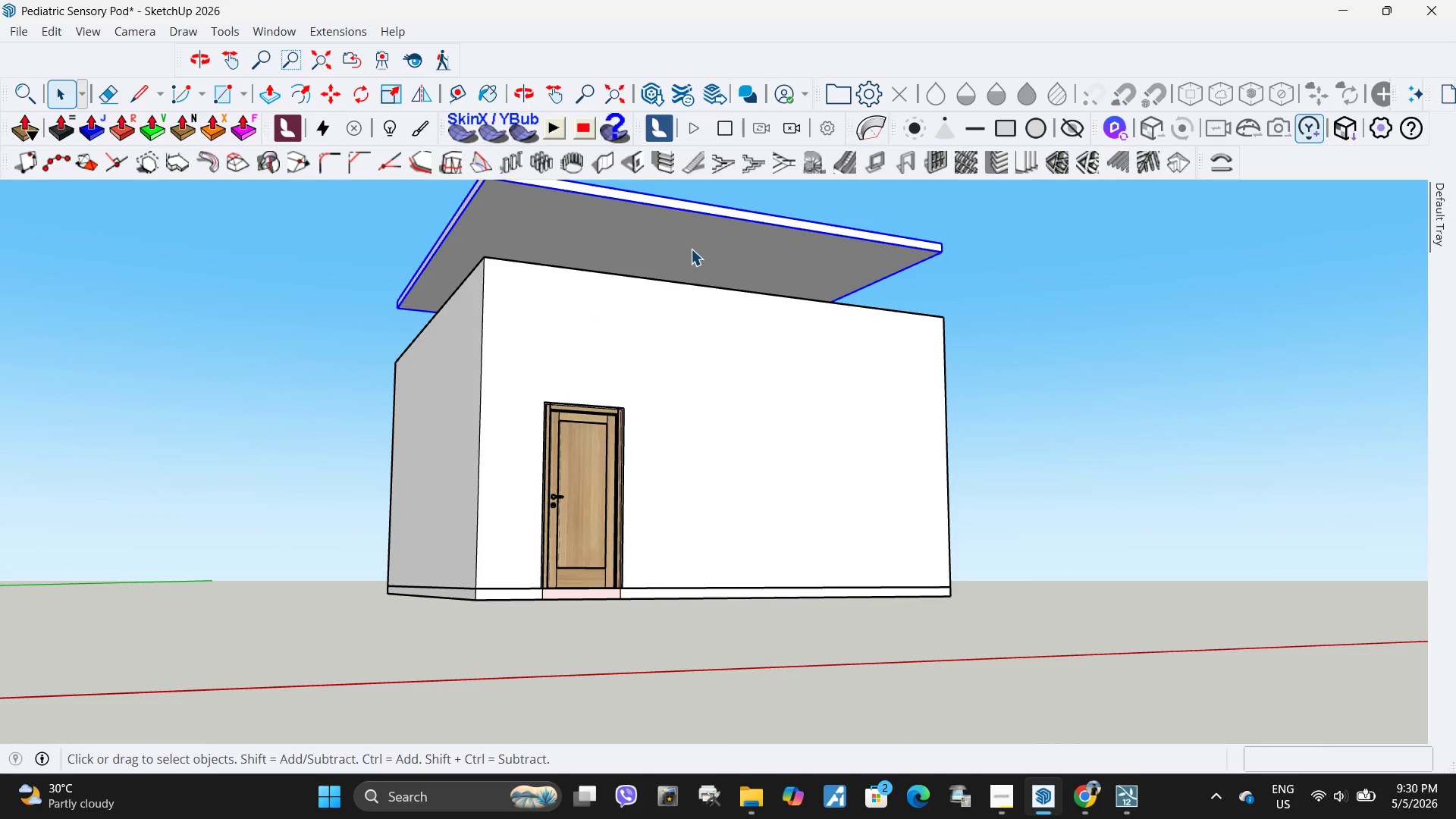 
double_click([691, 249])
 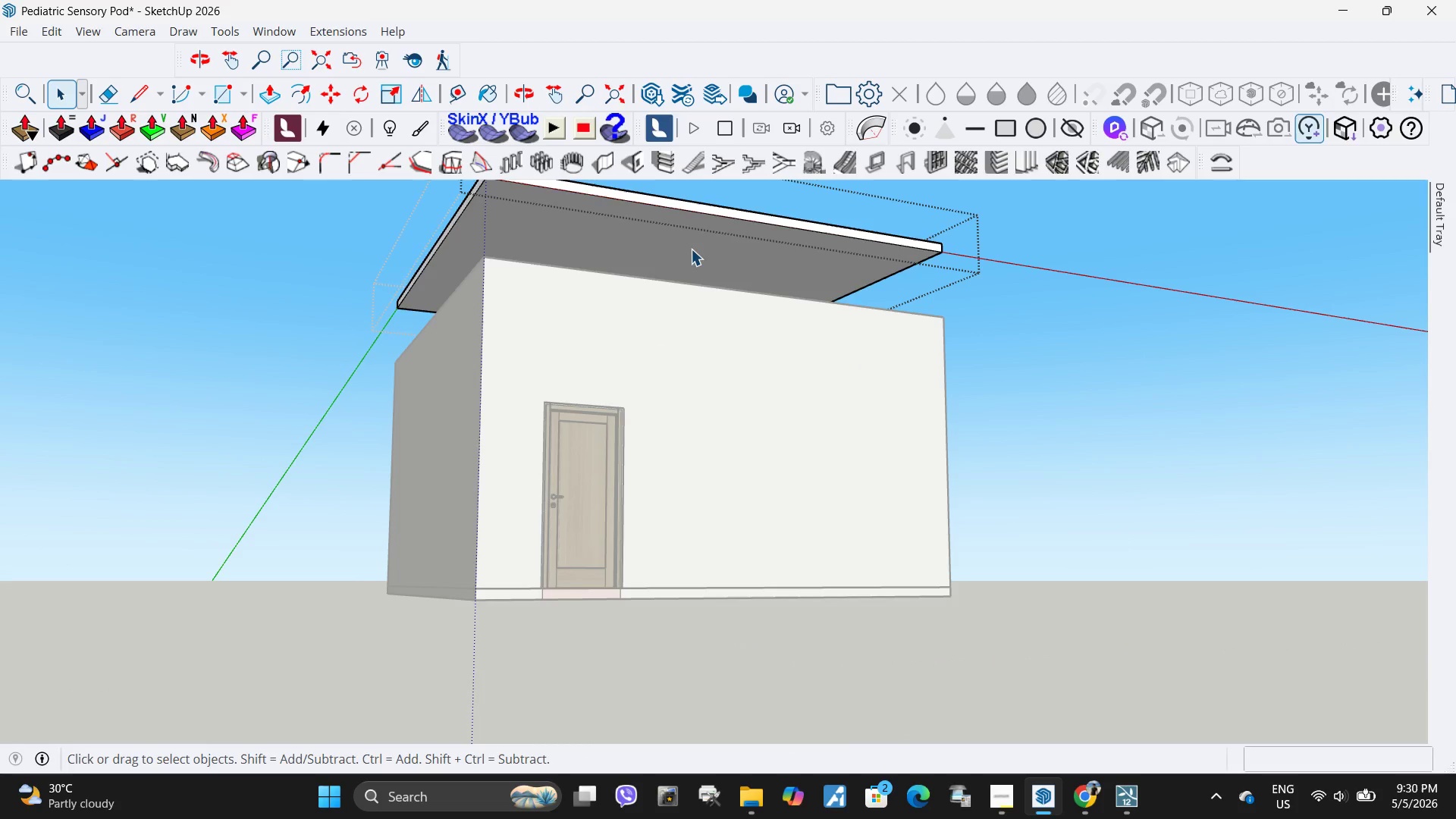 
triple_click([691, 249])
 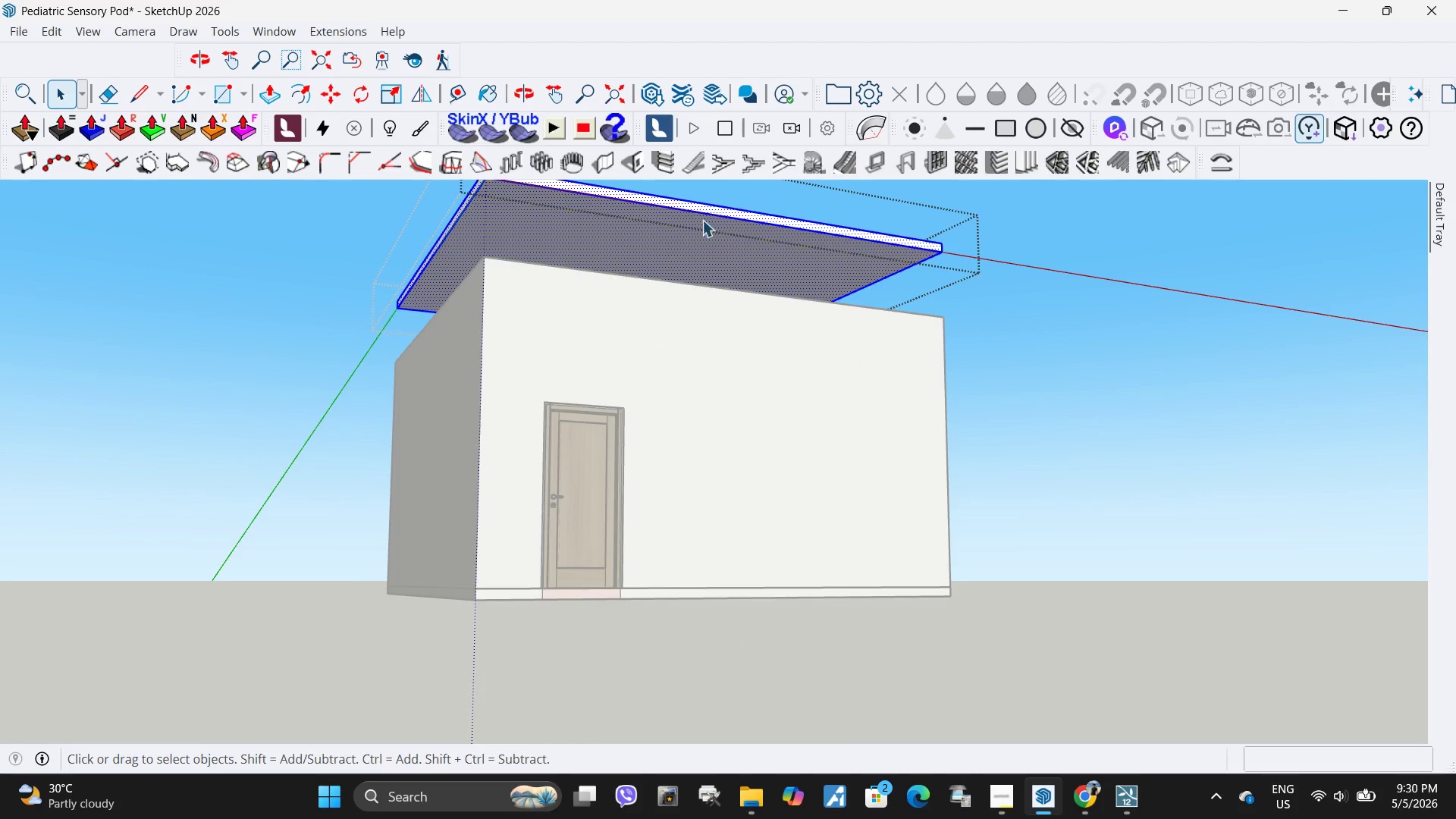 
left_click([687, 241])
 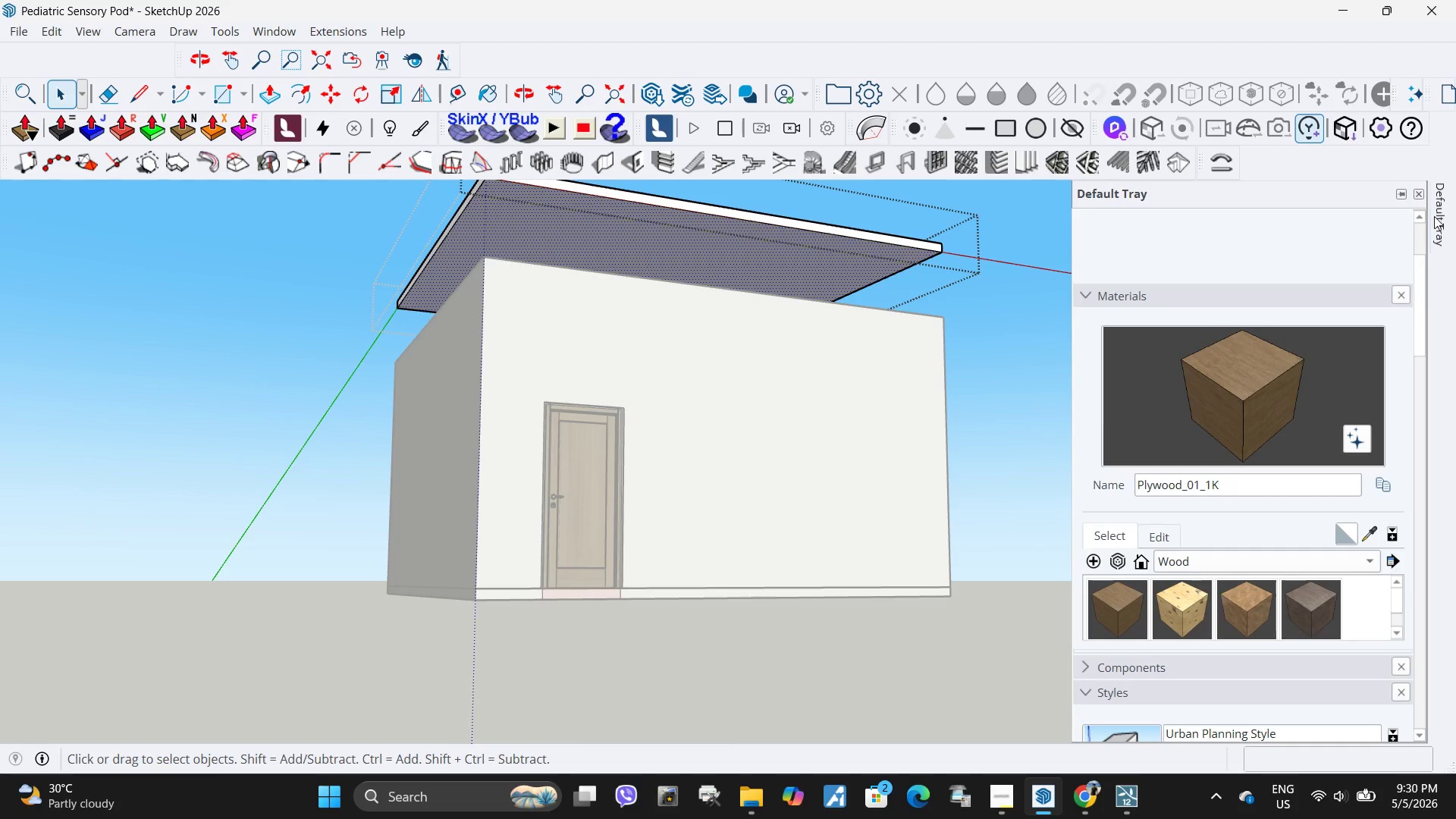 
wait(5.38)
 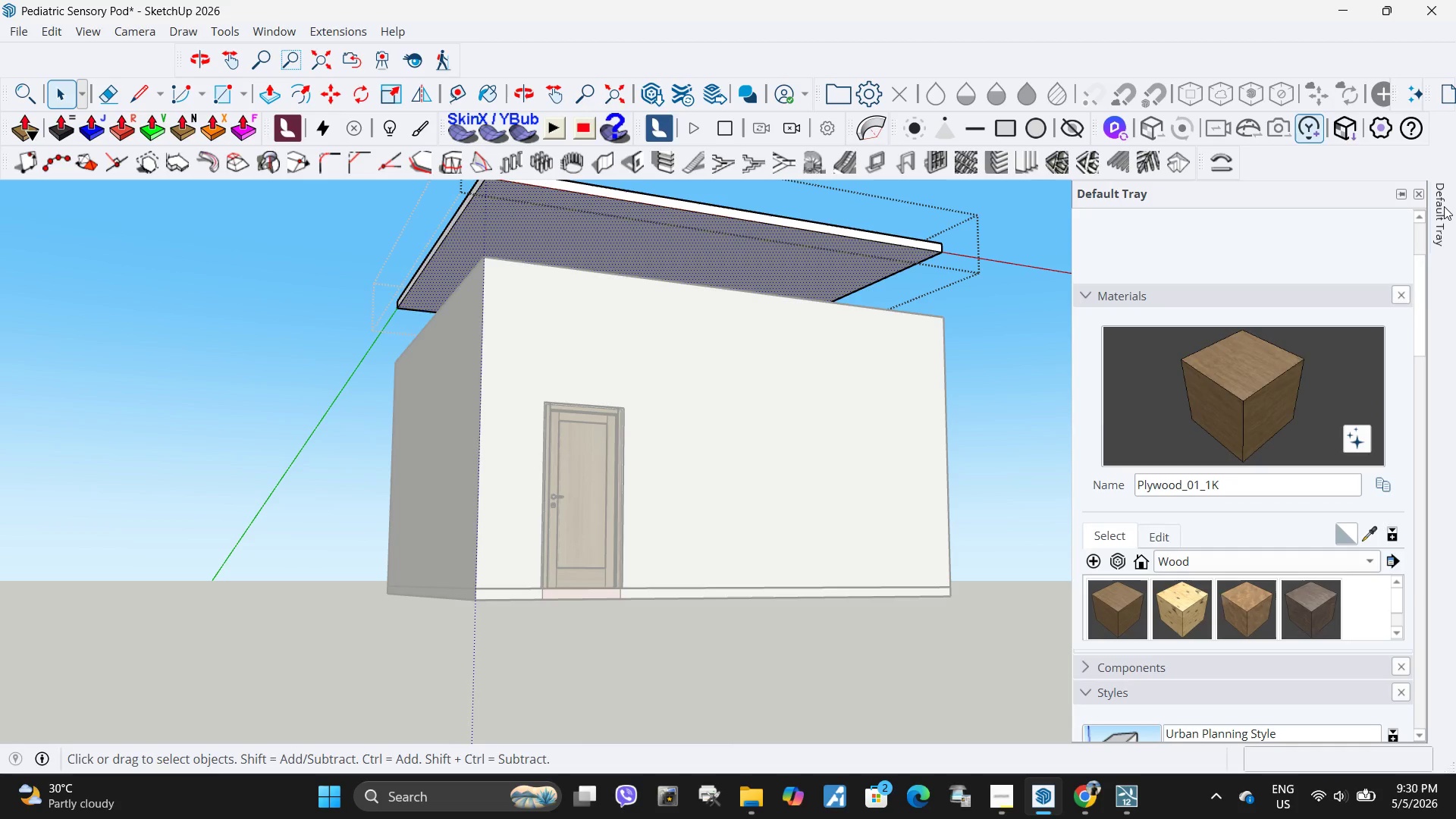 
left_click([1269, 560])
 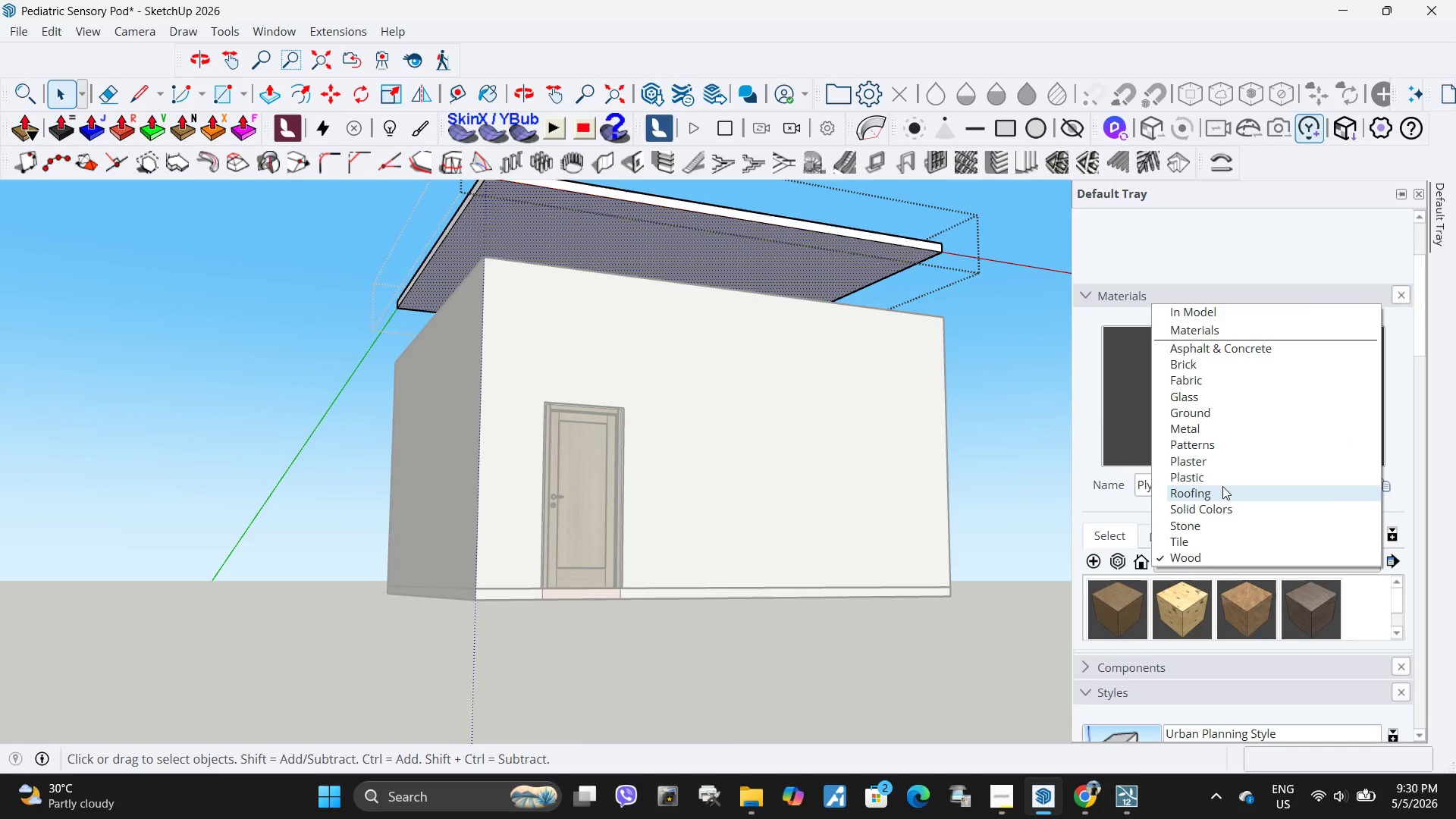 
left_click([1221, 508])
 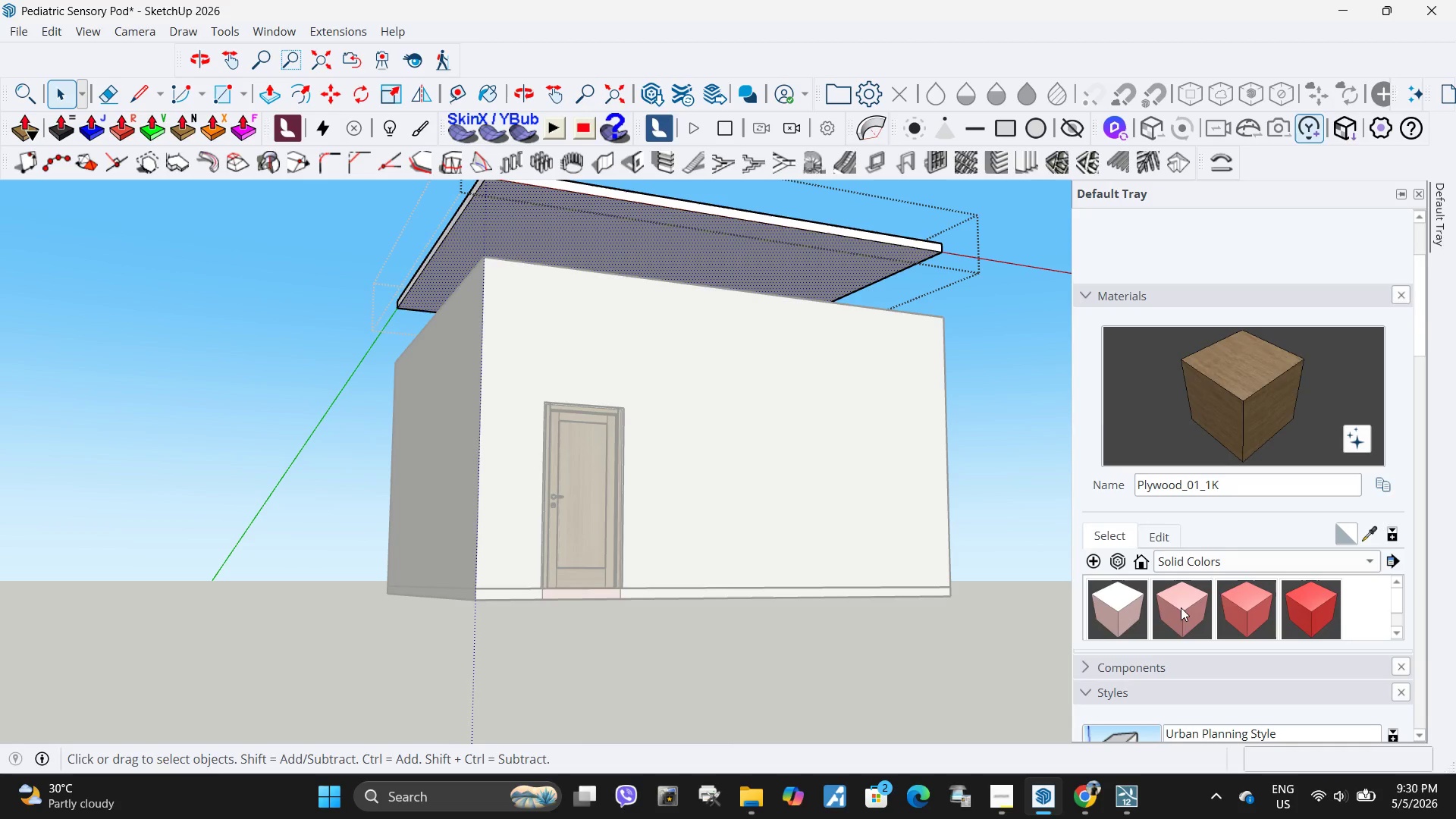 
left_click([1131, 608])
 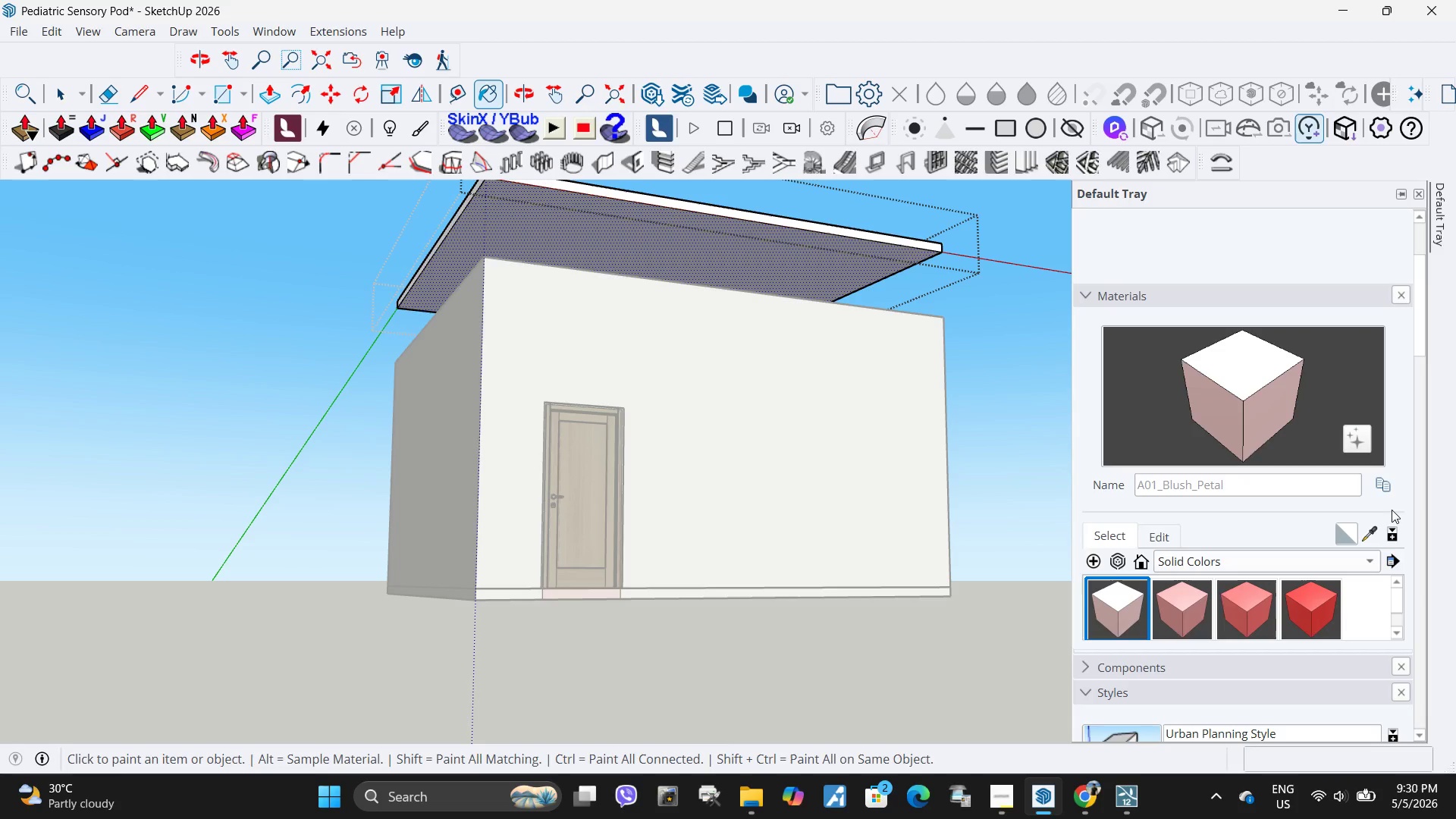 
scroll: coordinate [1376, 602], scroll_direction: down, amount: 29.0
 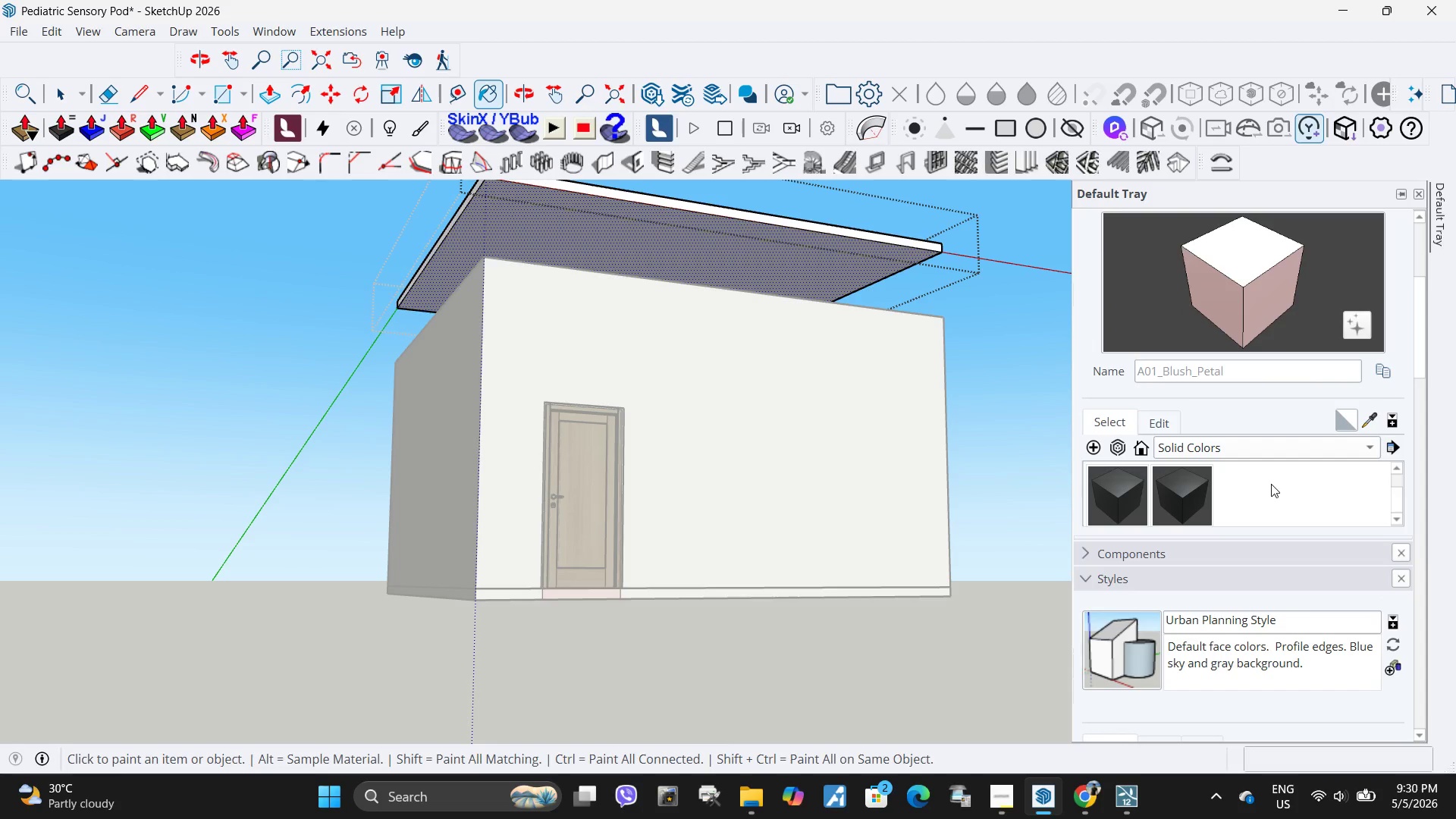 
scroll: coordinate [1271, 484], scroll_direction: up, amount: 2.0
 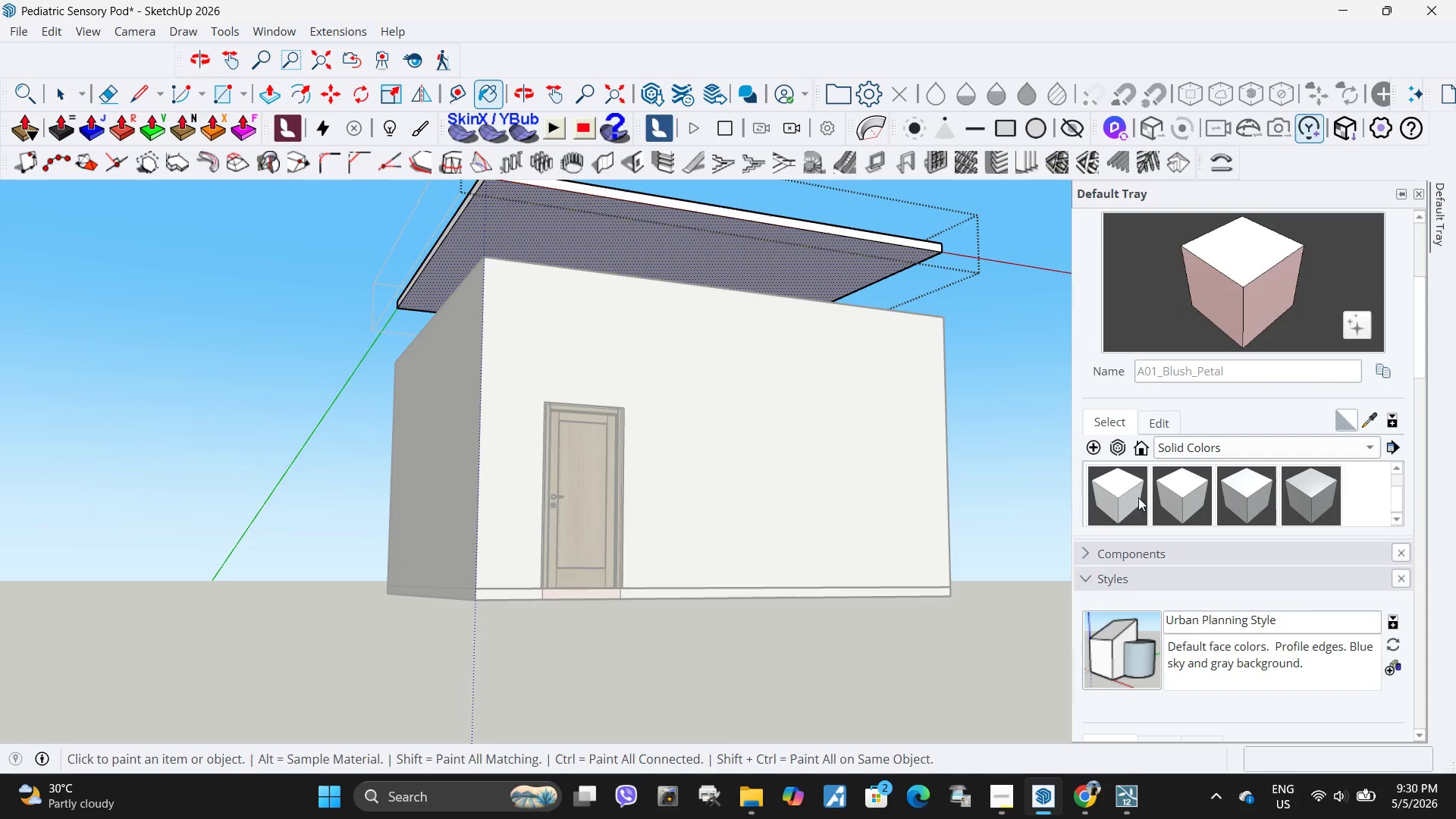 
left_click([1128, 497])
 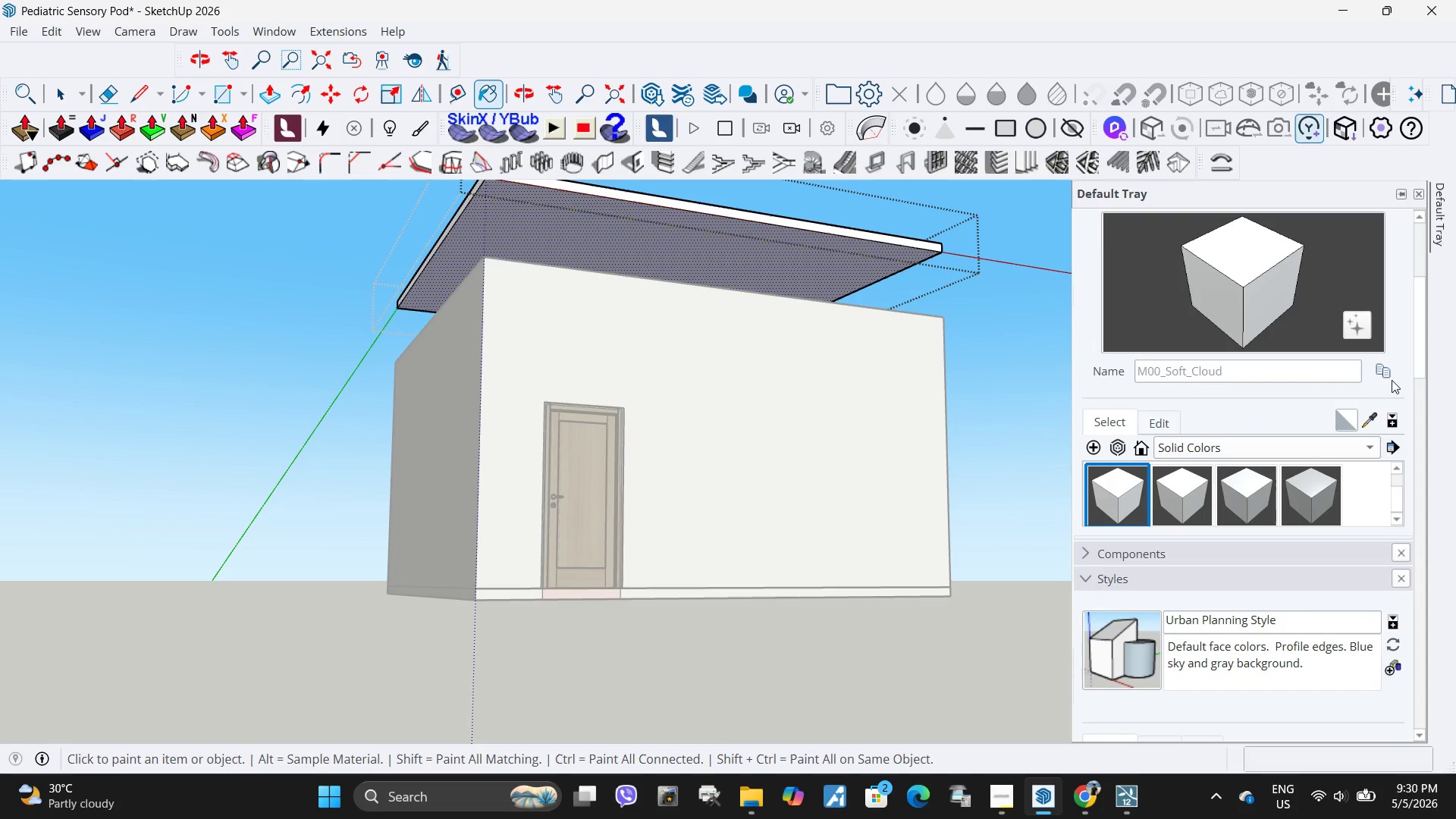 
left_click([1384, 372])
 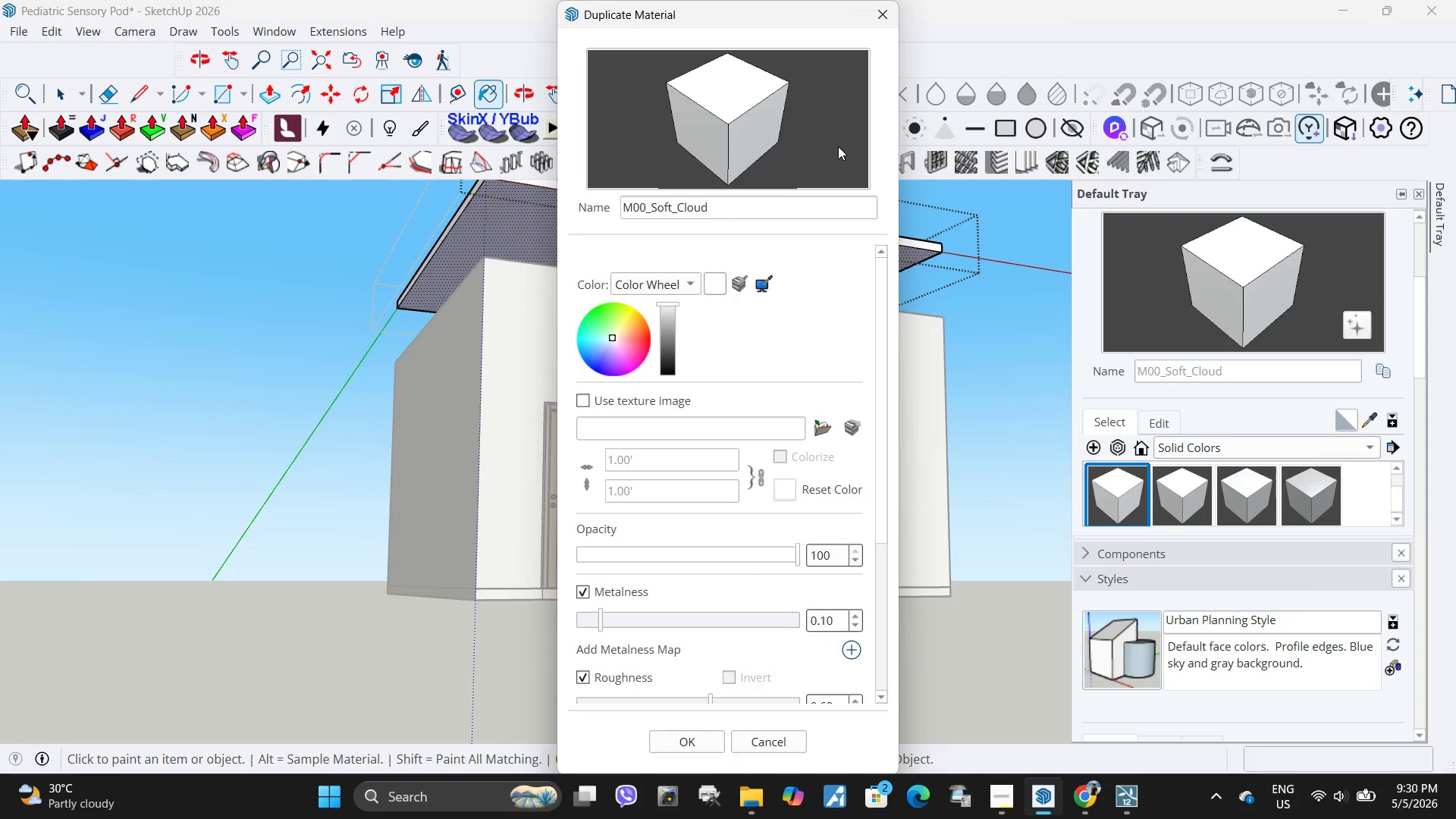 
left_click([785, 206])
 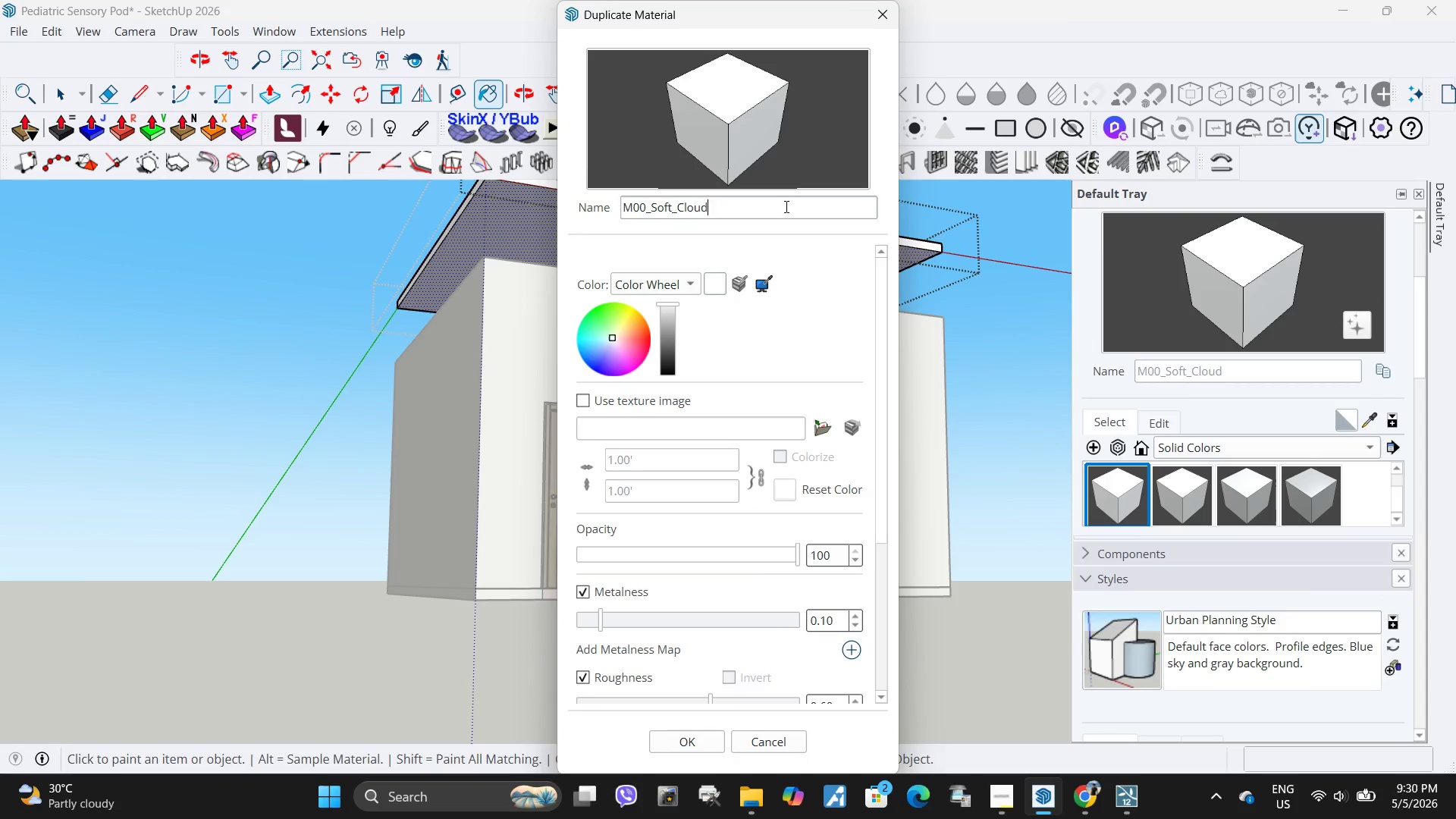 
type(dssd)
 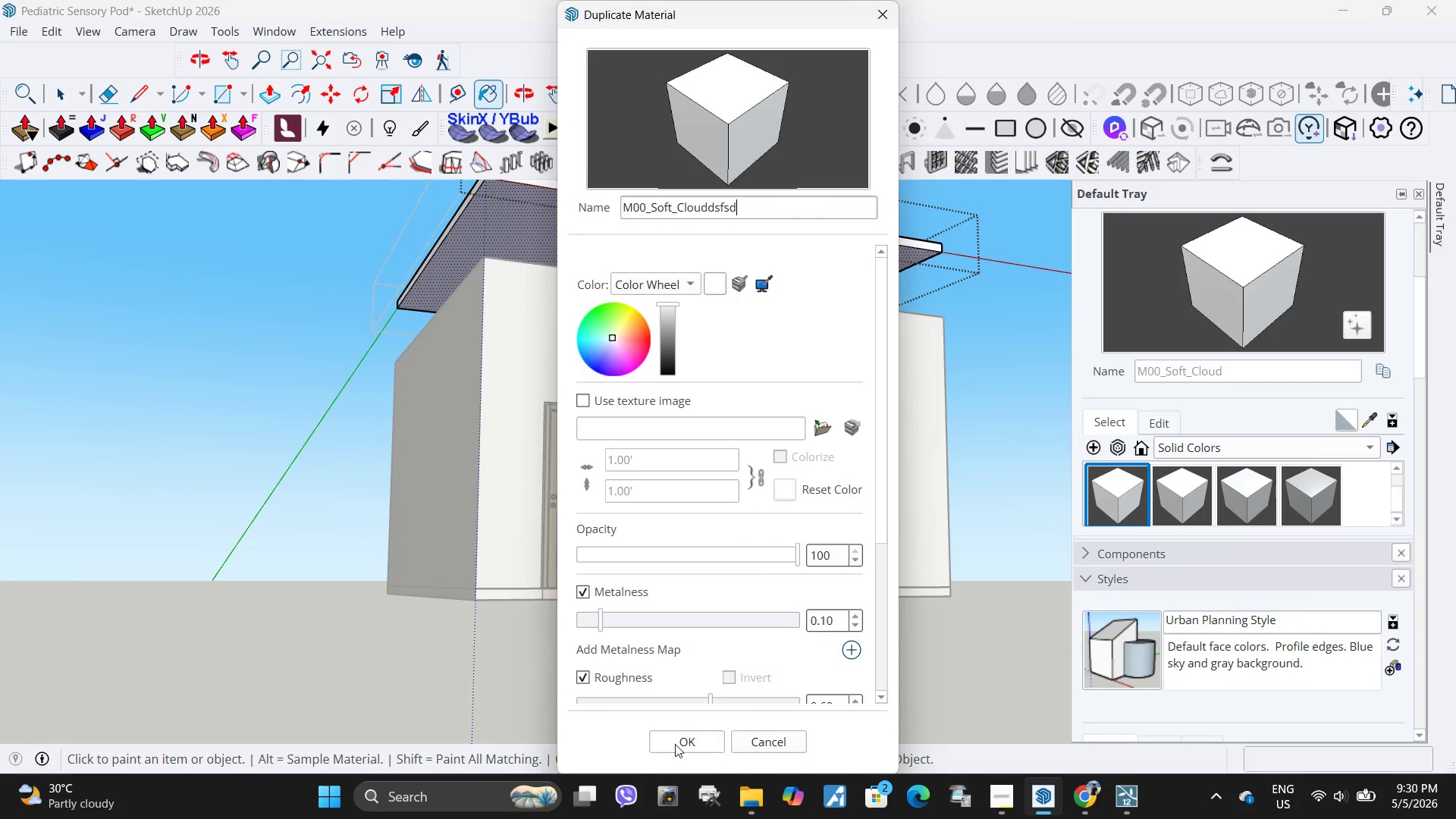 
hold_key(key=F, duration=0.44)
 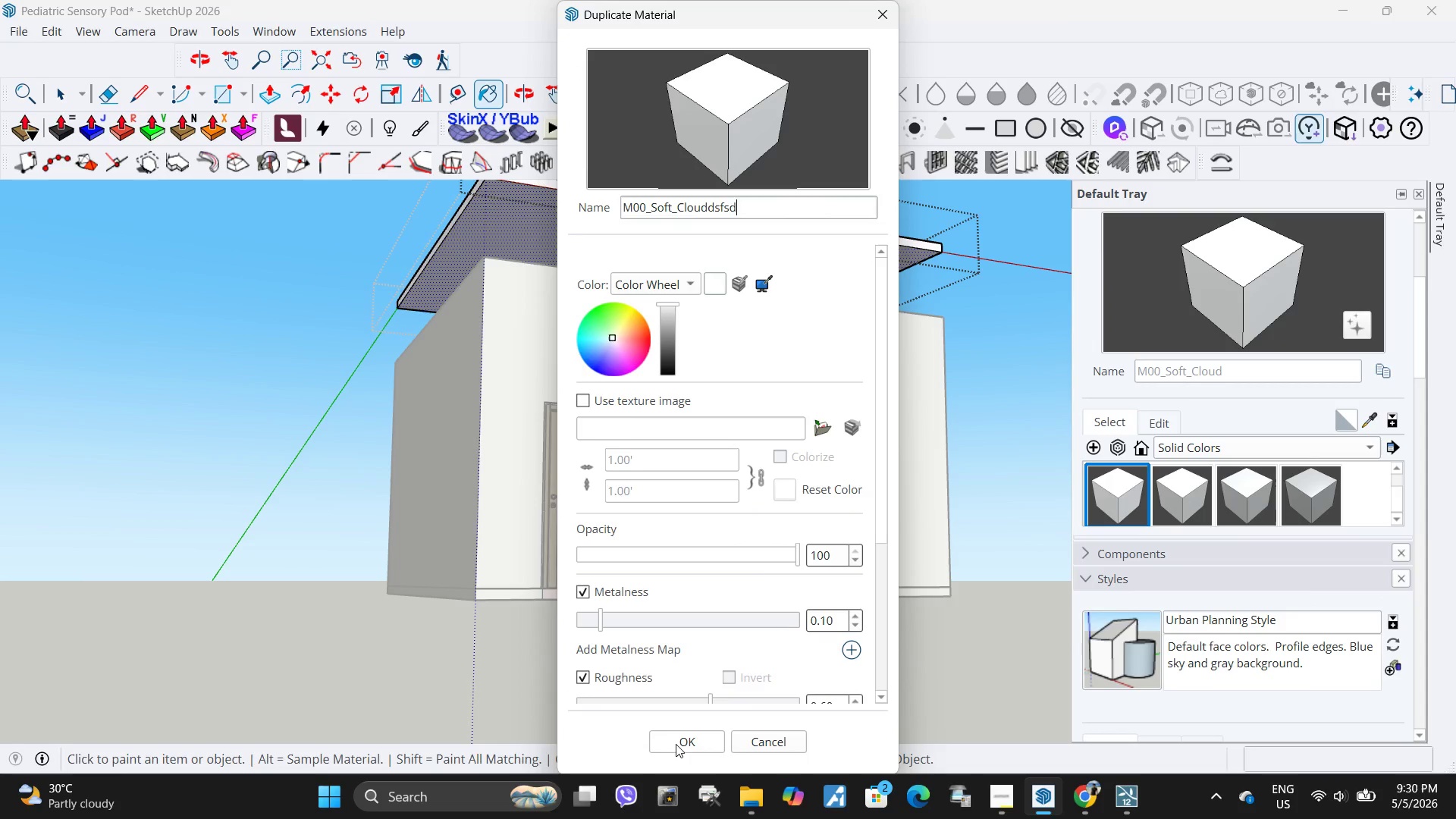 
left_click([678, 744])
 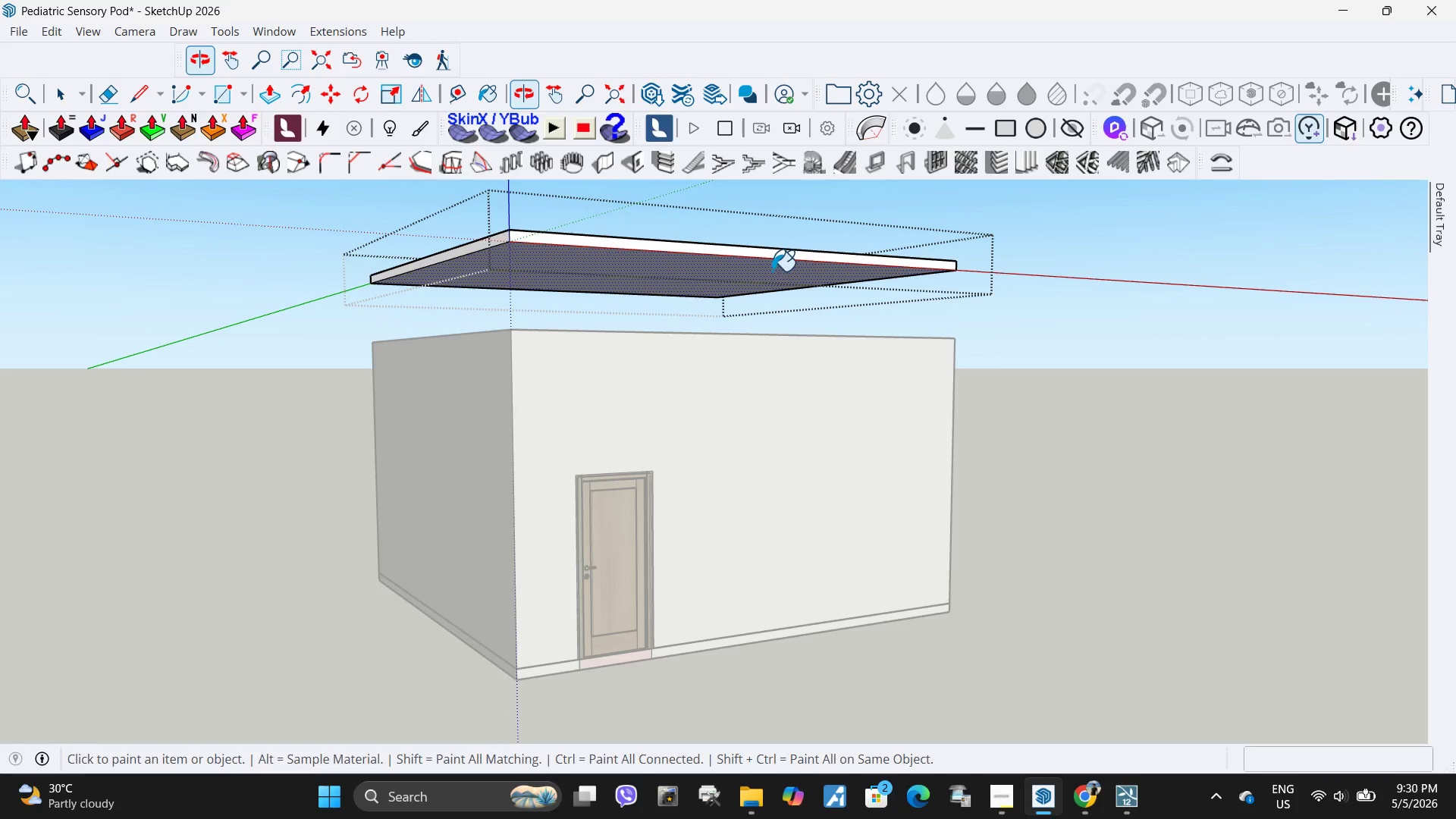 
left_click([718, 253])
 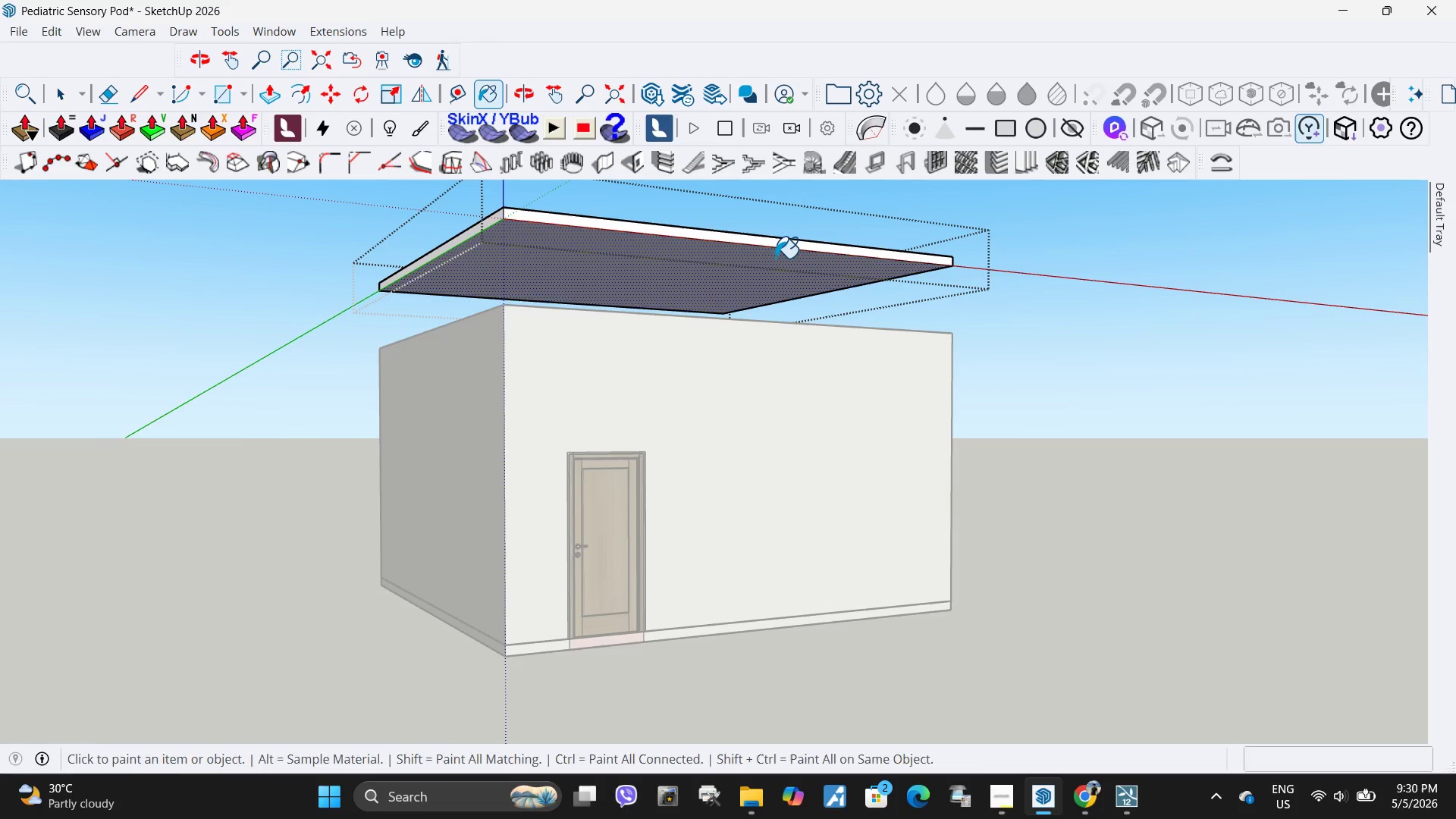 
key(Space)
 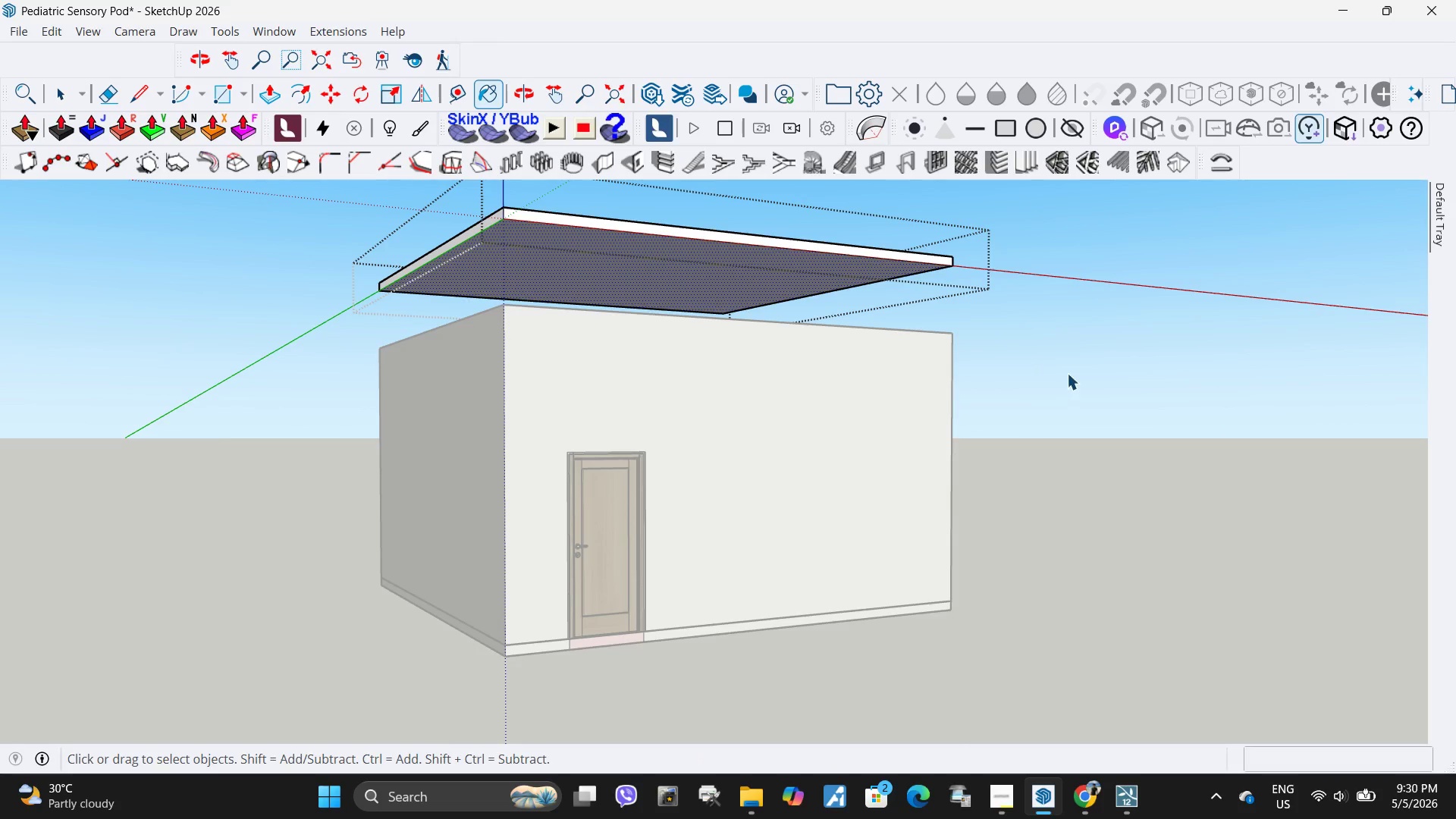 
left_click([1067, 373])
 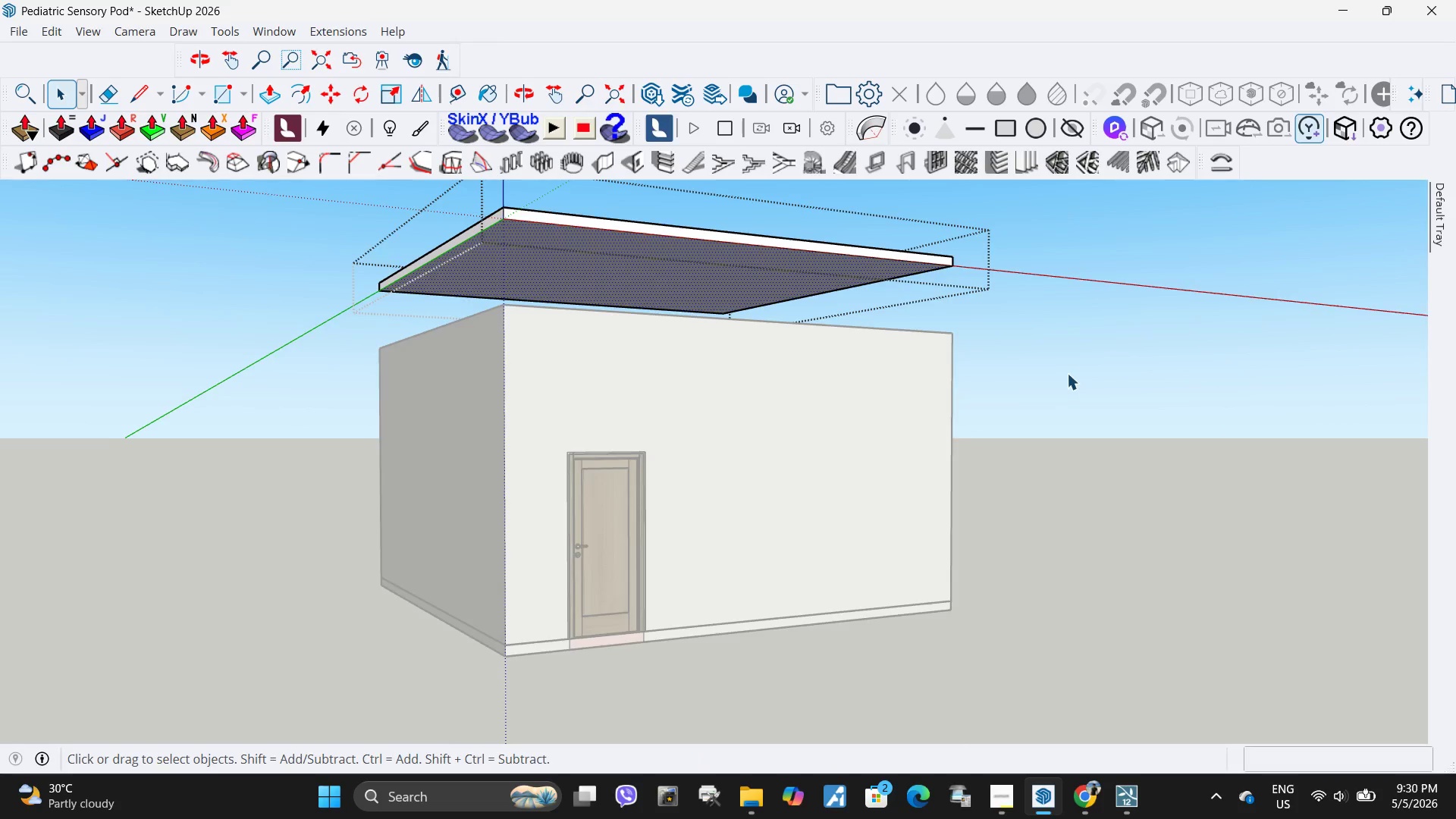 
key(Escape)
 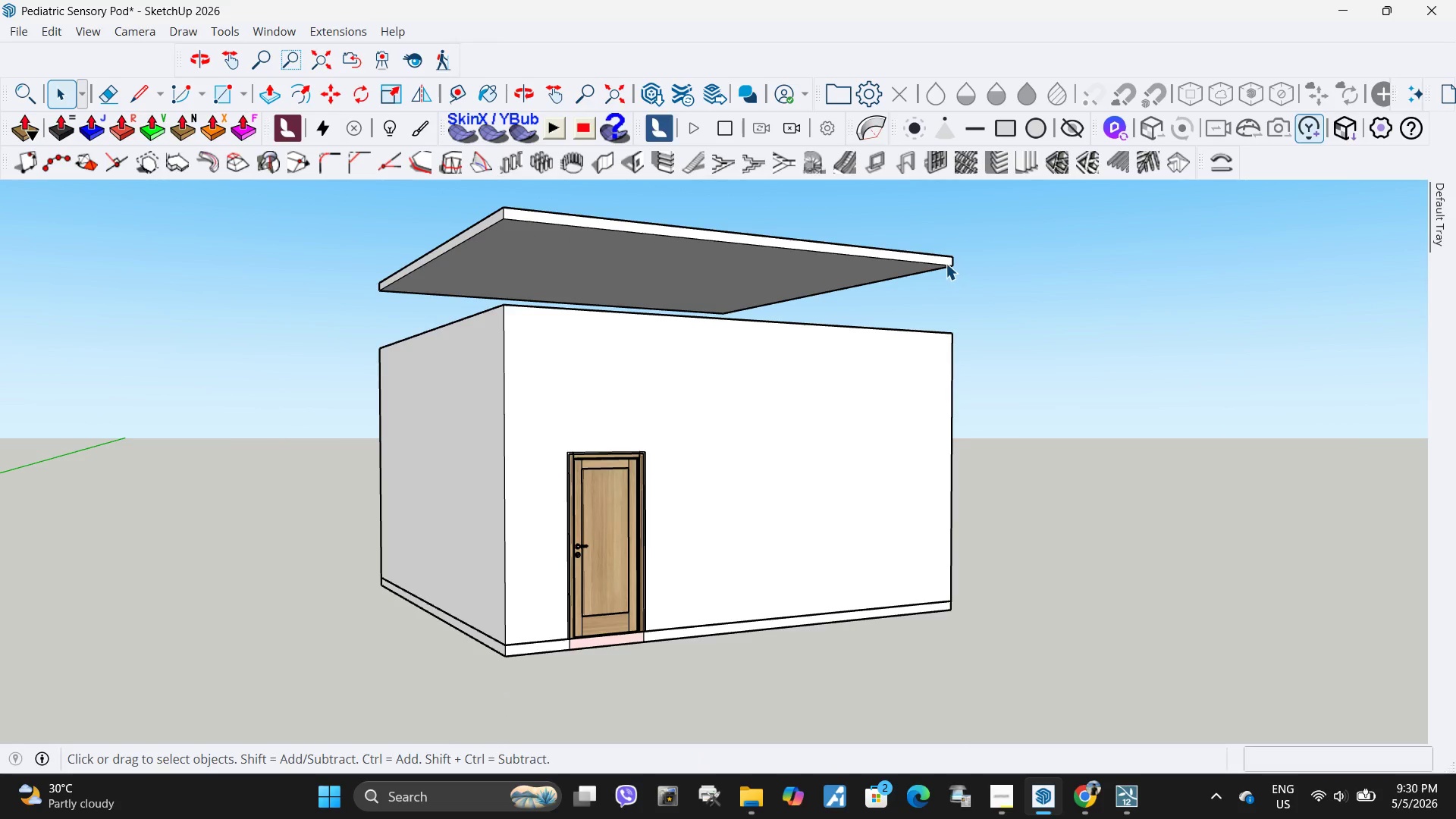 
double_click([943, 263])
 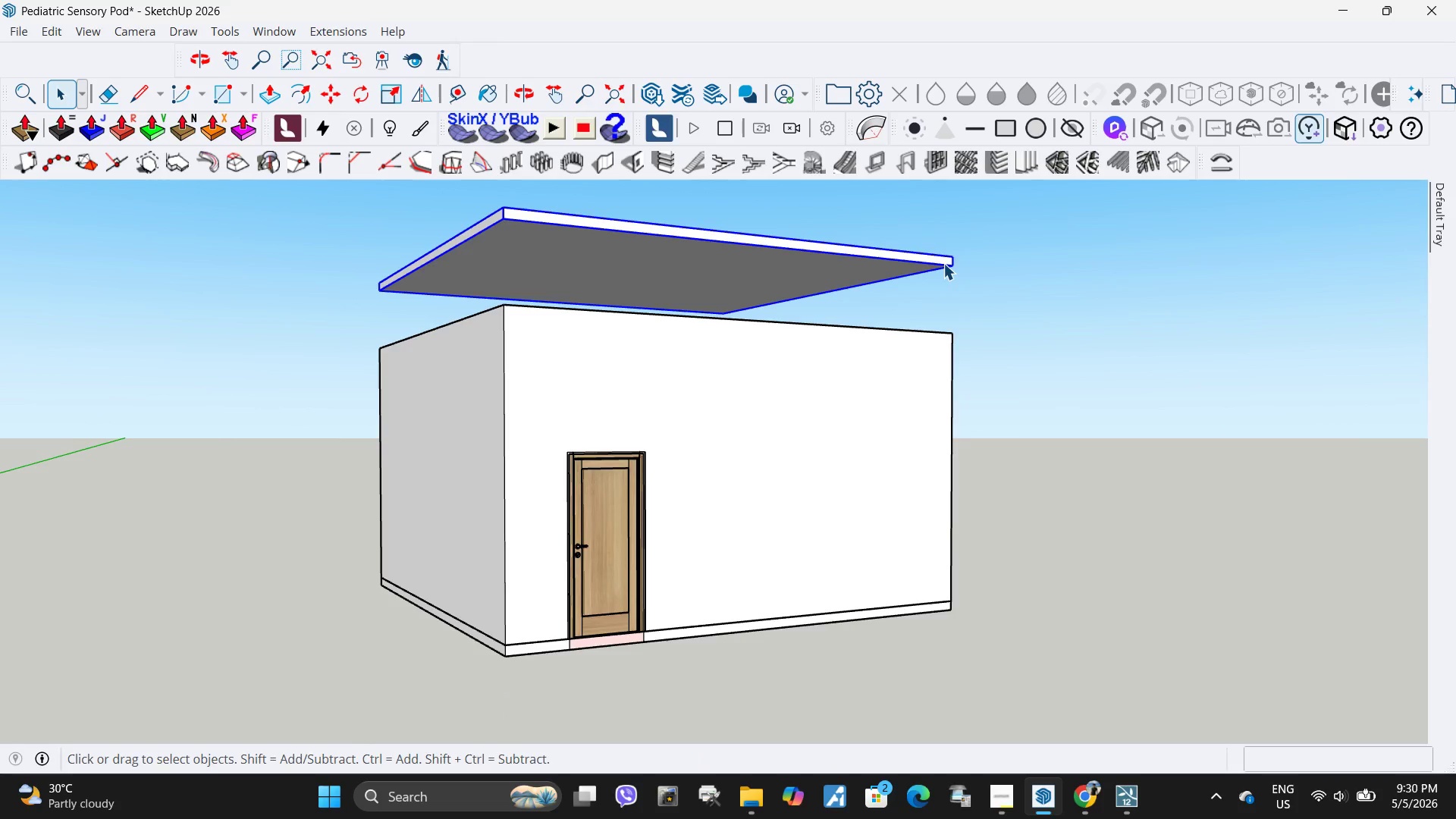 
key(M)
 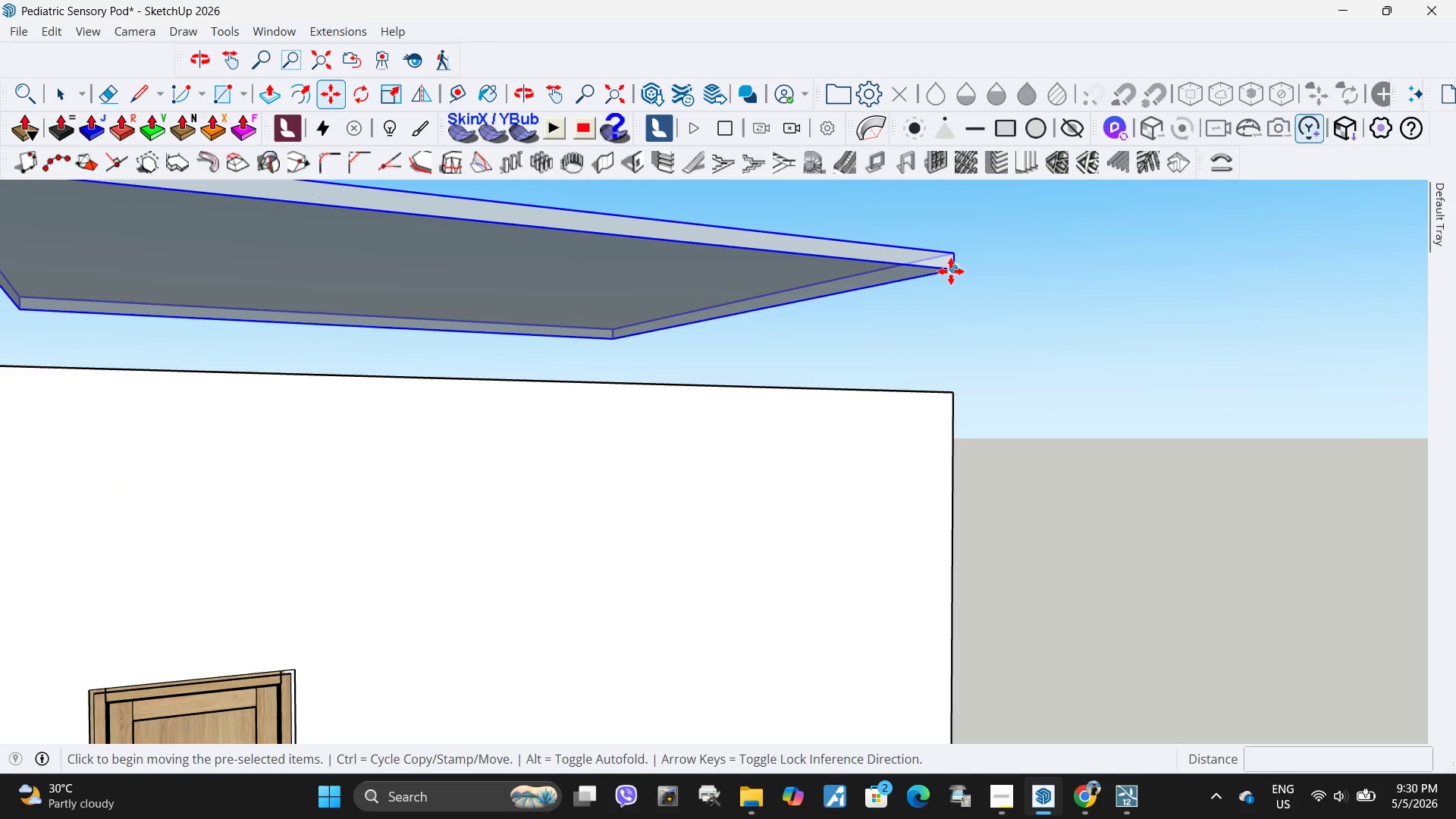 
scroll: coordinate [958, 260], scroll_direction: up, amount: 6.0
 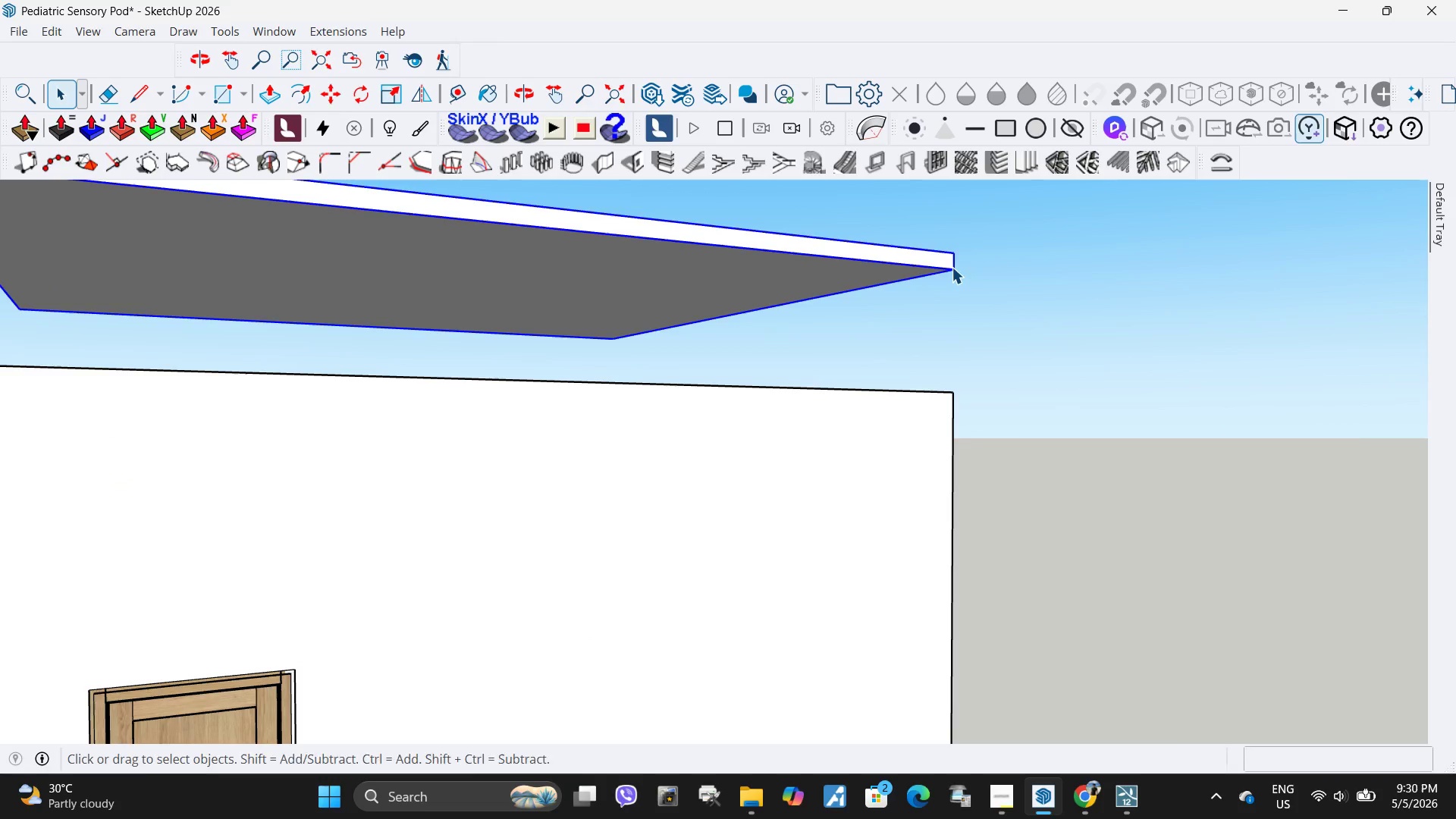 
left_click([951, 271])
 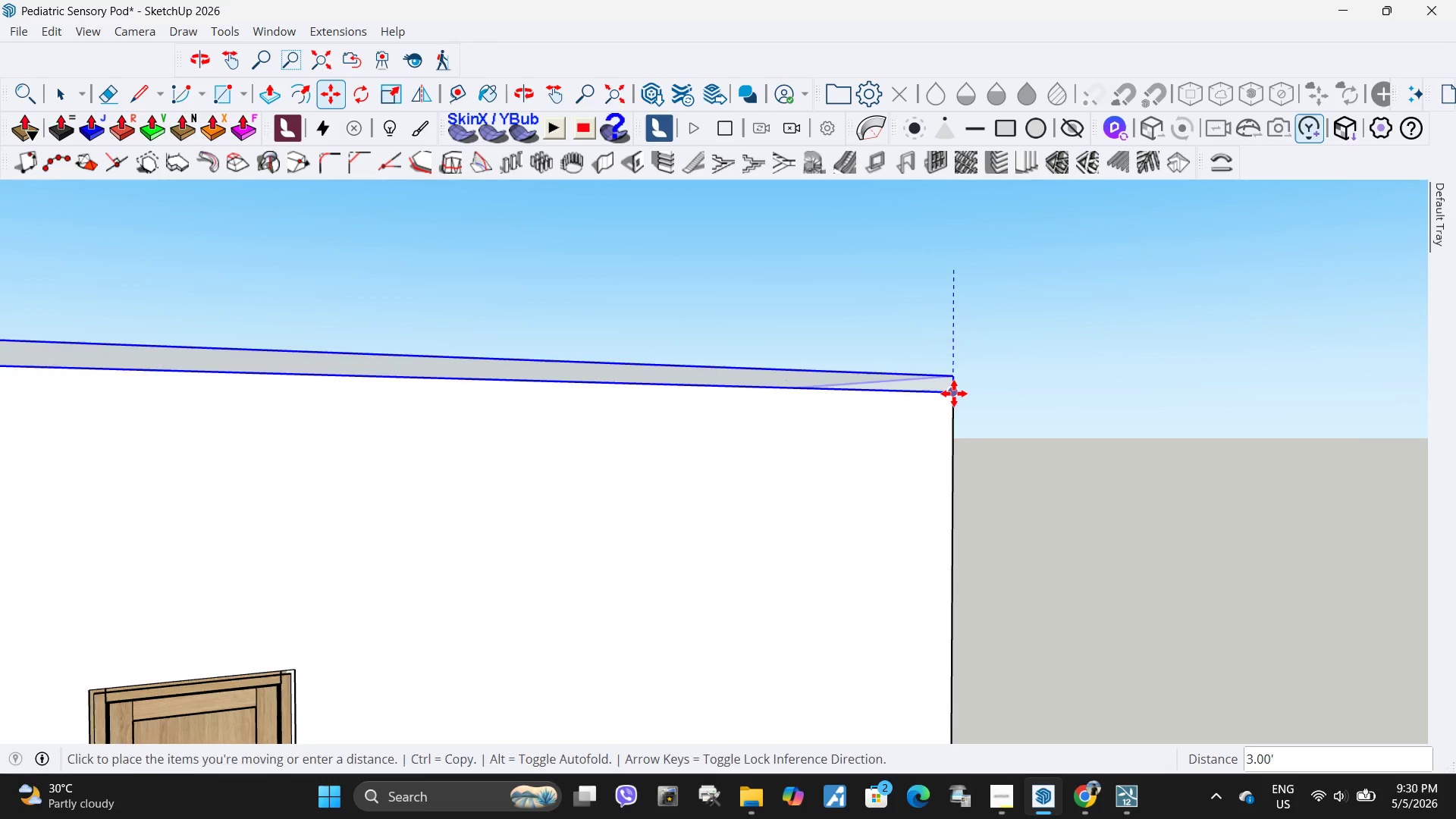 
key(Space)
 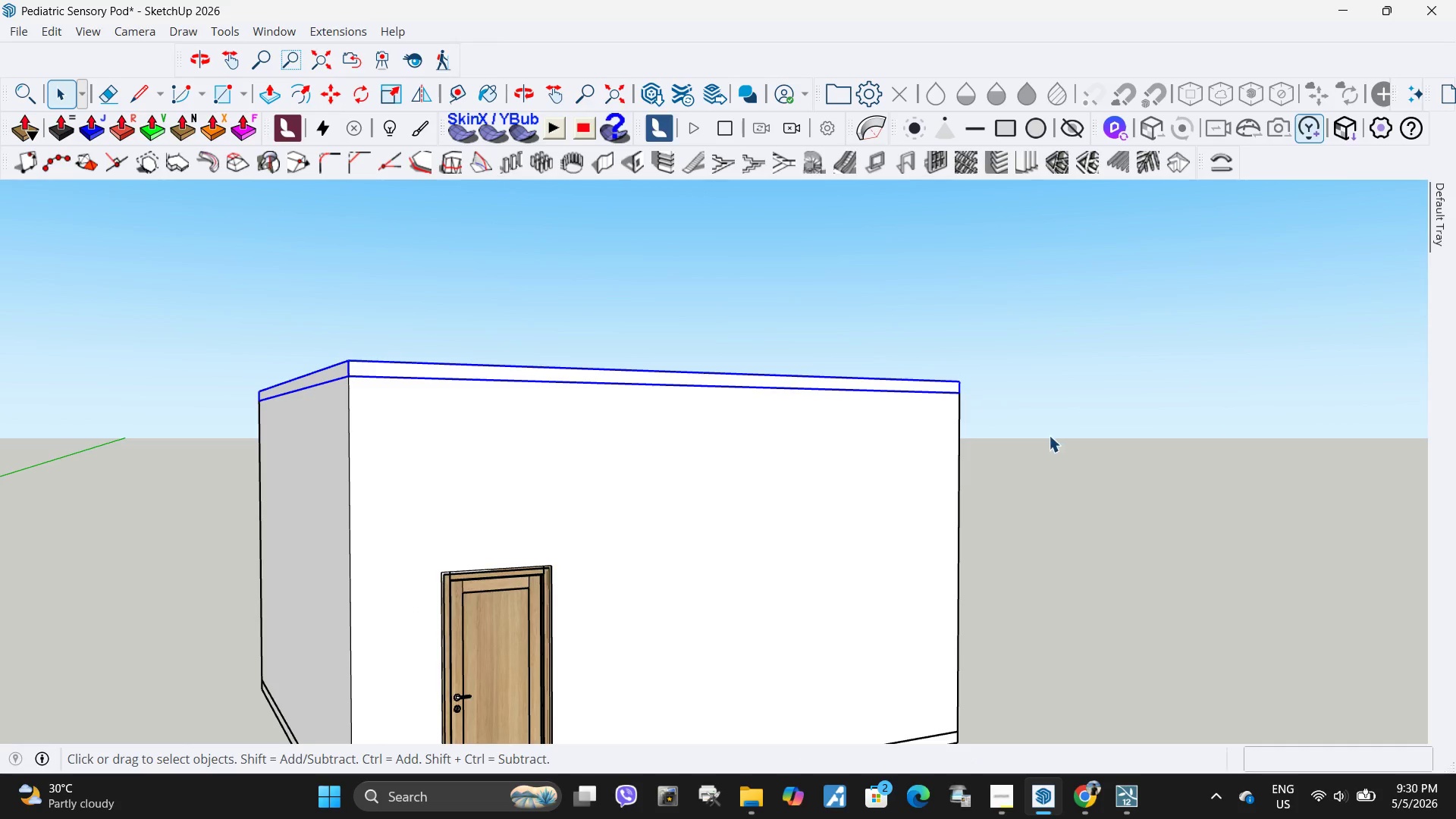 
left_click([1049, 435])
 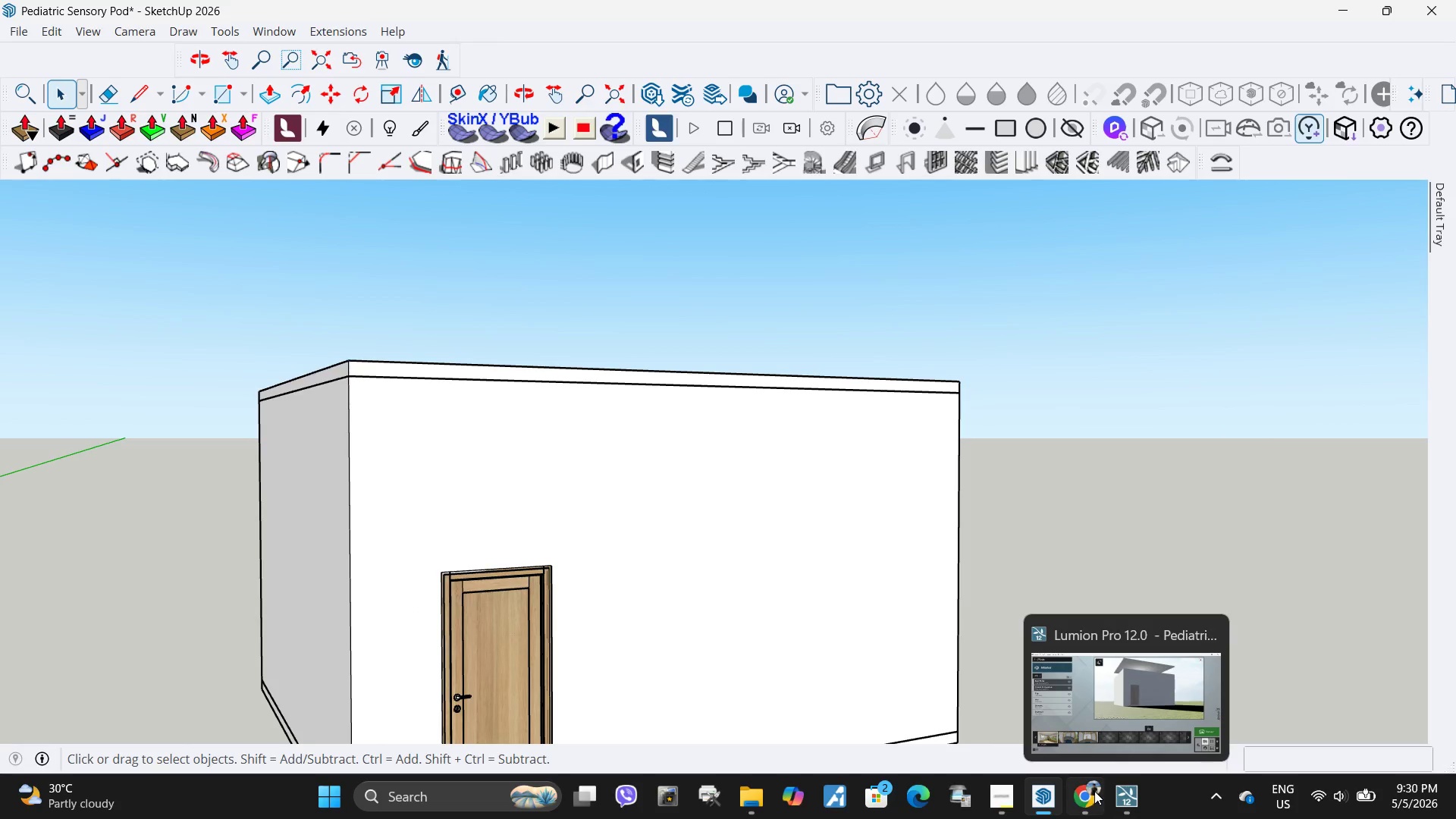 
scroll: coordinate [974, 394], scroll_direction: down, amount: 4.0
 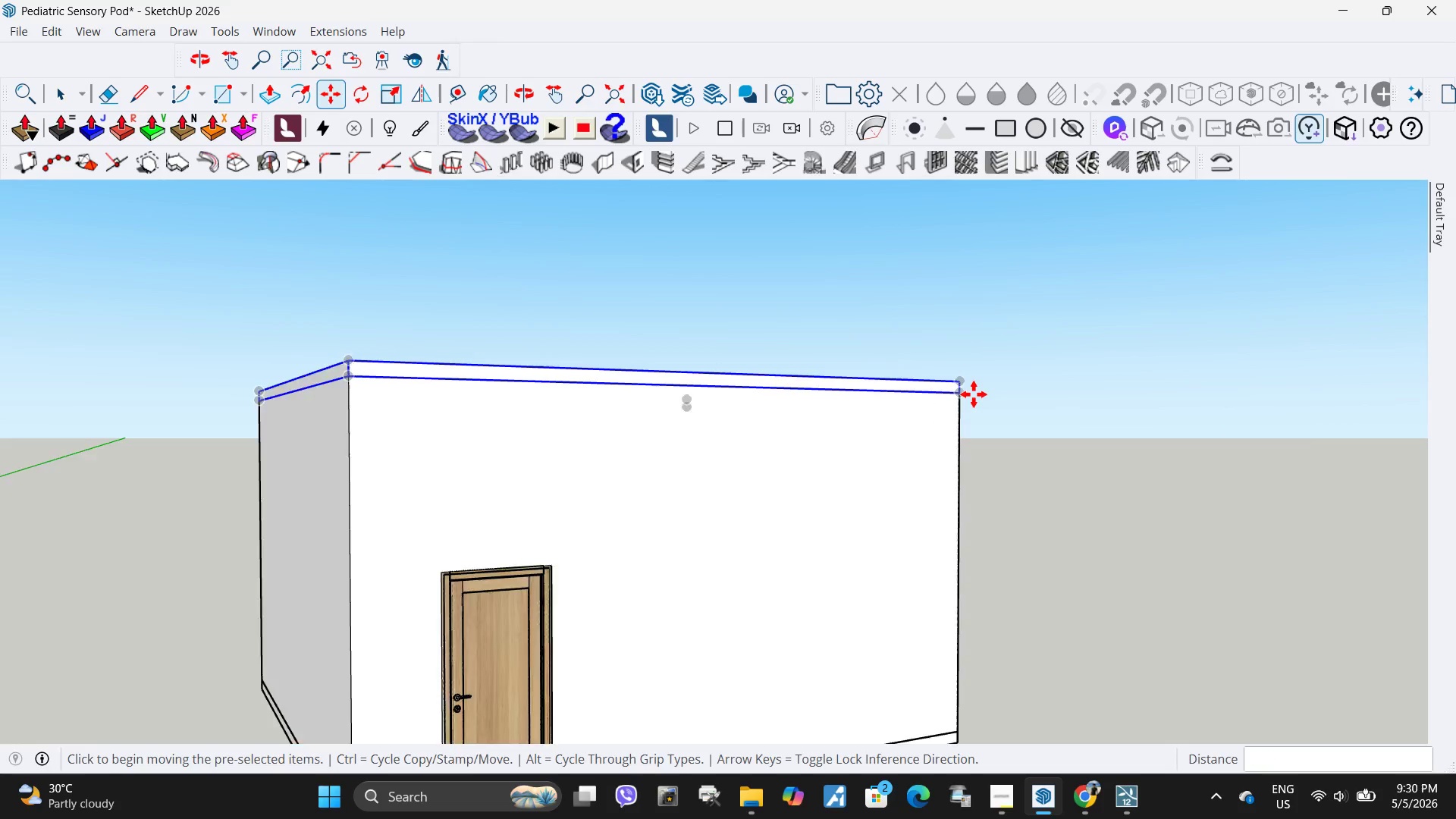 
left_click([1138, 794])
 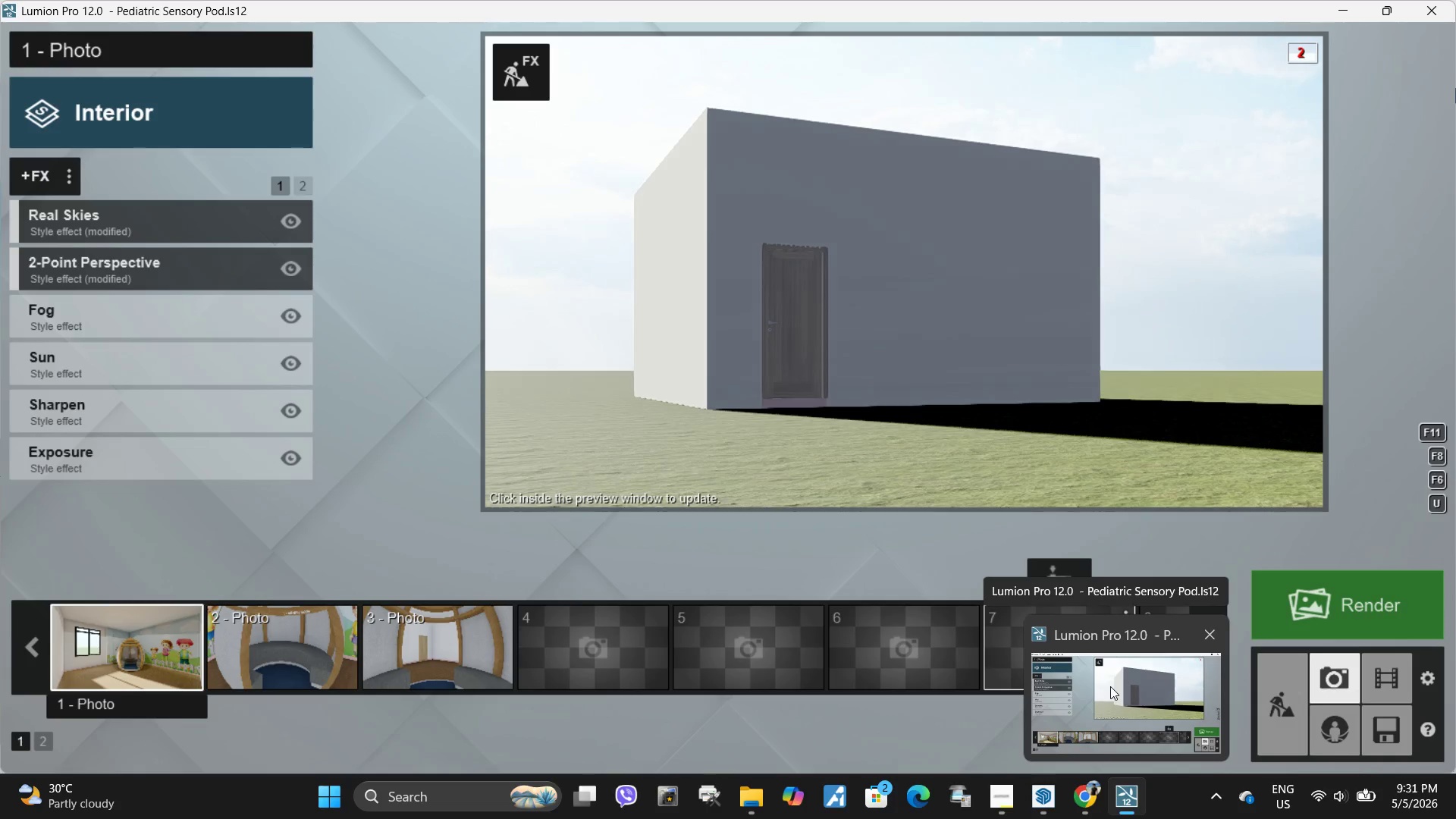 
left_click([148, 635])
 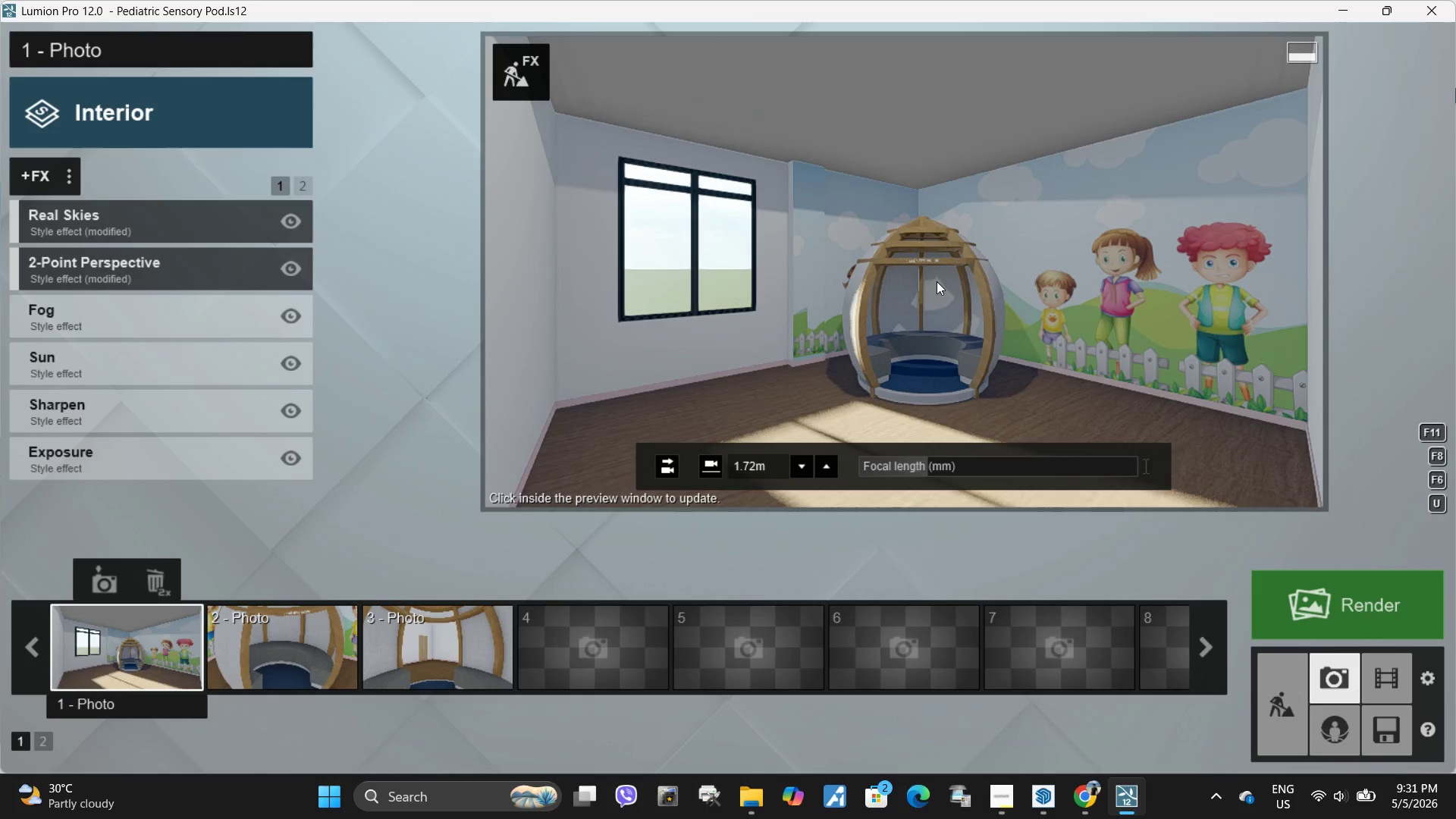 
left_click([863, 167])
 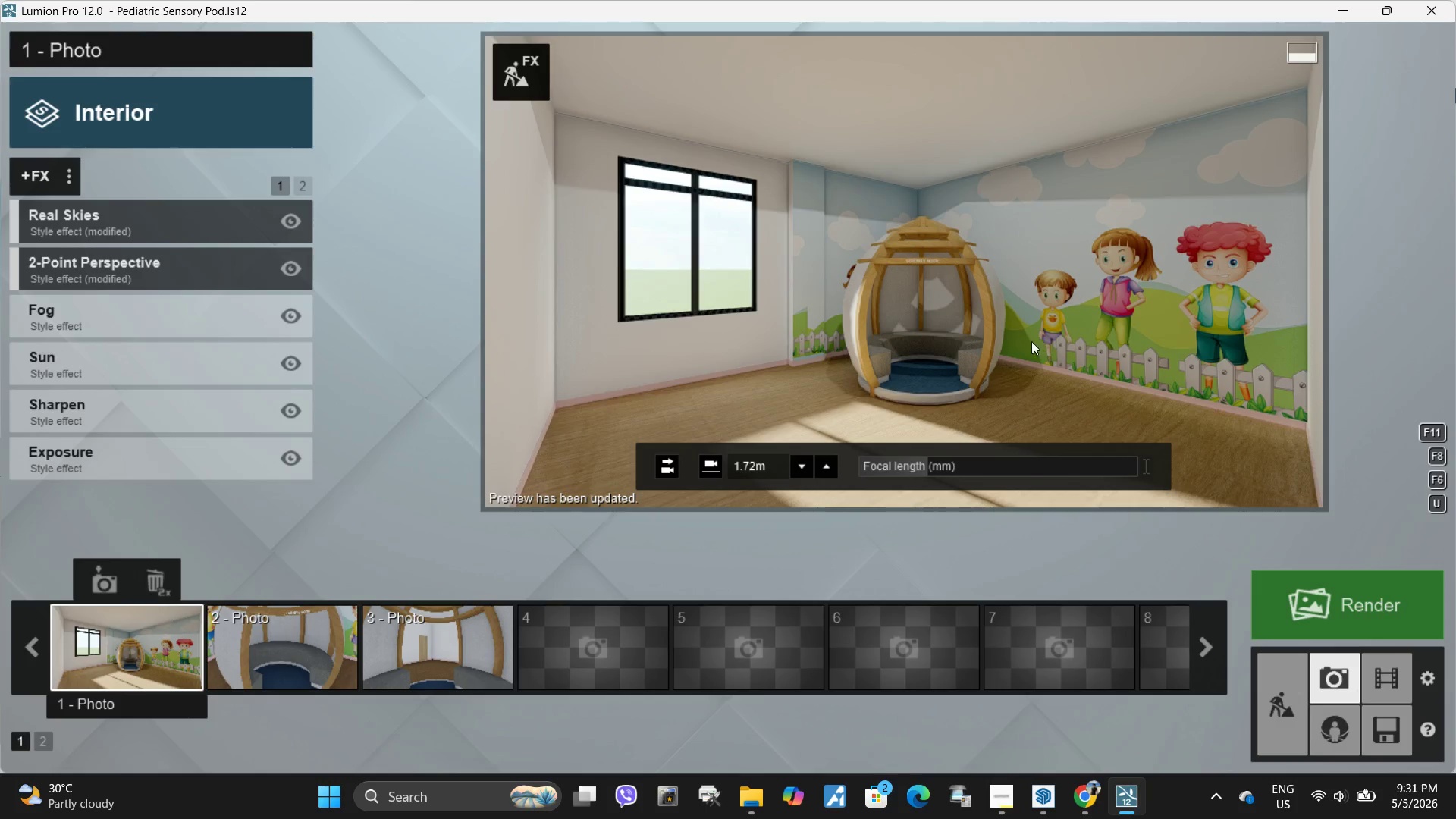 
left_click([532, 96])
 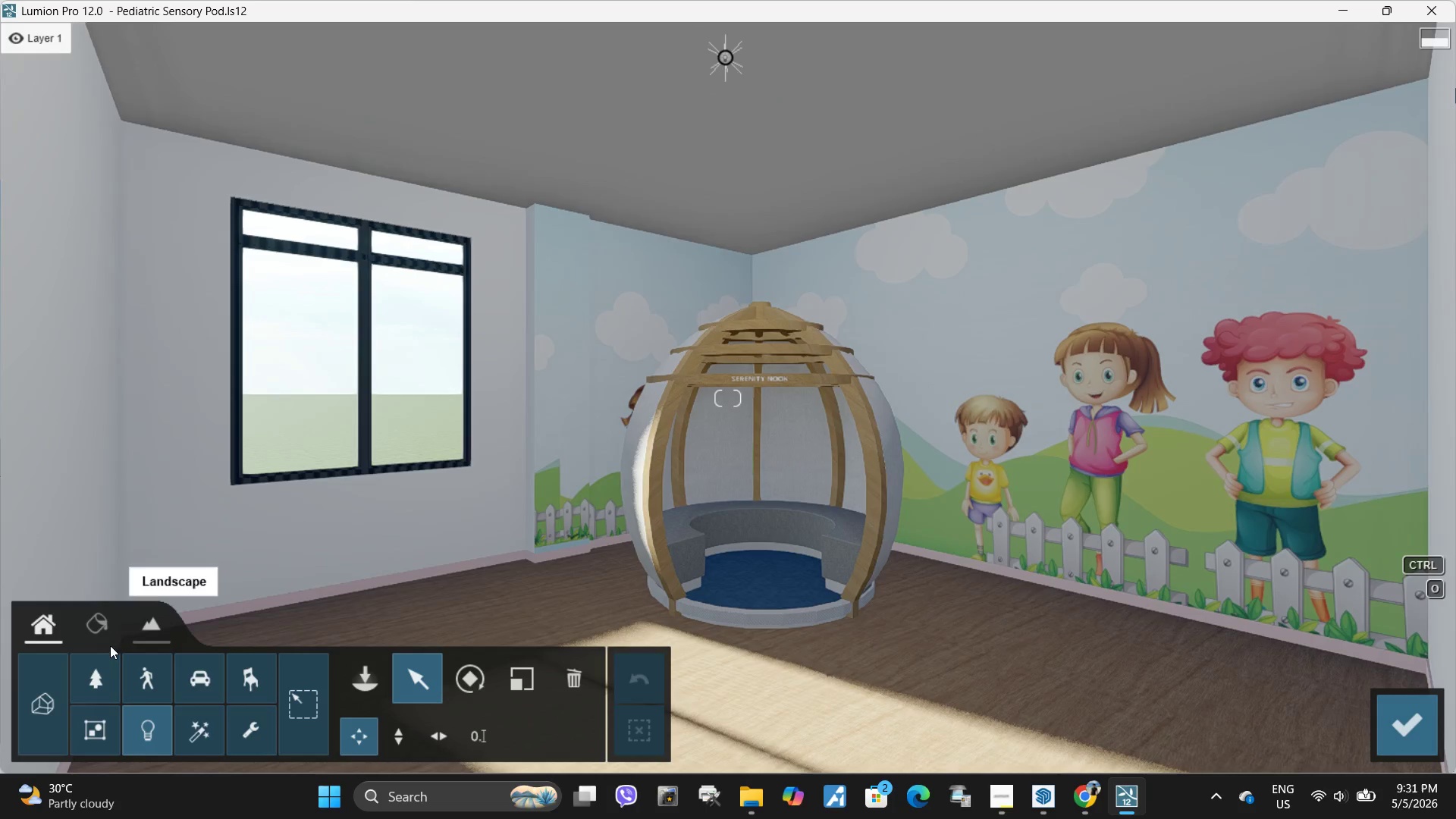 
left_click([94, 626])
 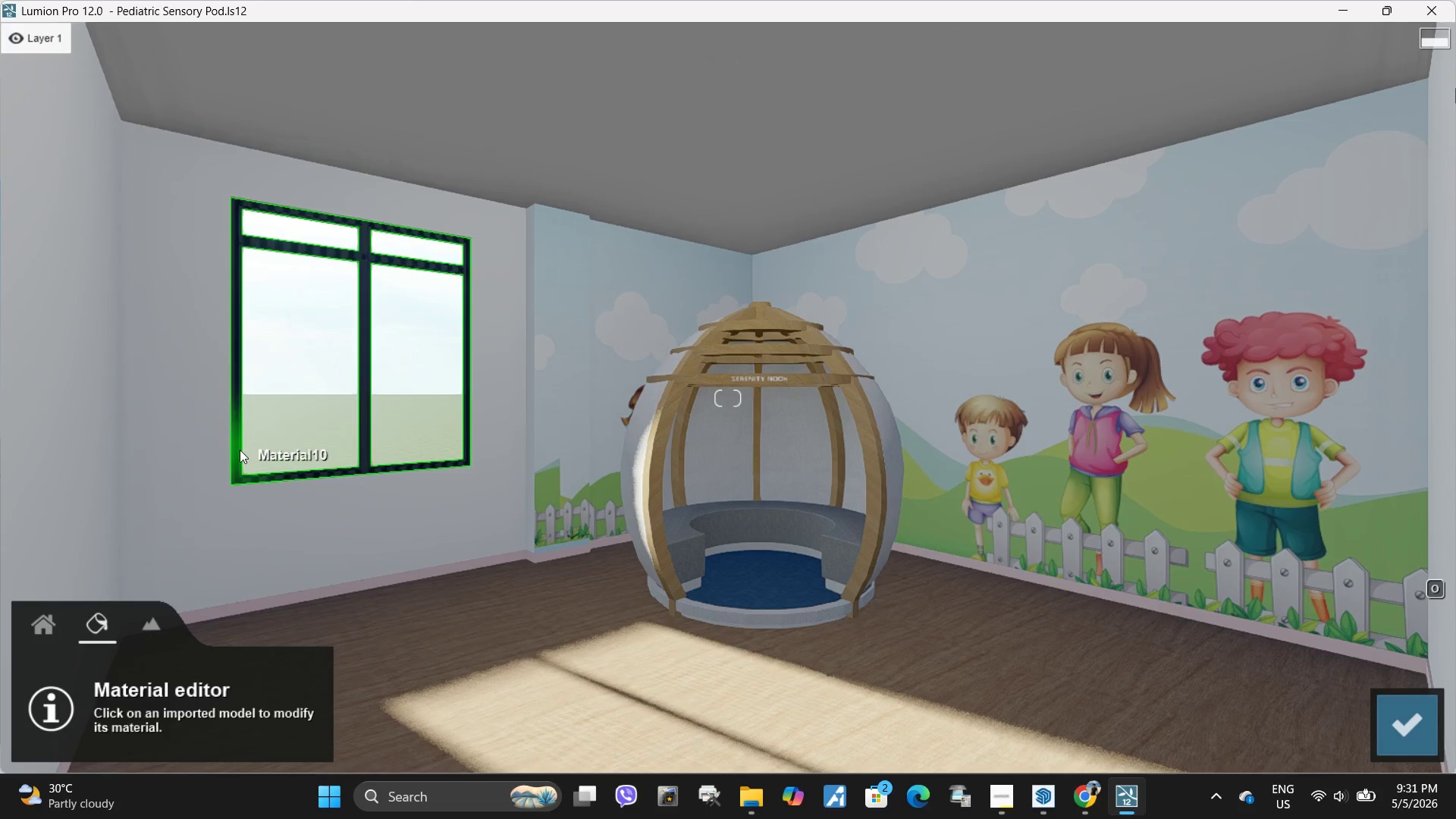 
left_click([239, 450])
 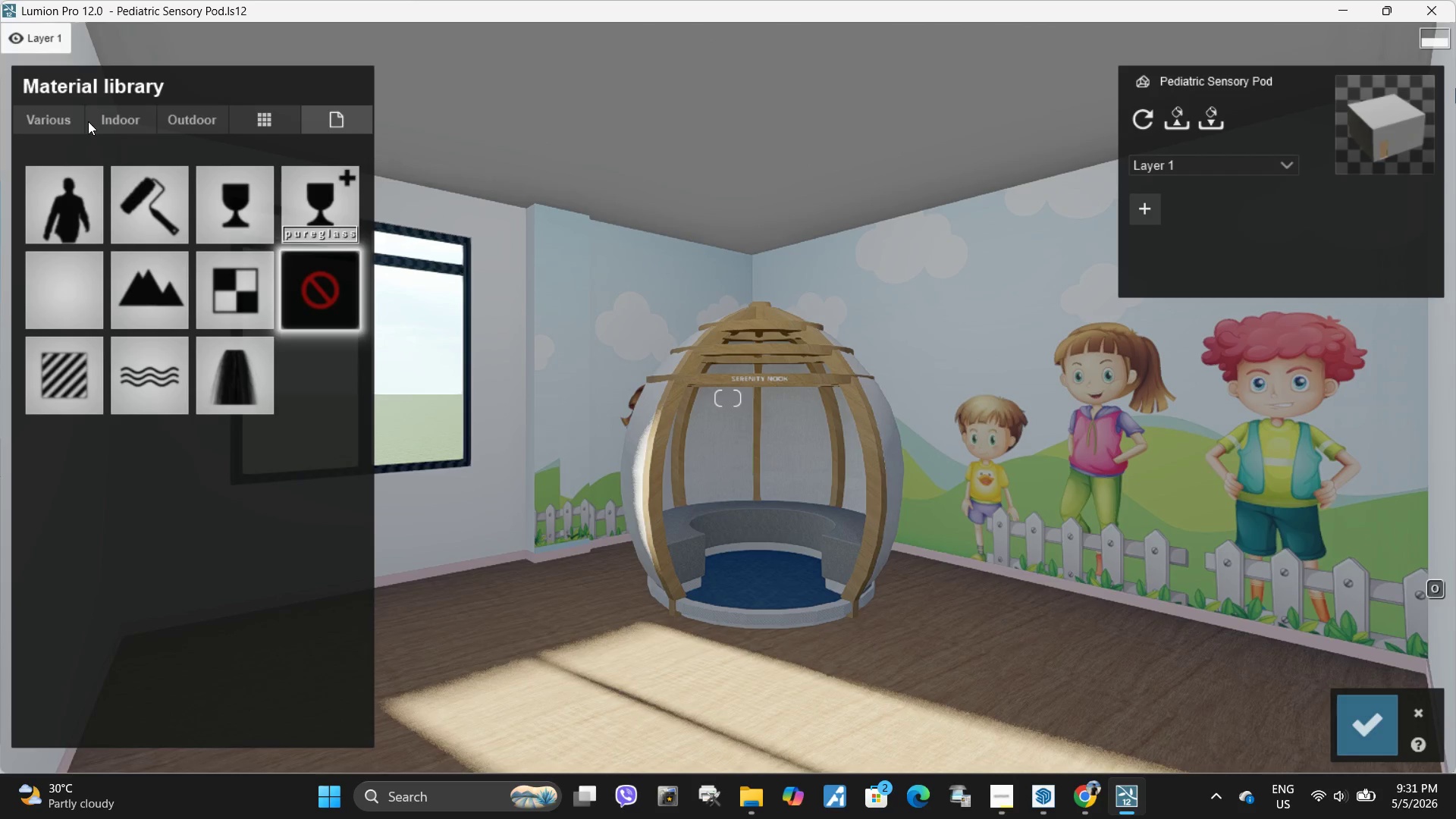 
left_click([133, 127])
 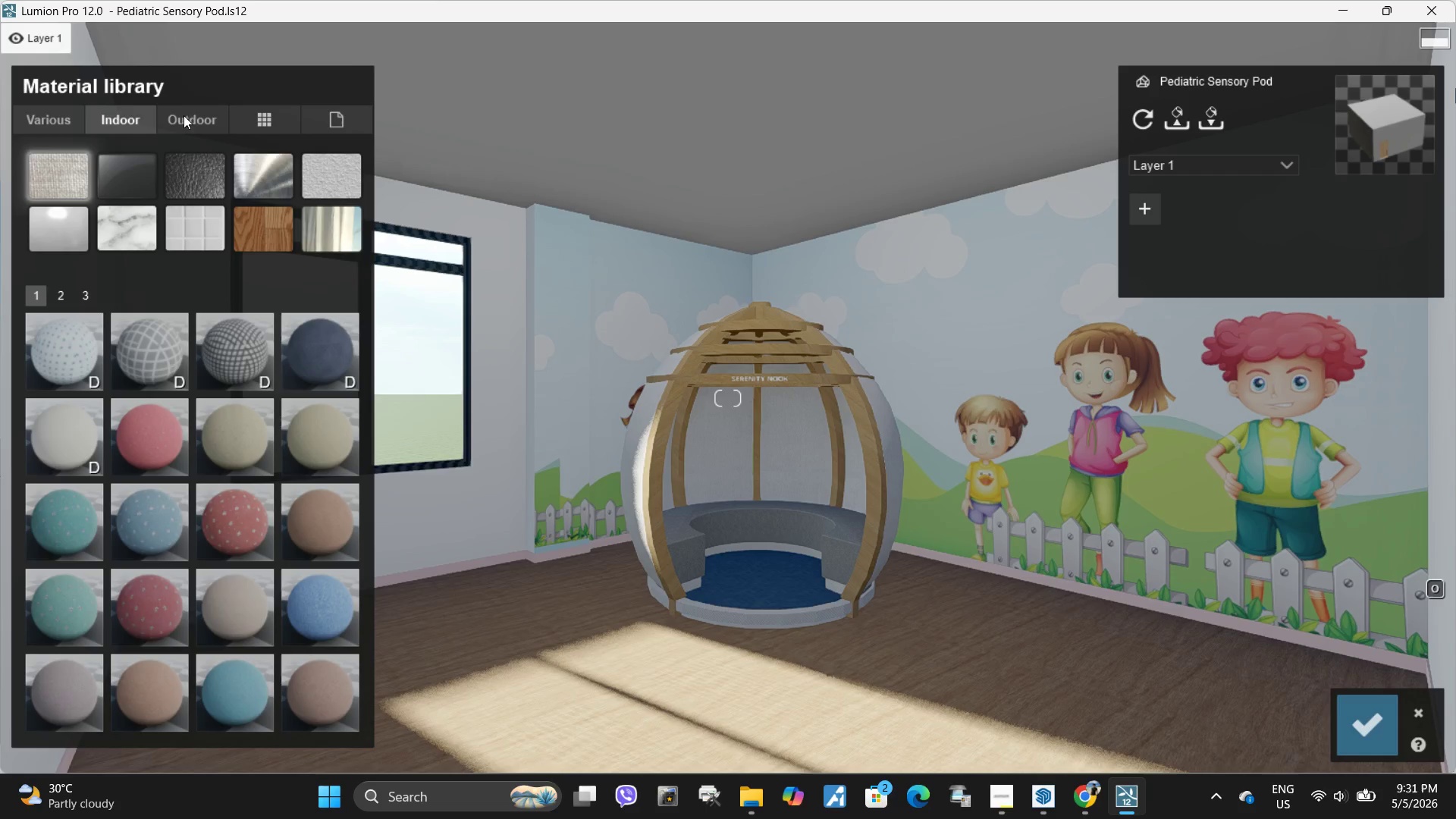 
left_click([266, 170])
 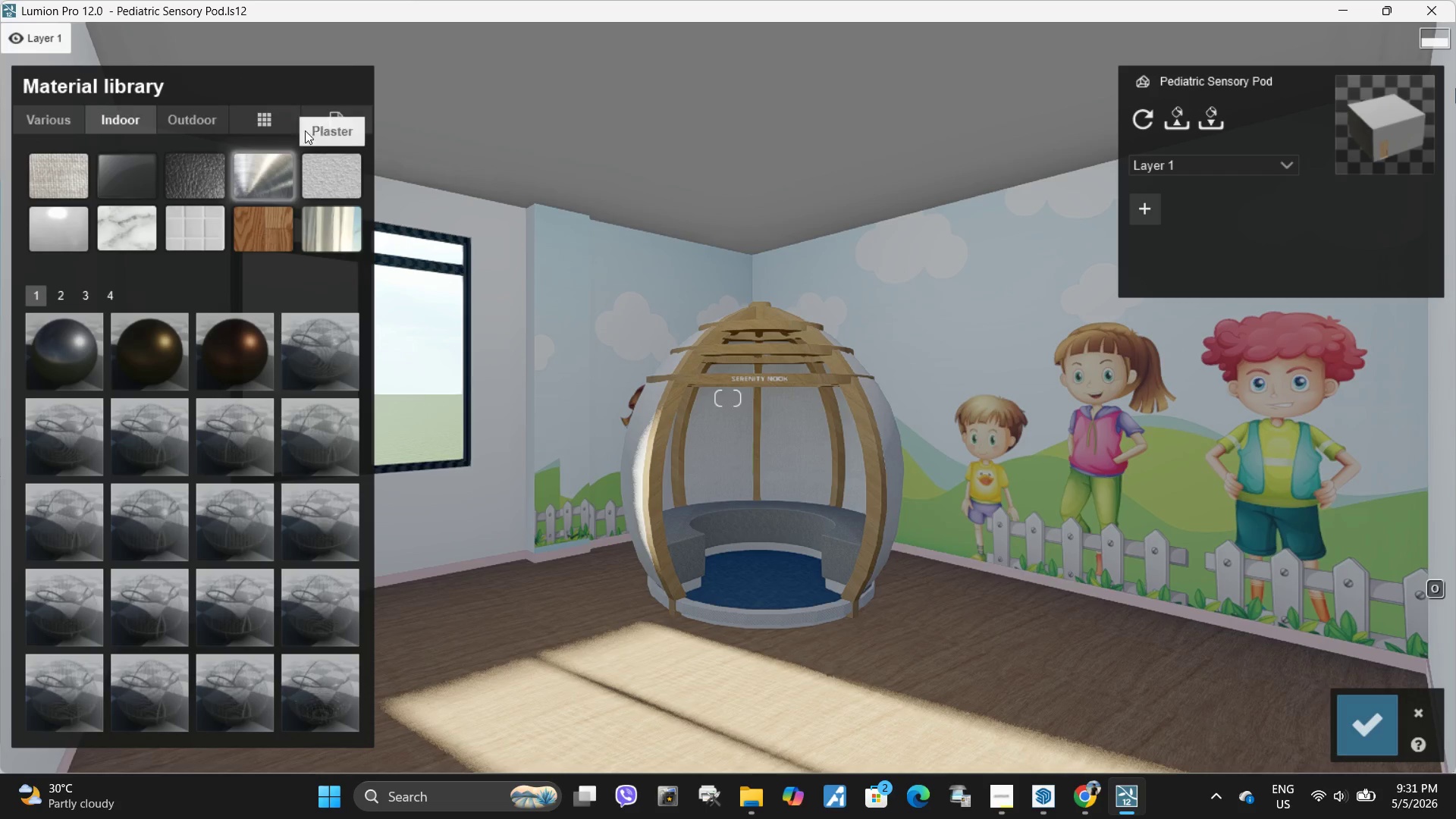 
left_click([190, 119])
 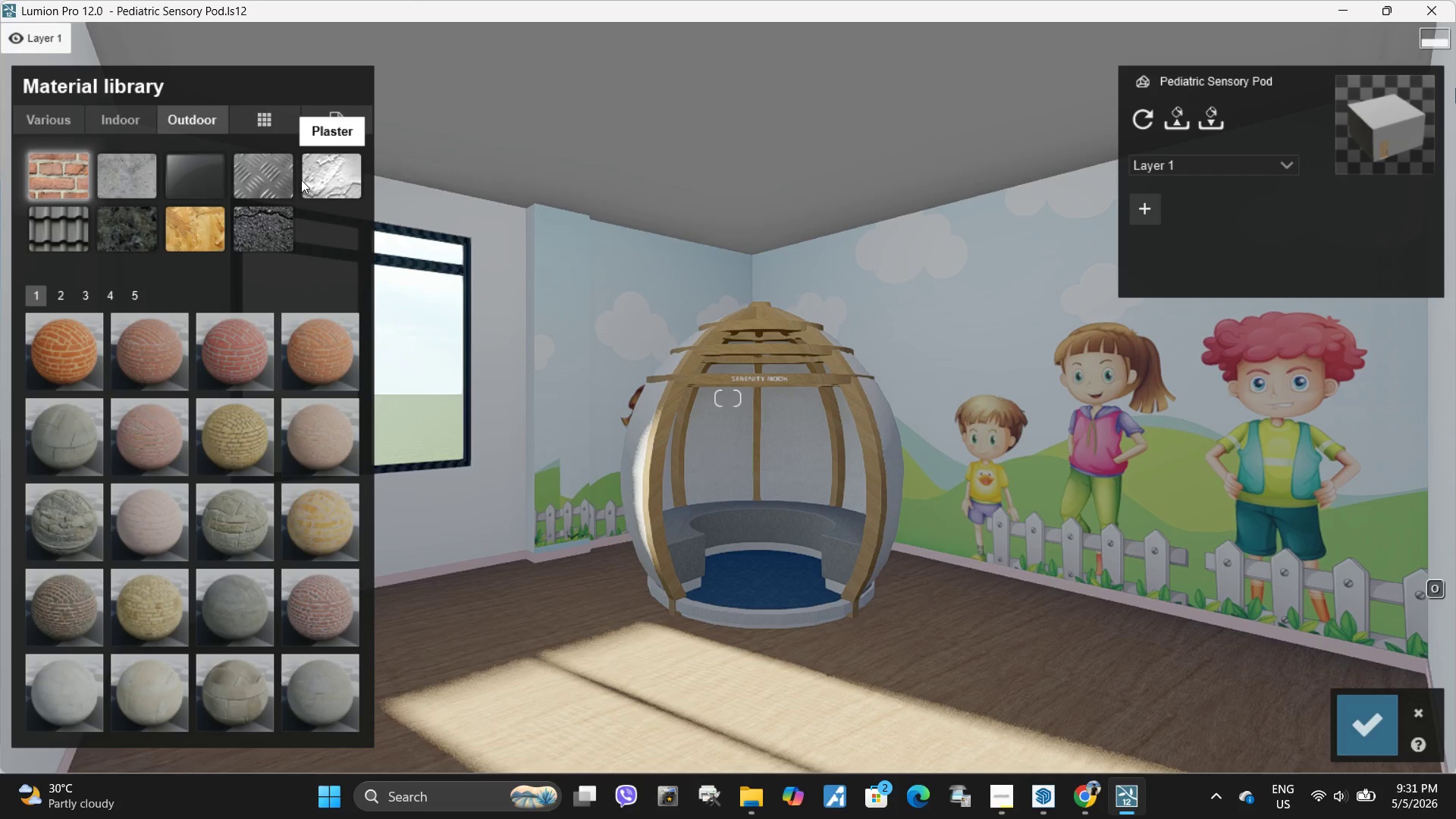 
left_click([259, 165])
 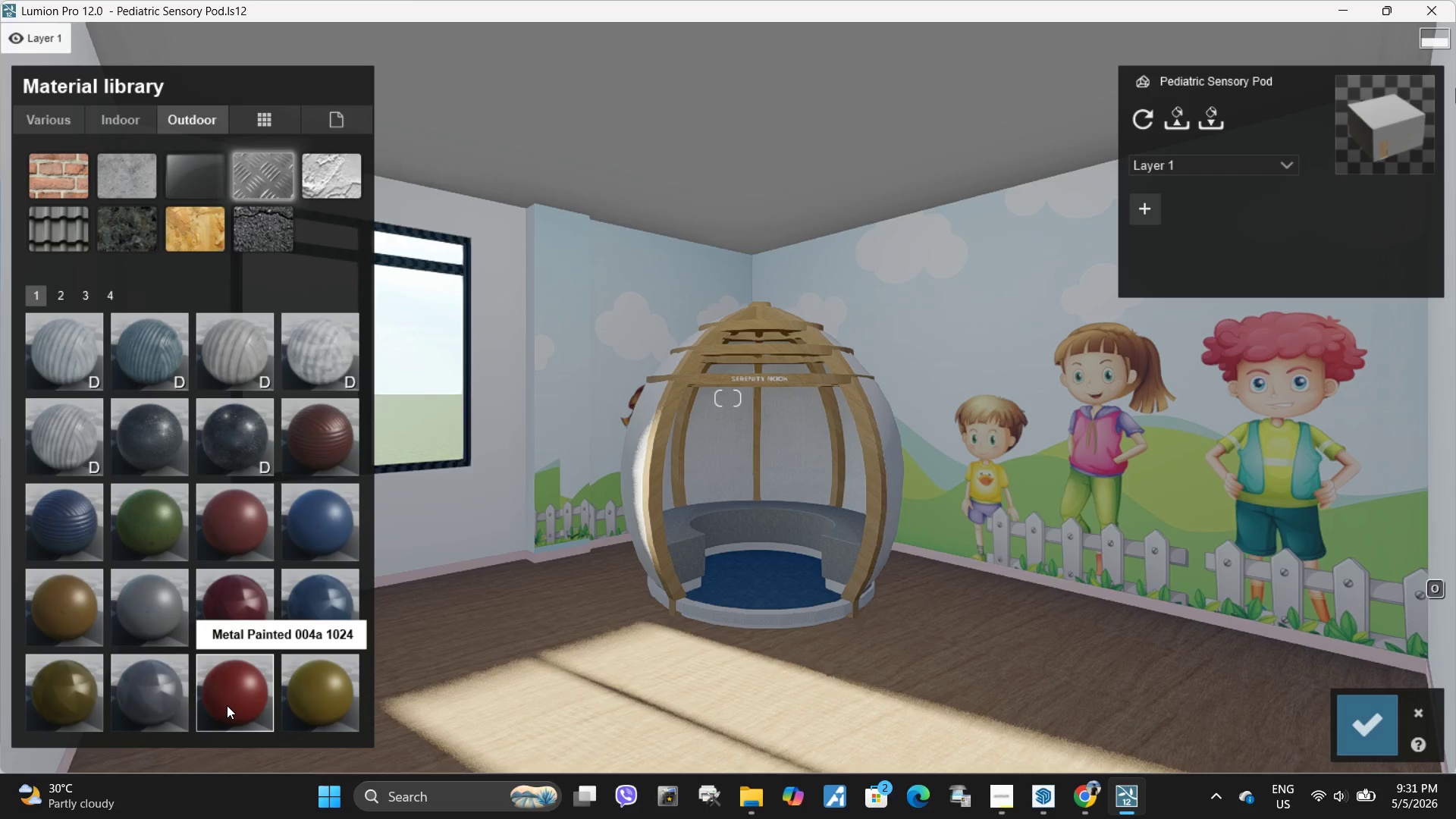 
left_click([227, 705])
 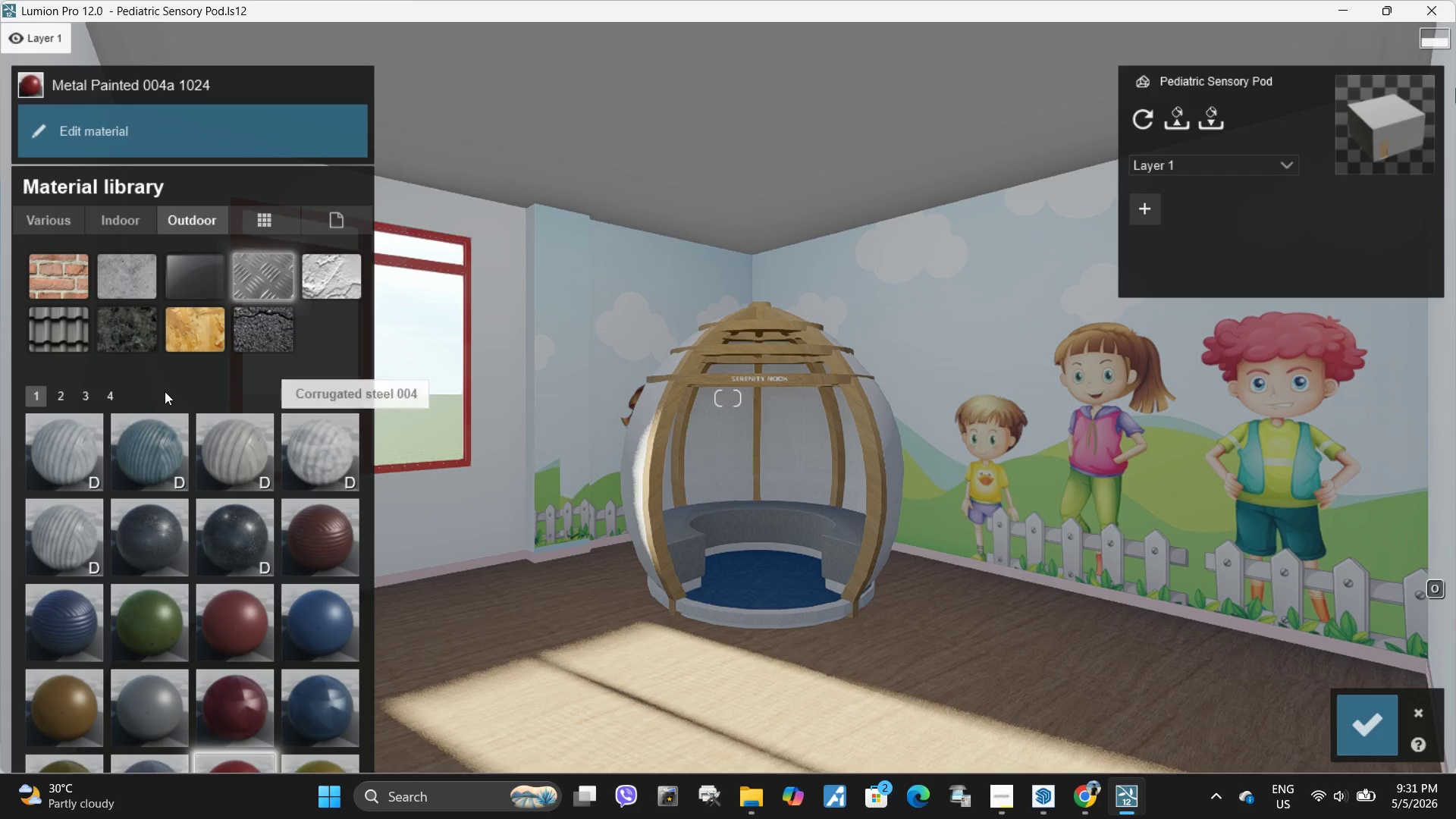 
left_click([144, 706])
 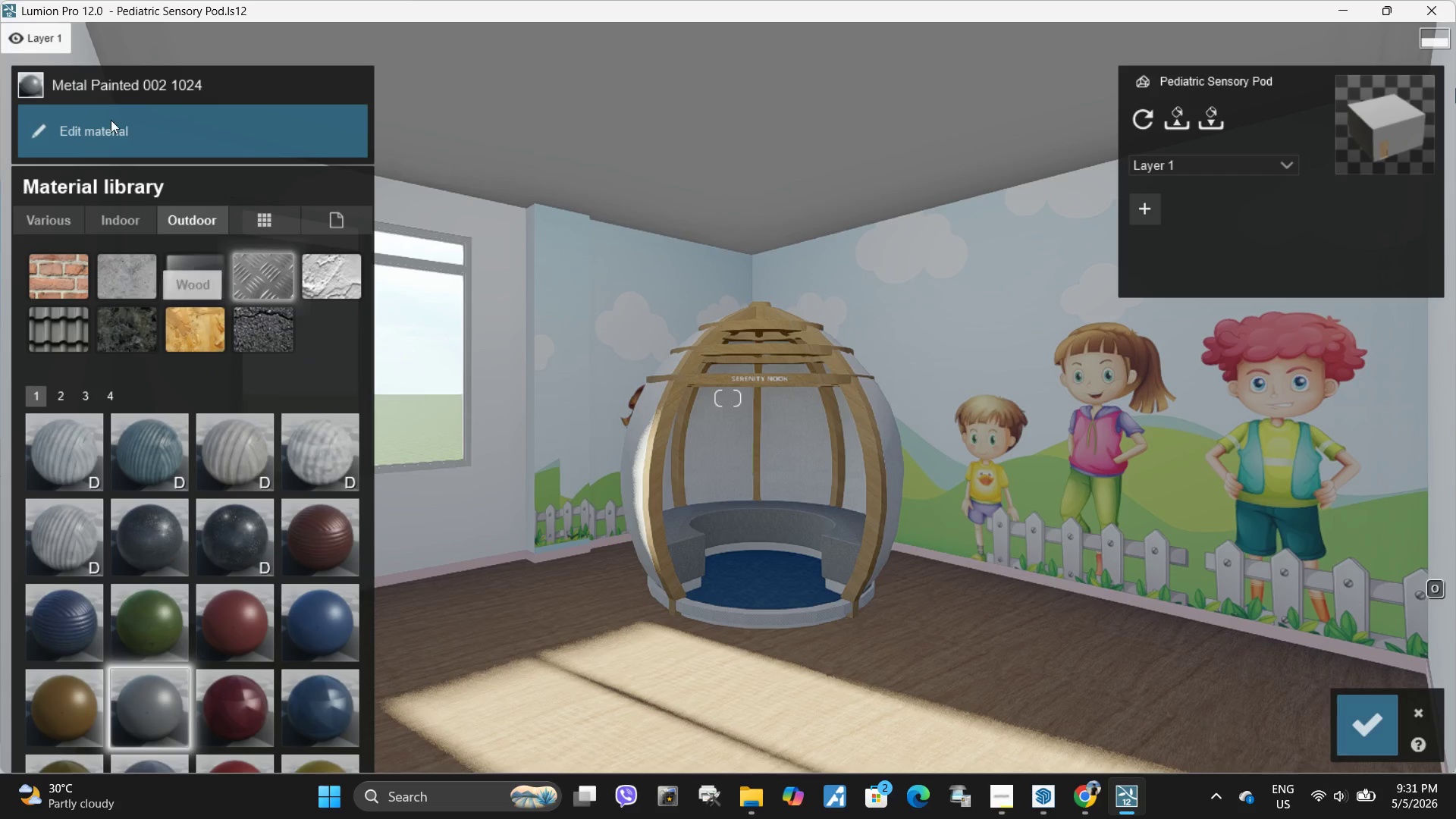 
left_click([117, 119])
 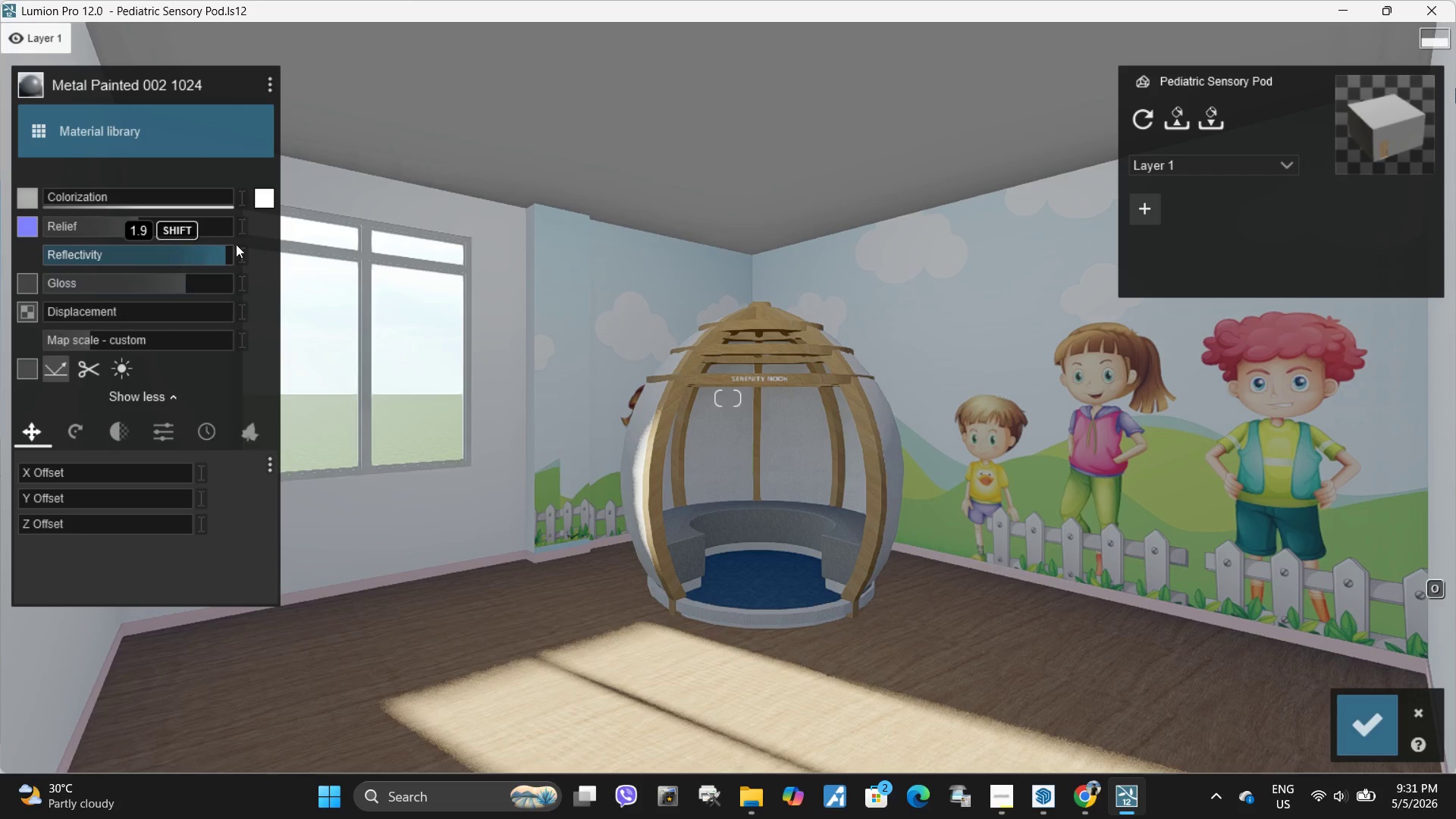 
left_click_drag(start_coordinate=[213, 253], to_coordinate=[238, 253])
 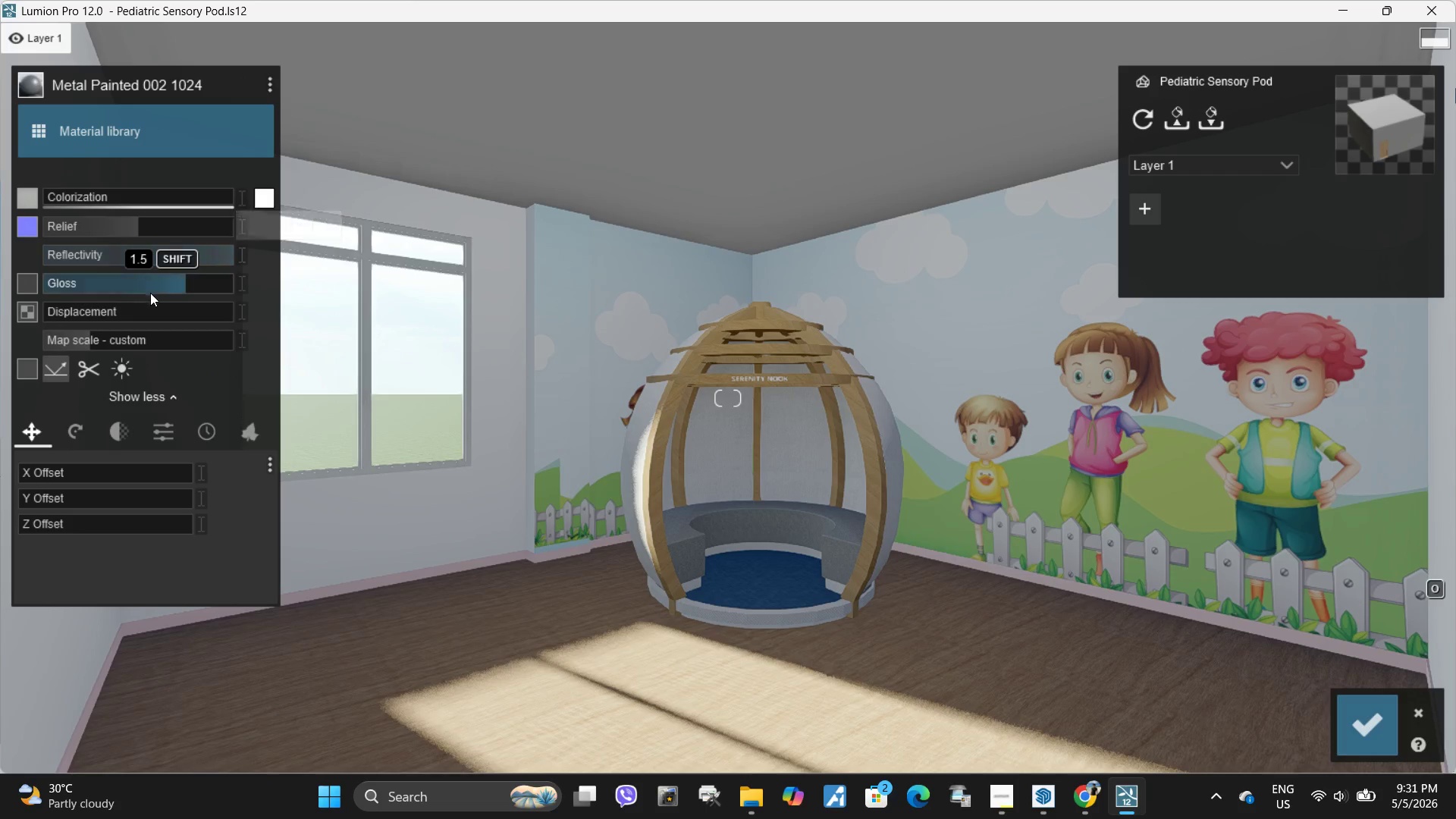 
left_click_drag(start_coordinate=[171, 288], to_coordinate=[177, 287])
 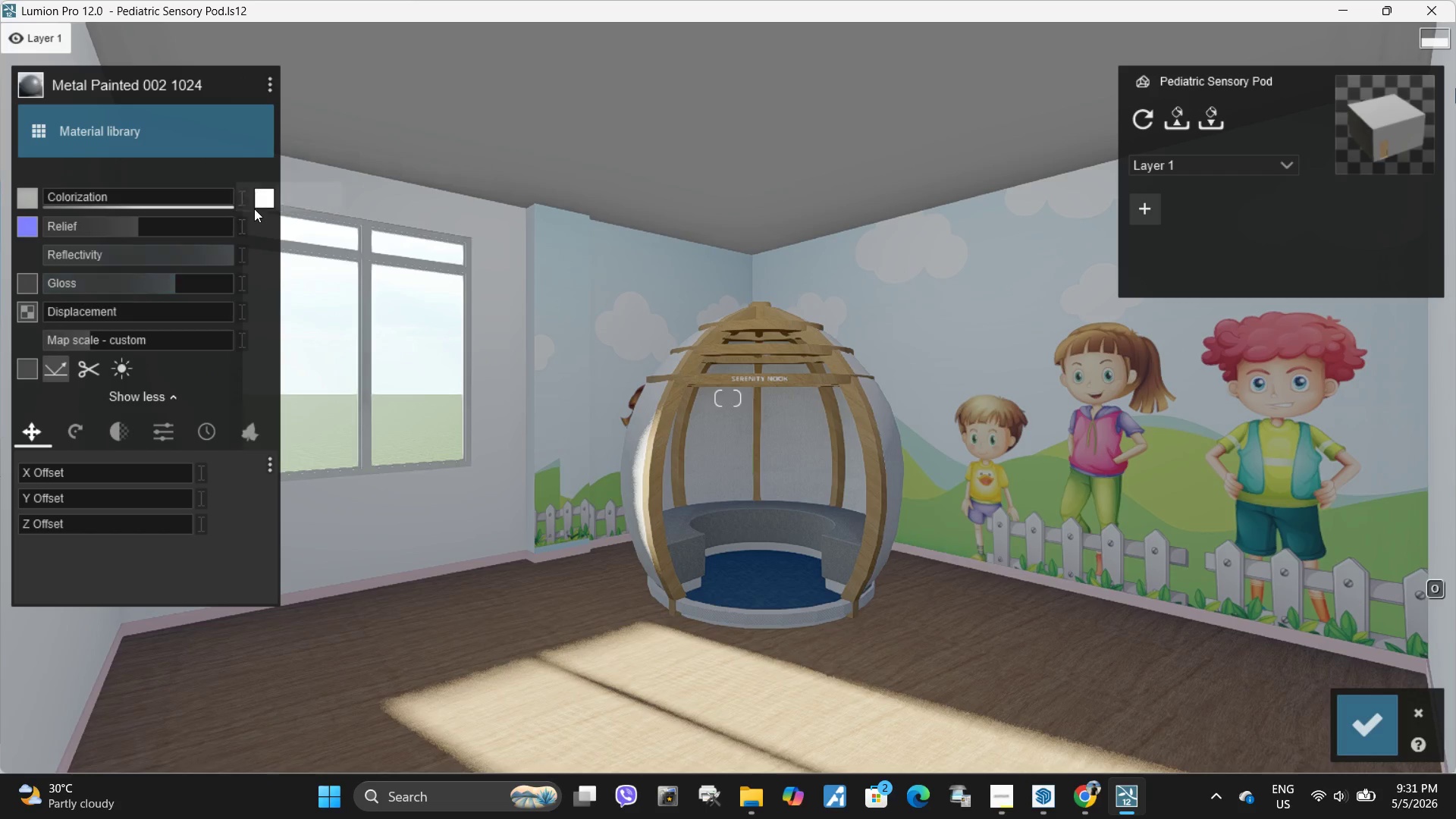 
left_click([256, 204])
 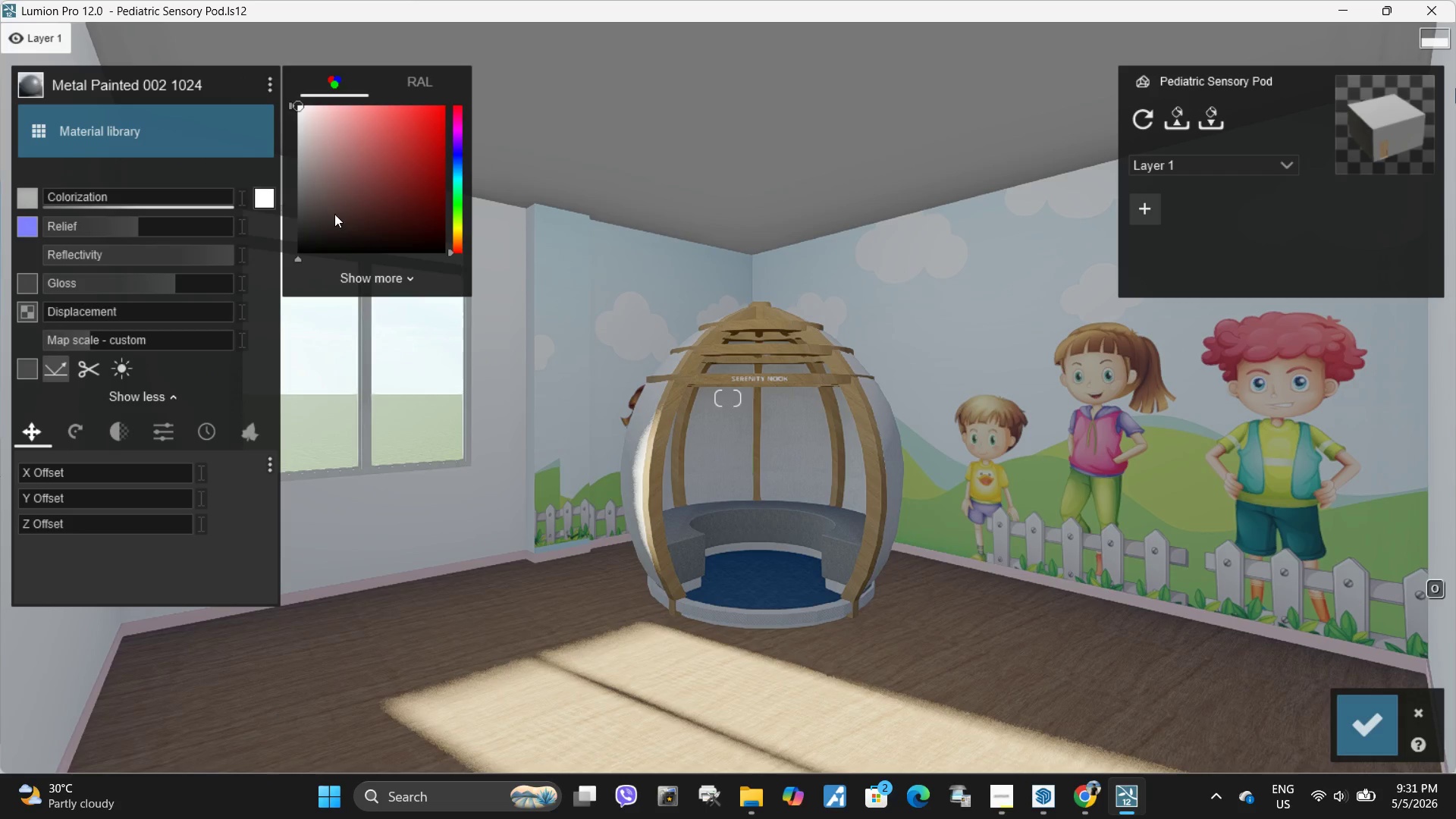 
left_click_drag(start_coordinate=[338, 214], to_coordinate=[291, 259])
 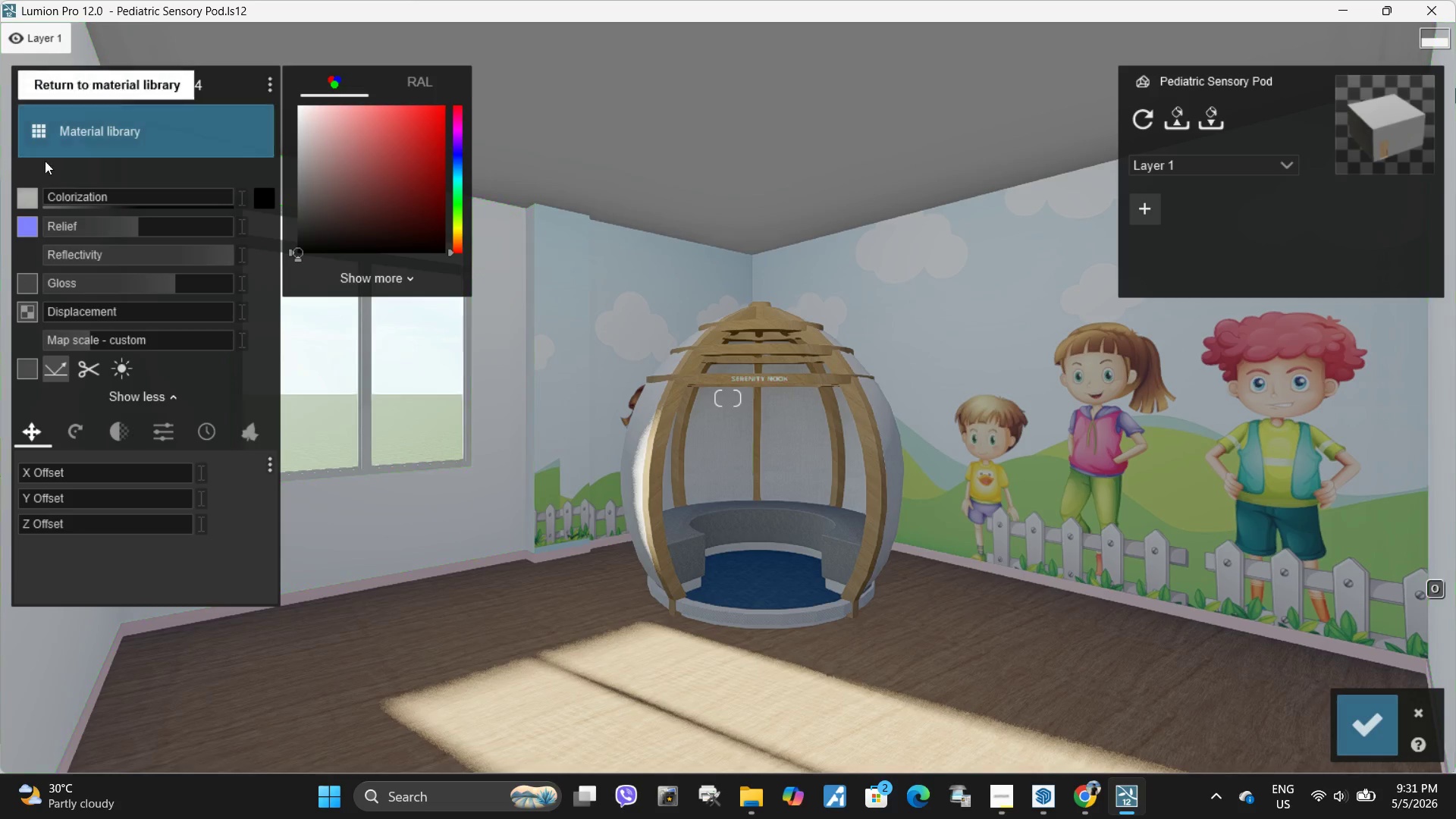 
left_click_drag(start_coordinate=[71, 195], to_coordinate=[107, 210])
 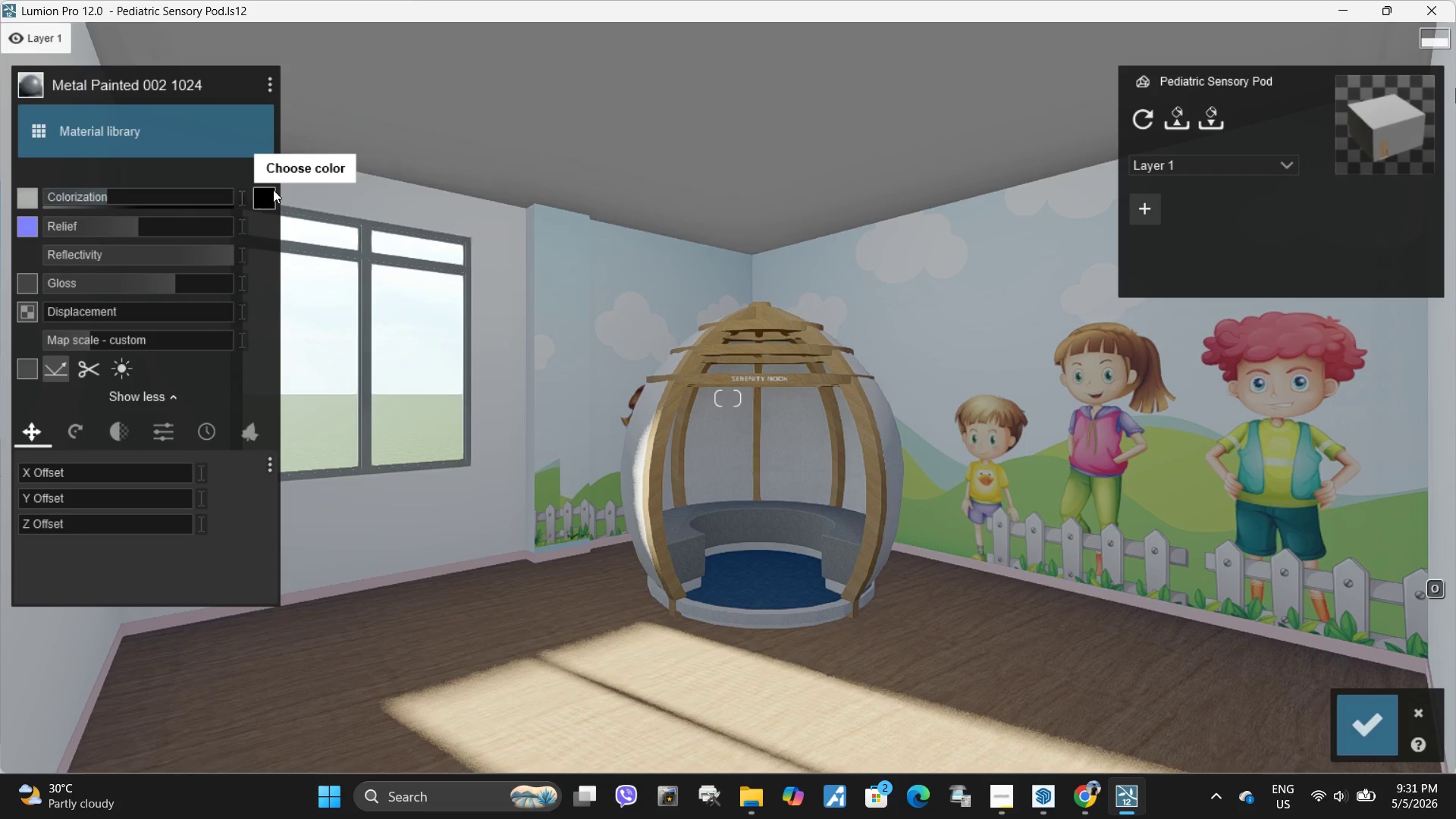 
left_click([268, 193])
 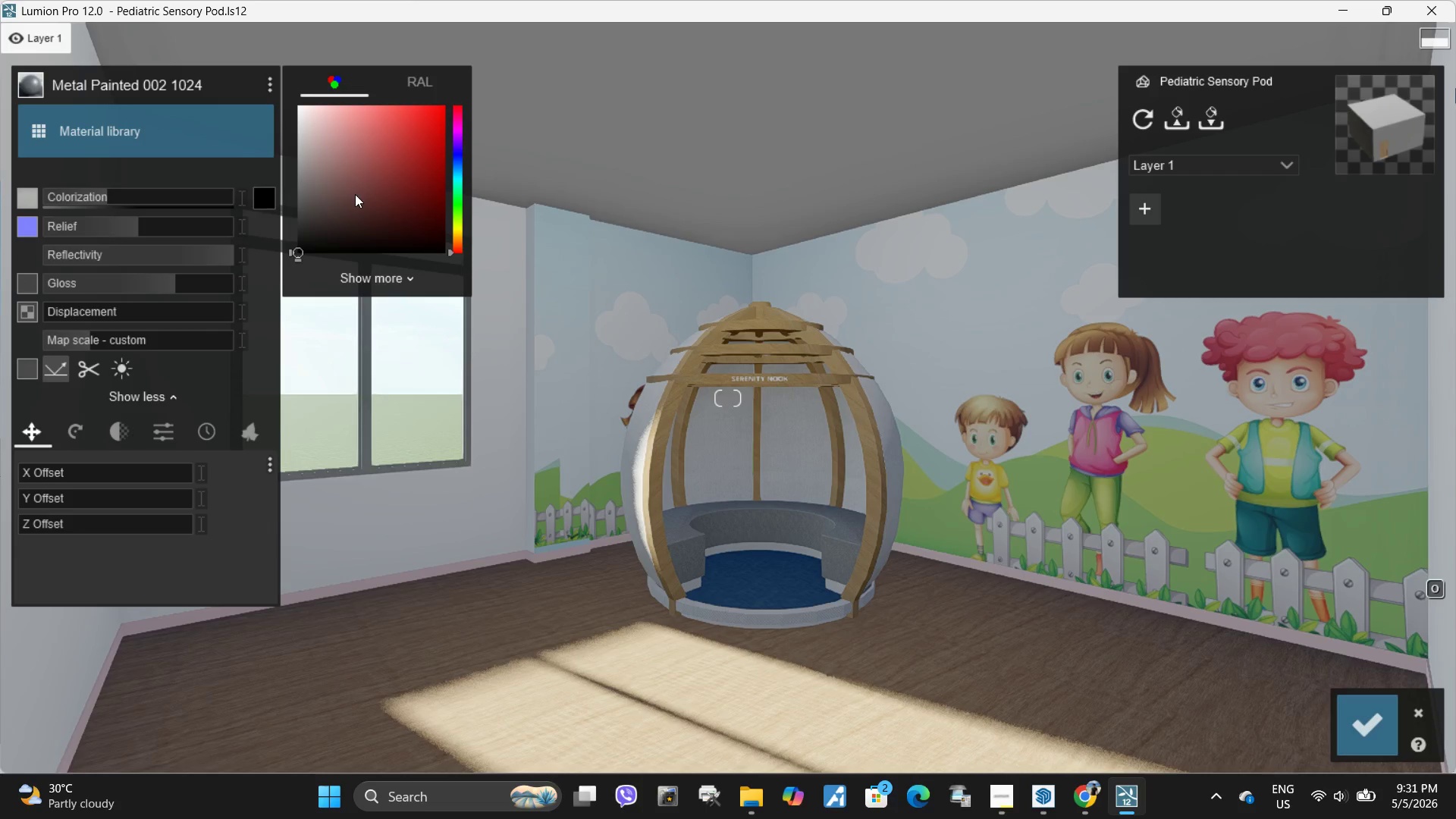 
left_click_drag(start_coordinate=[340, 191], to_coordinate=[287, 111])
 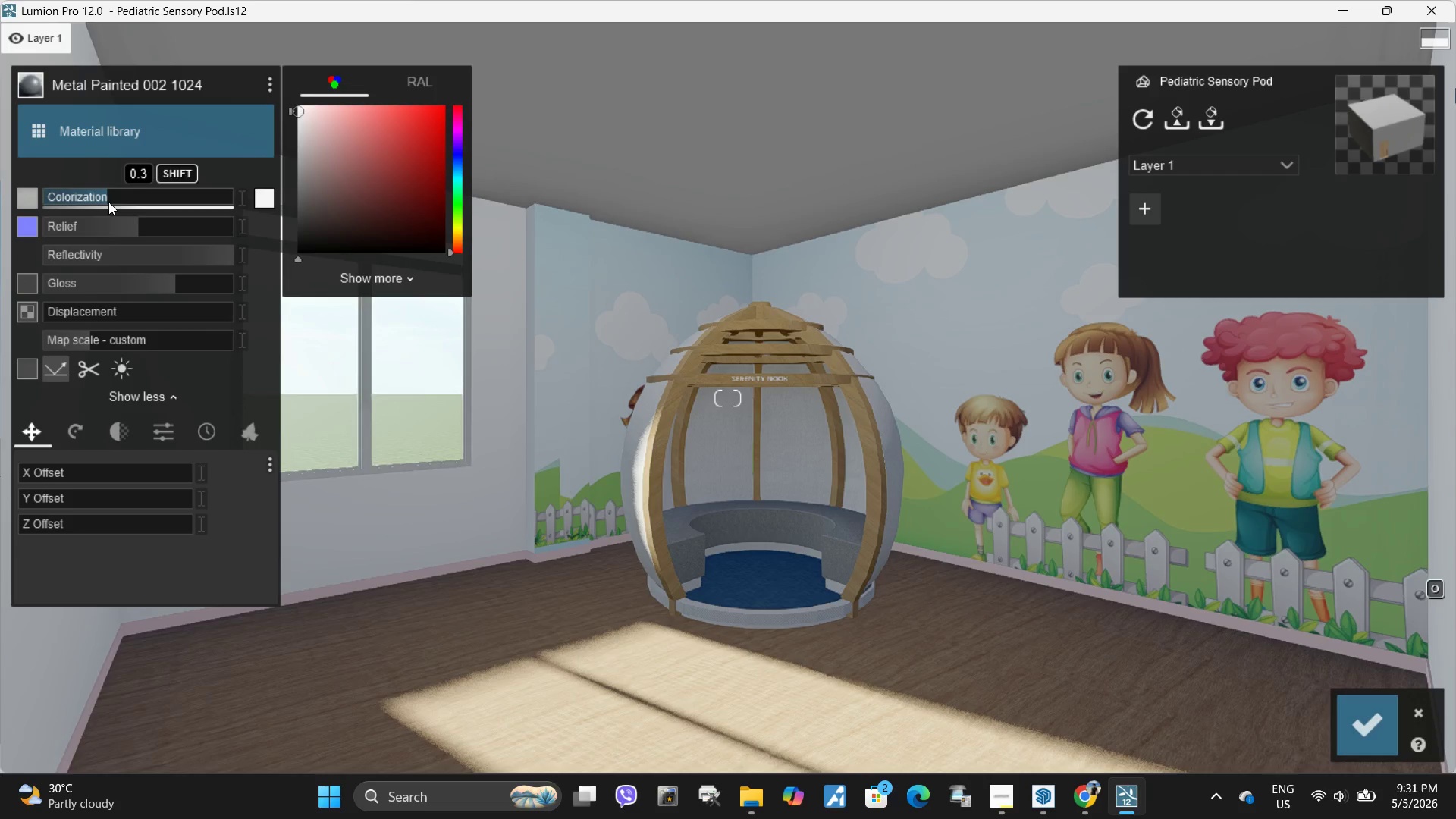 
left_click_drag(start_coordinate=[111, 196], to_coordinate=[318, 196])
 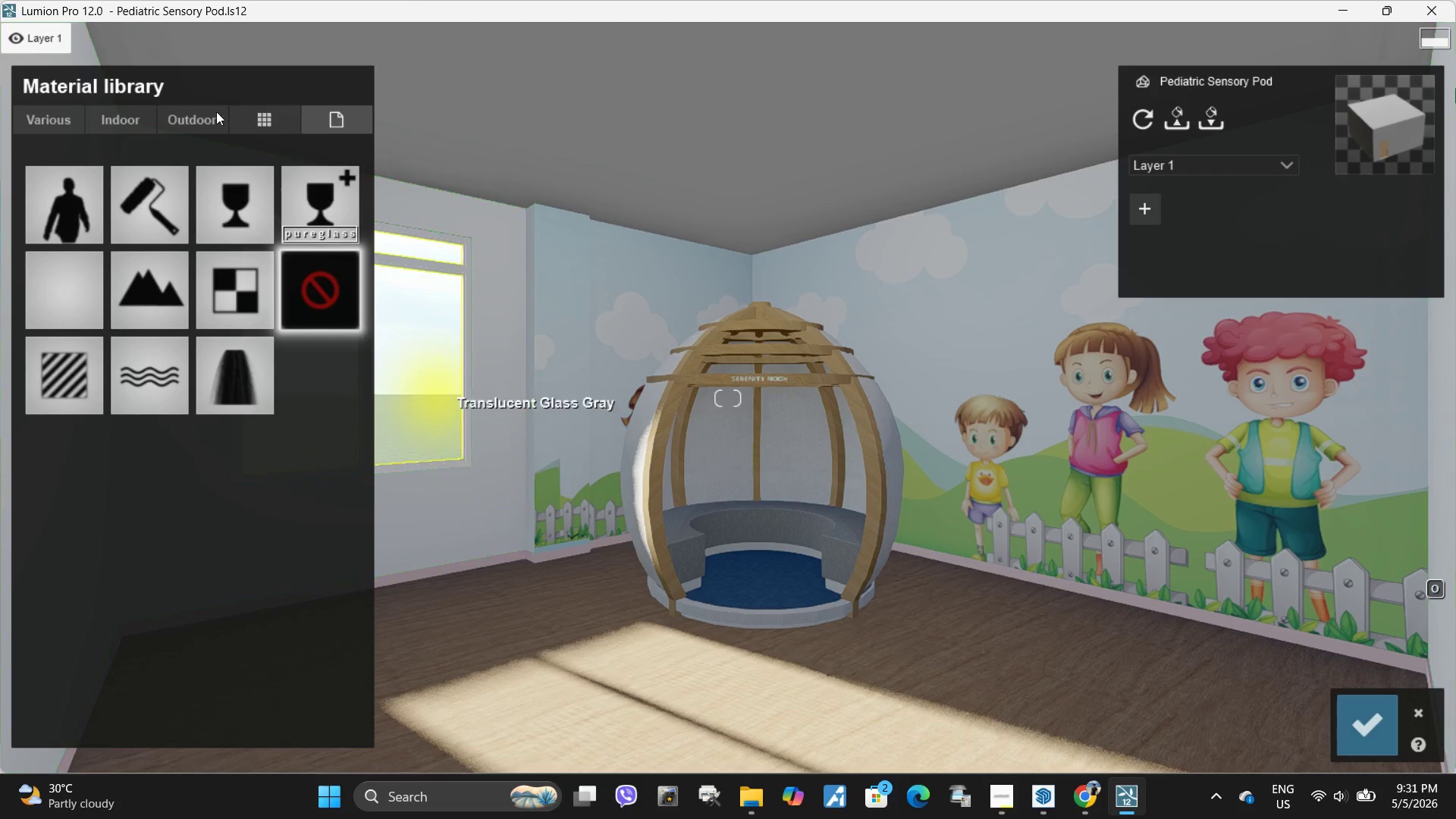 
left_click([131, 118])
 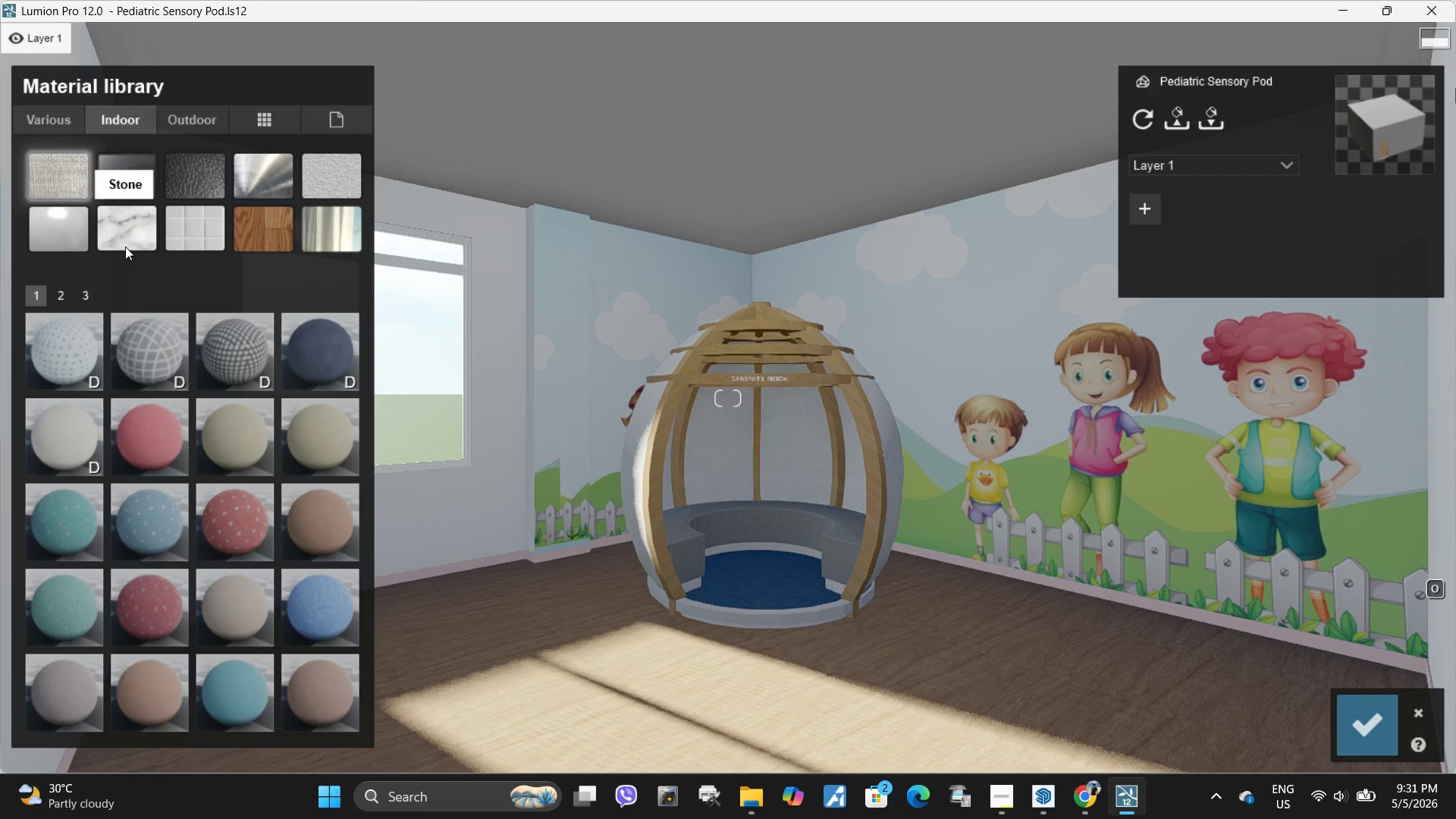 
left_click([51, 234])
 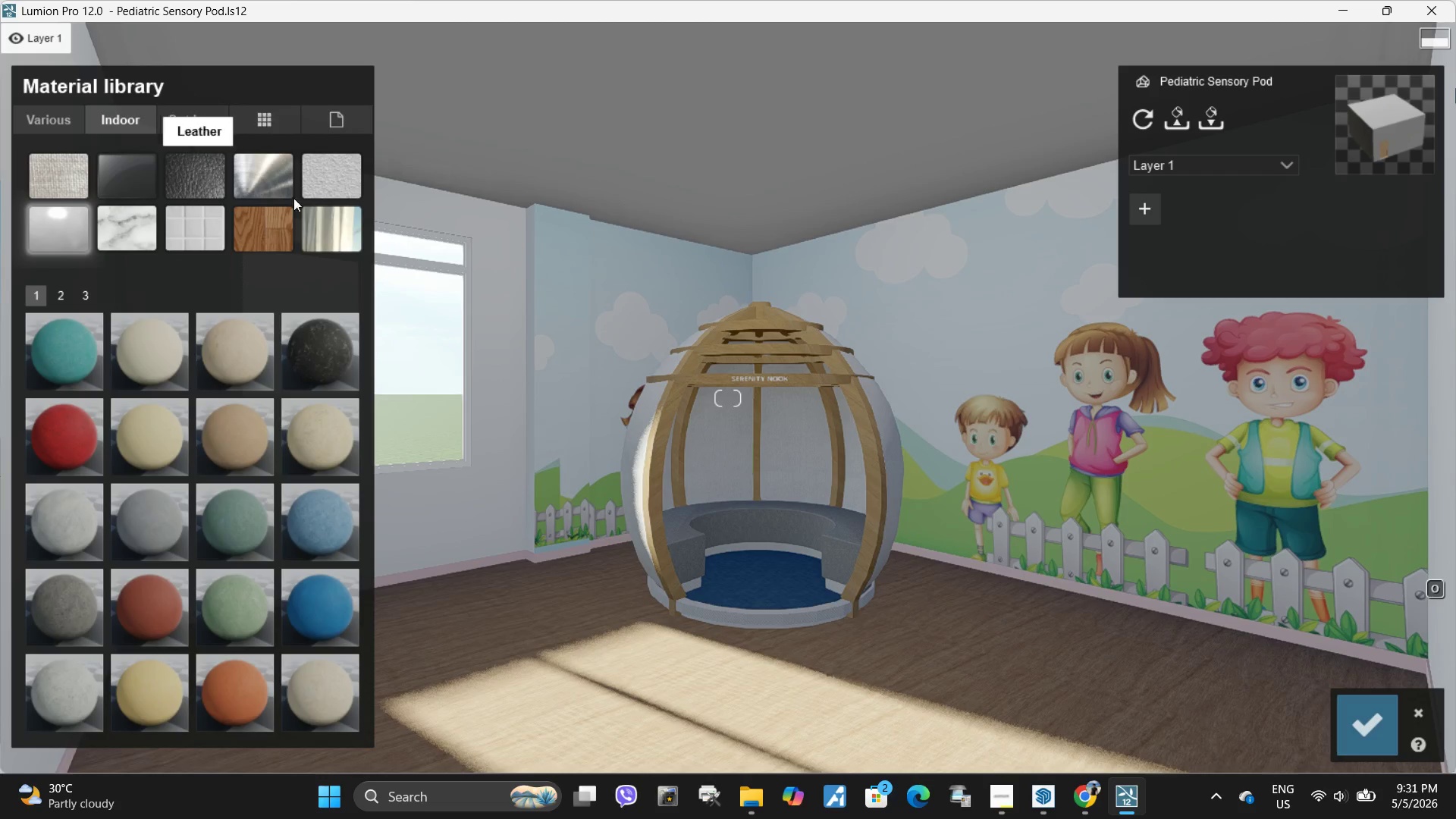 
left_click([324, 168])
 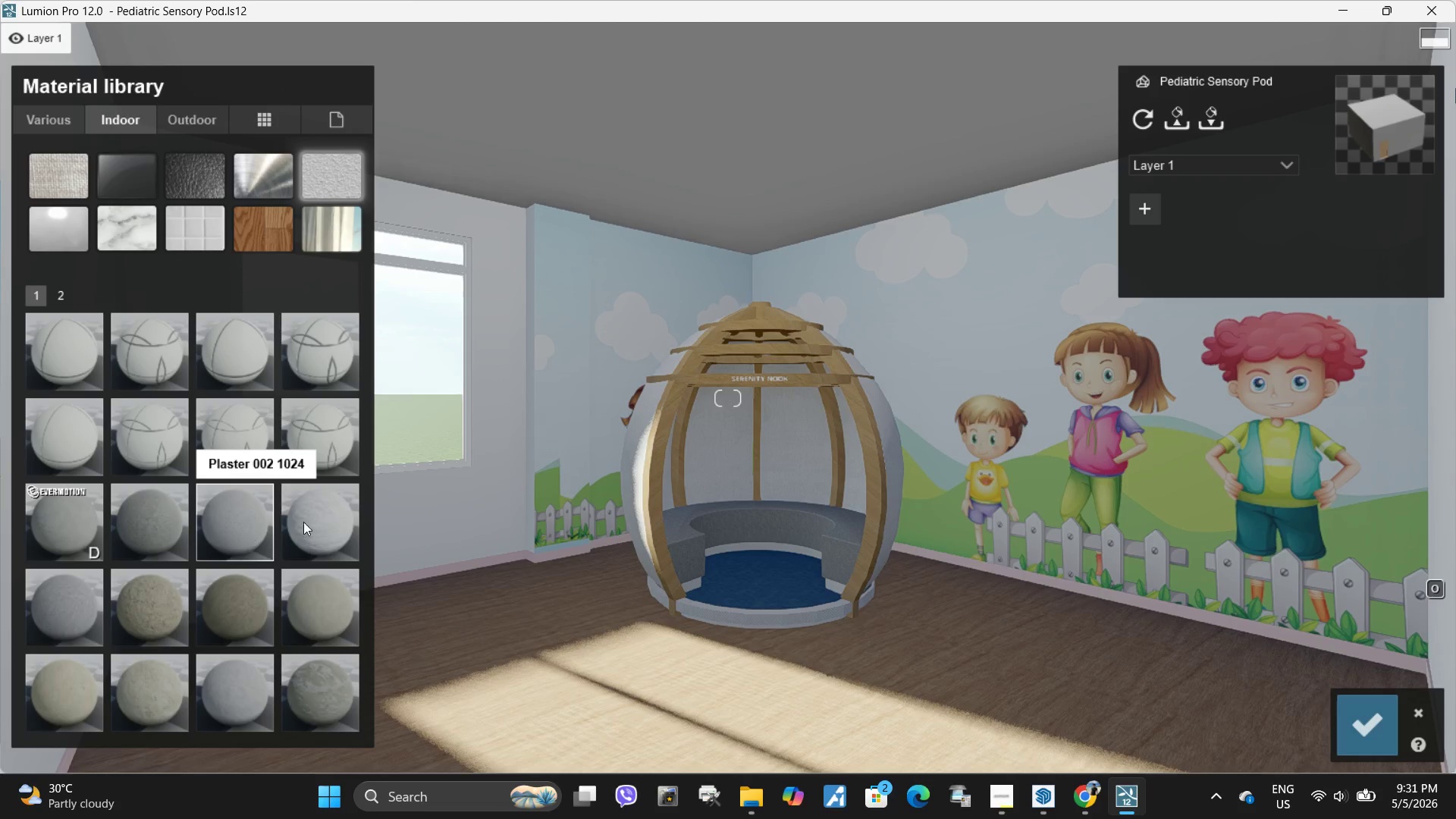 
left_click([59, 289])
 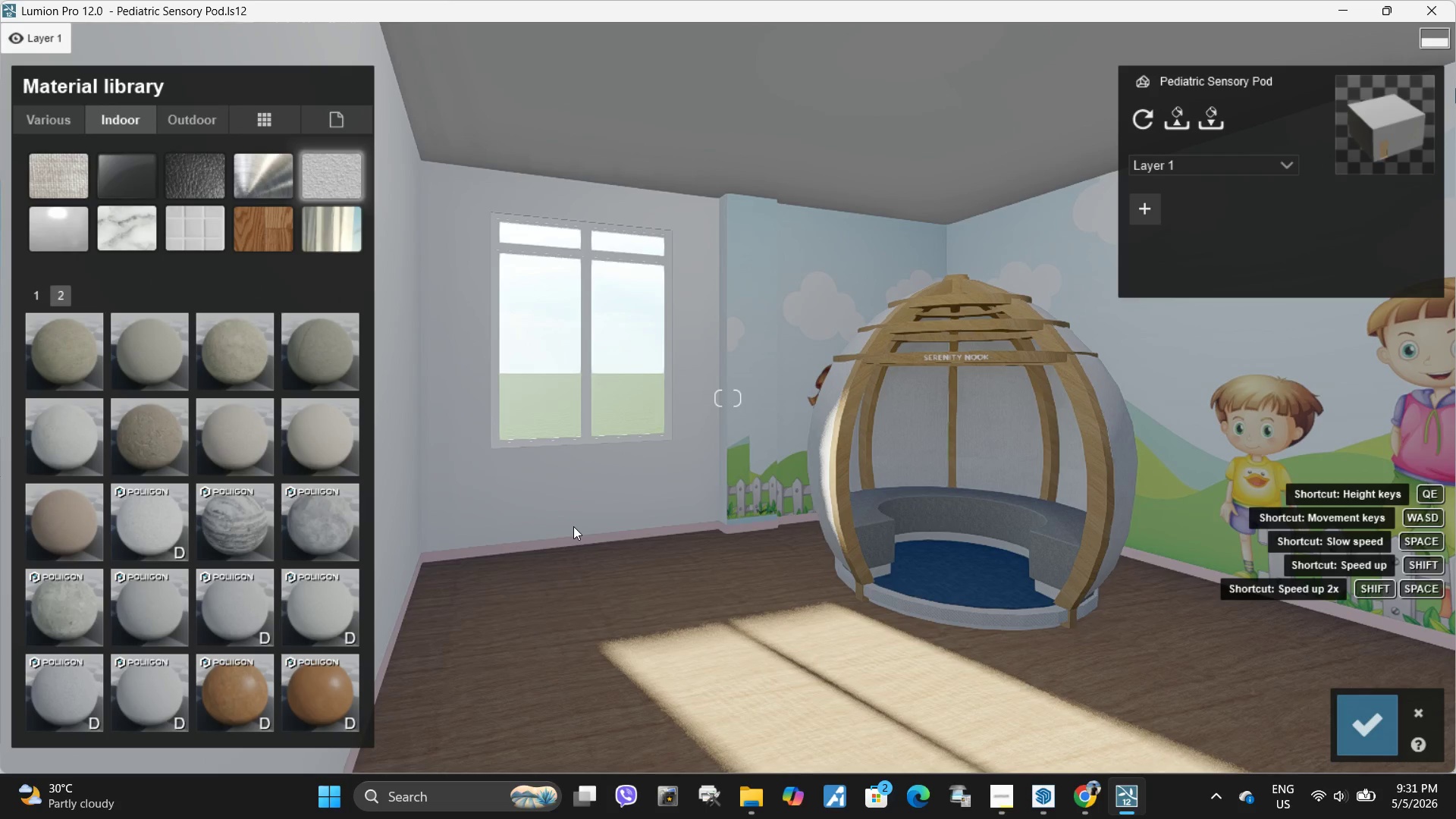 
wait(6.39)
 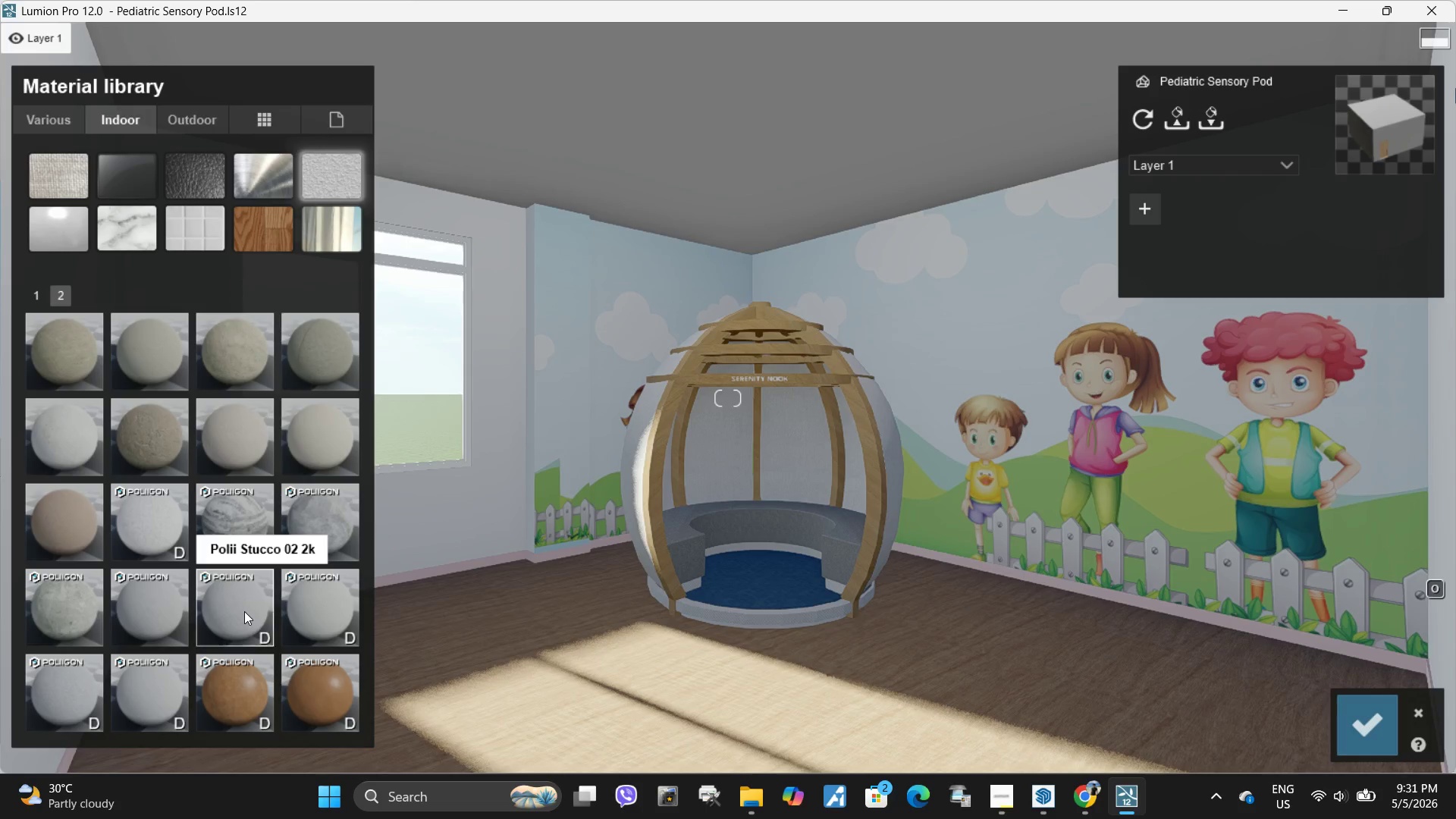 
key(W)
 